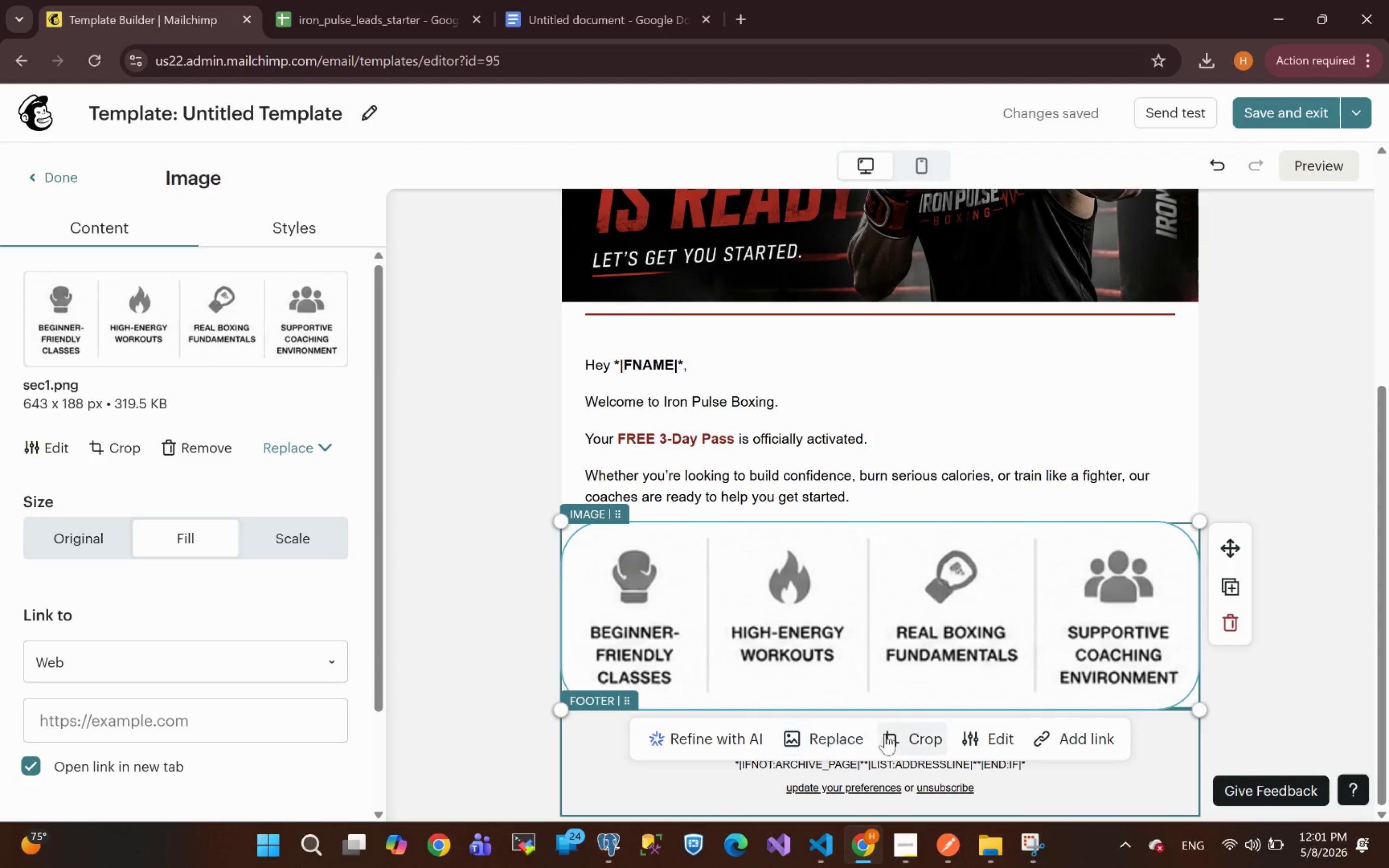 
left_click([906, 735])
 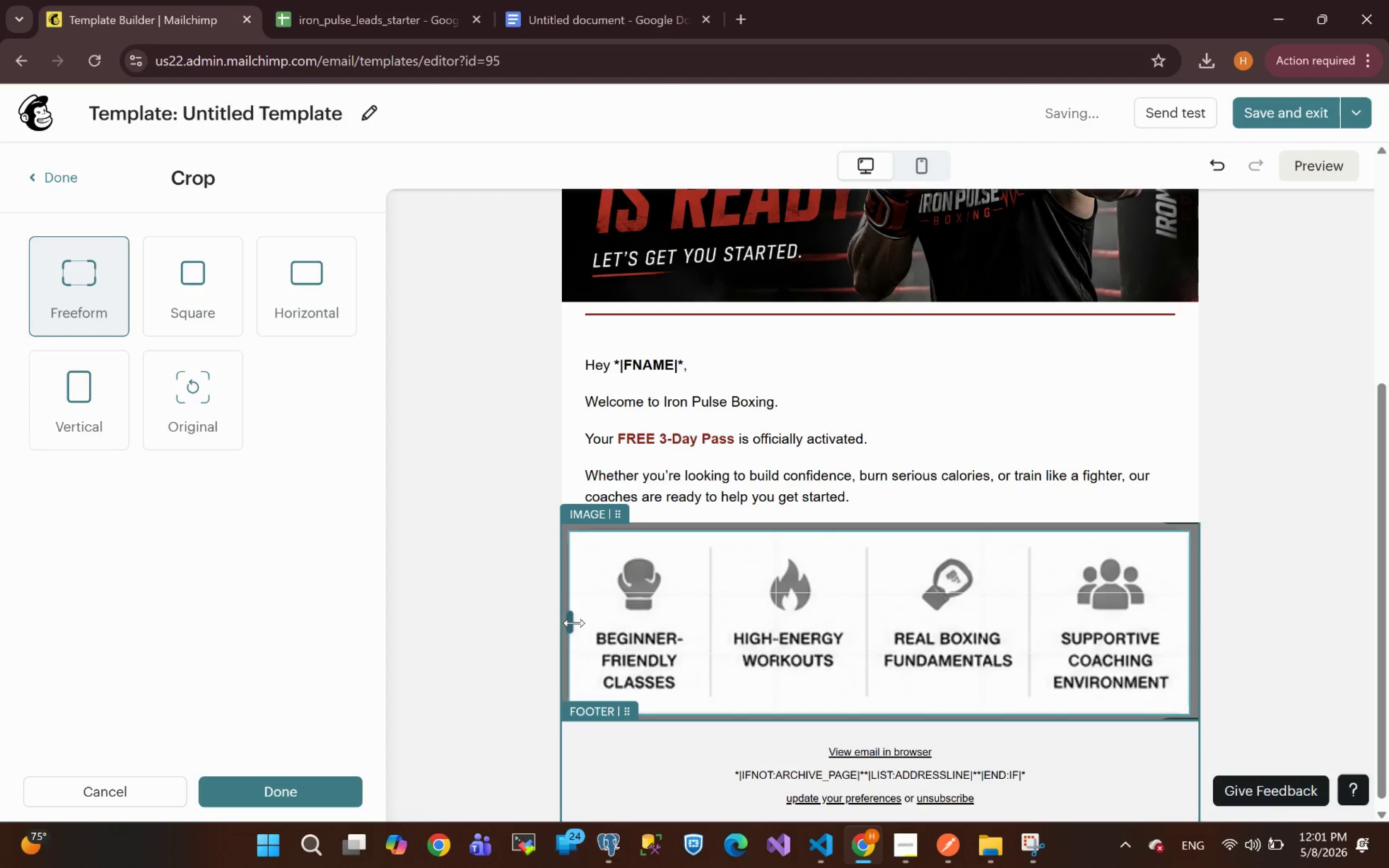 
left_click([1315, 640])
 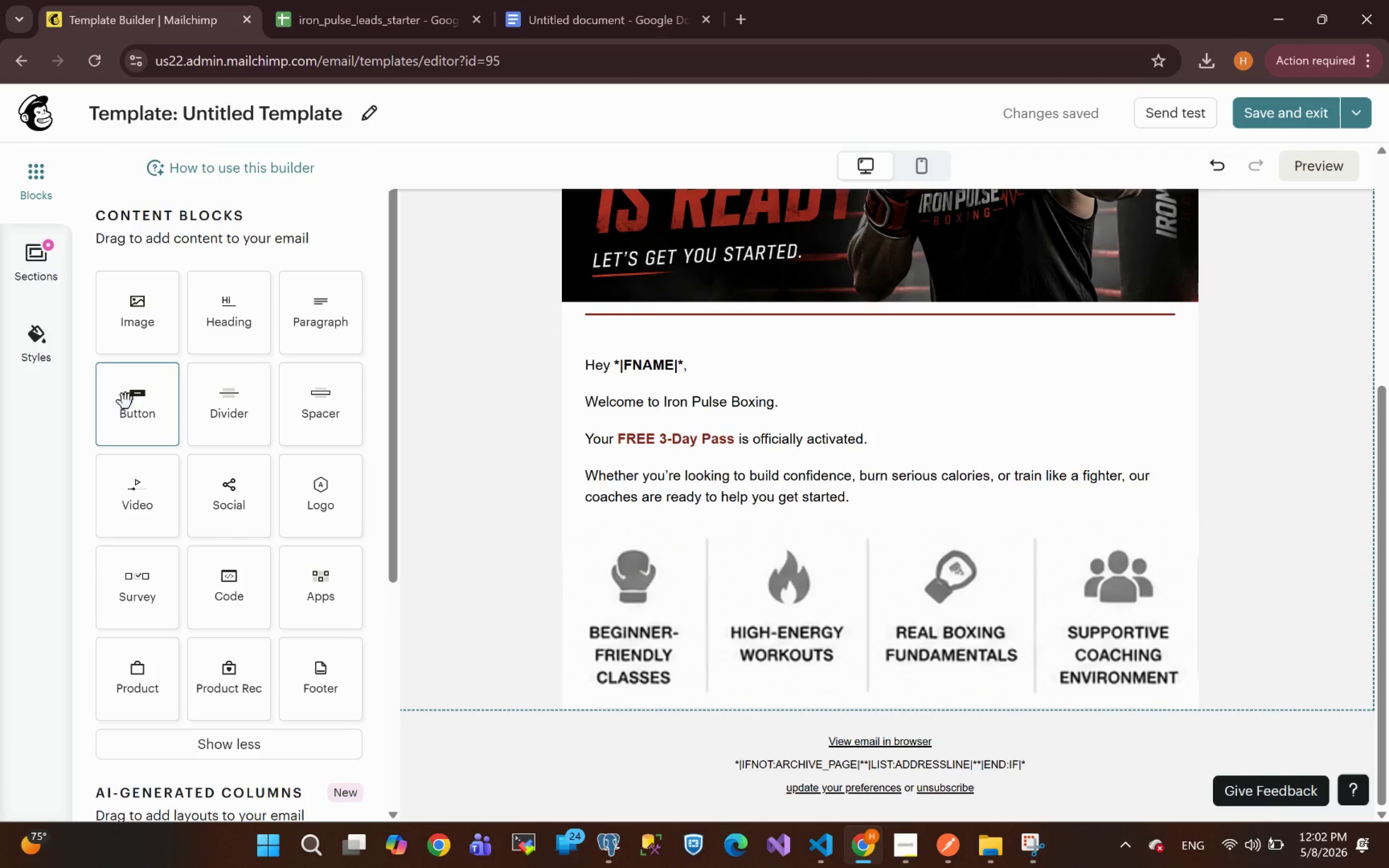 
wait(21.21)
 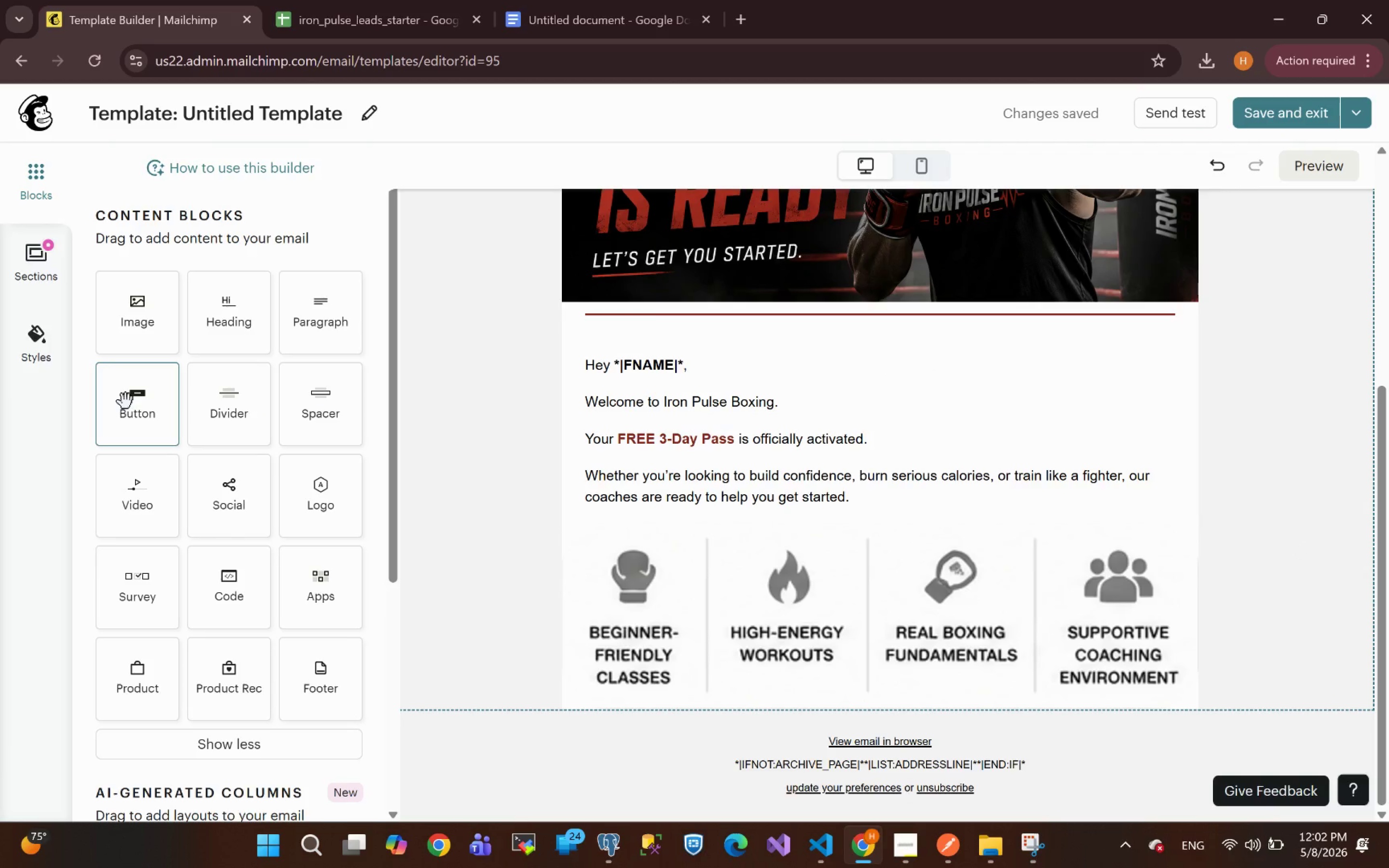 
left_click_drag(start_coordinate=[130, 414], to_coordinate=[174, 423])
 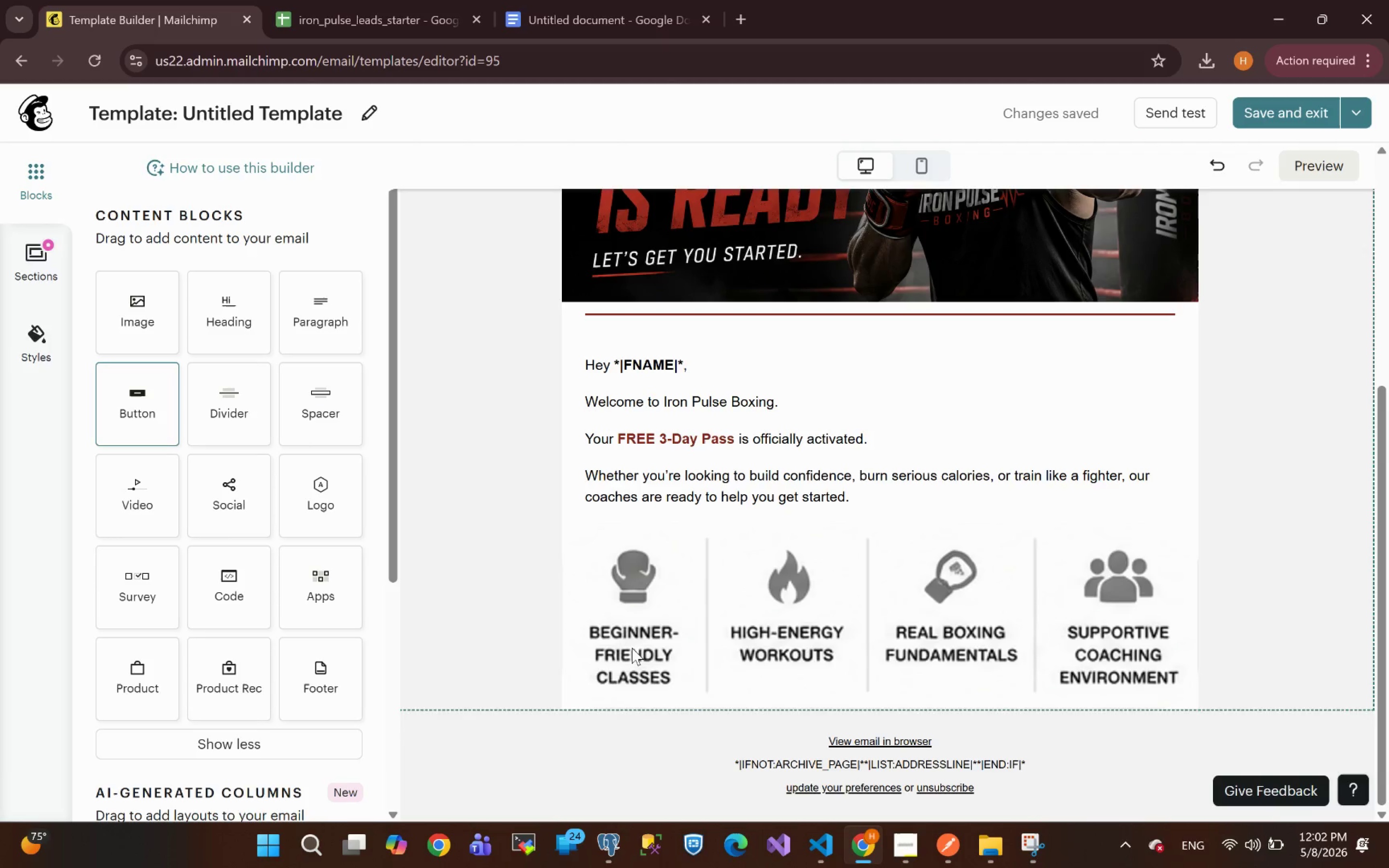 
left_click([632, 648])
 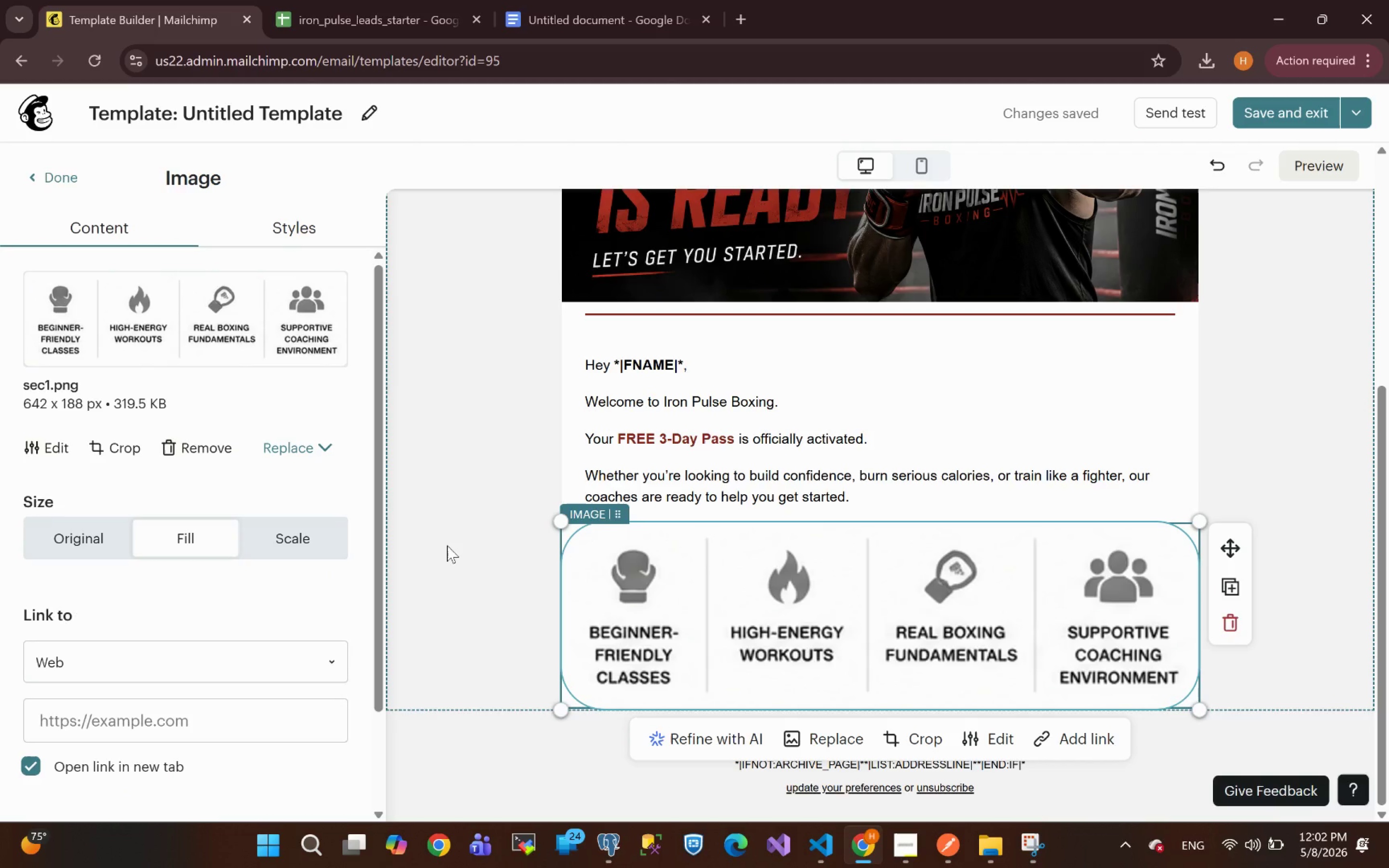 
double_click([447, 545])
 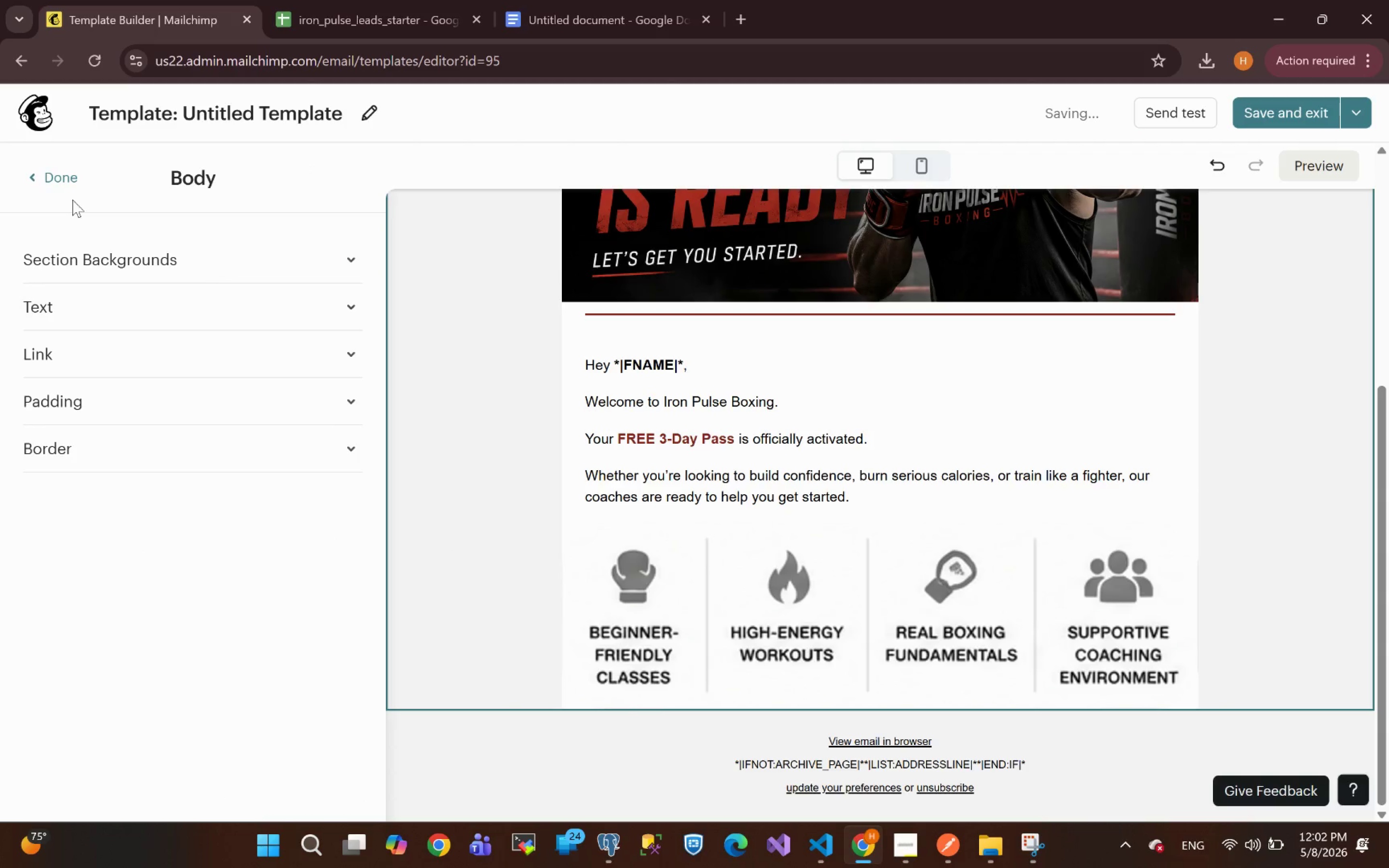 
left_click([64, 193])
 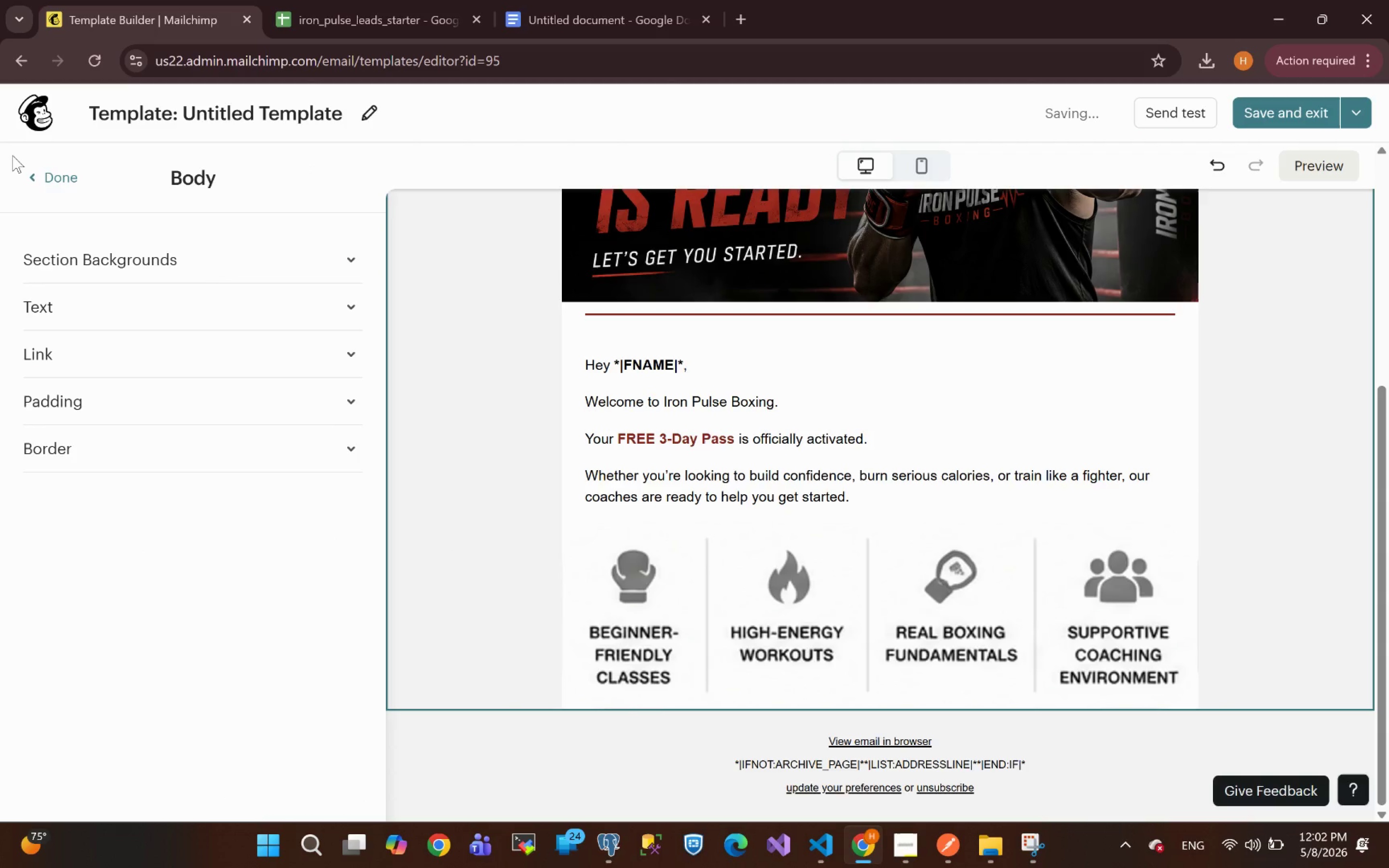 
left_click_drag(start_coordinate=[13, 155], to_coordinate=[48, 171])
 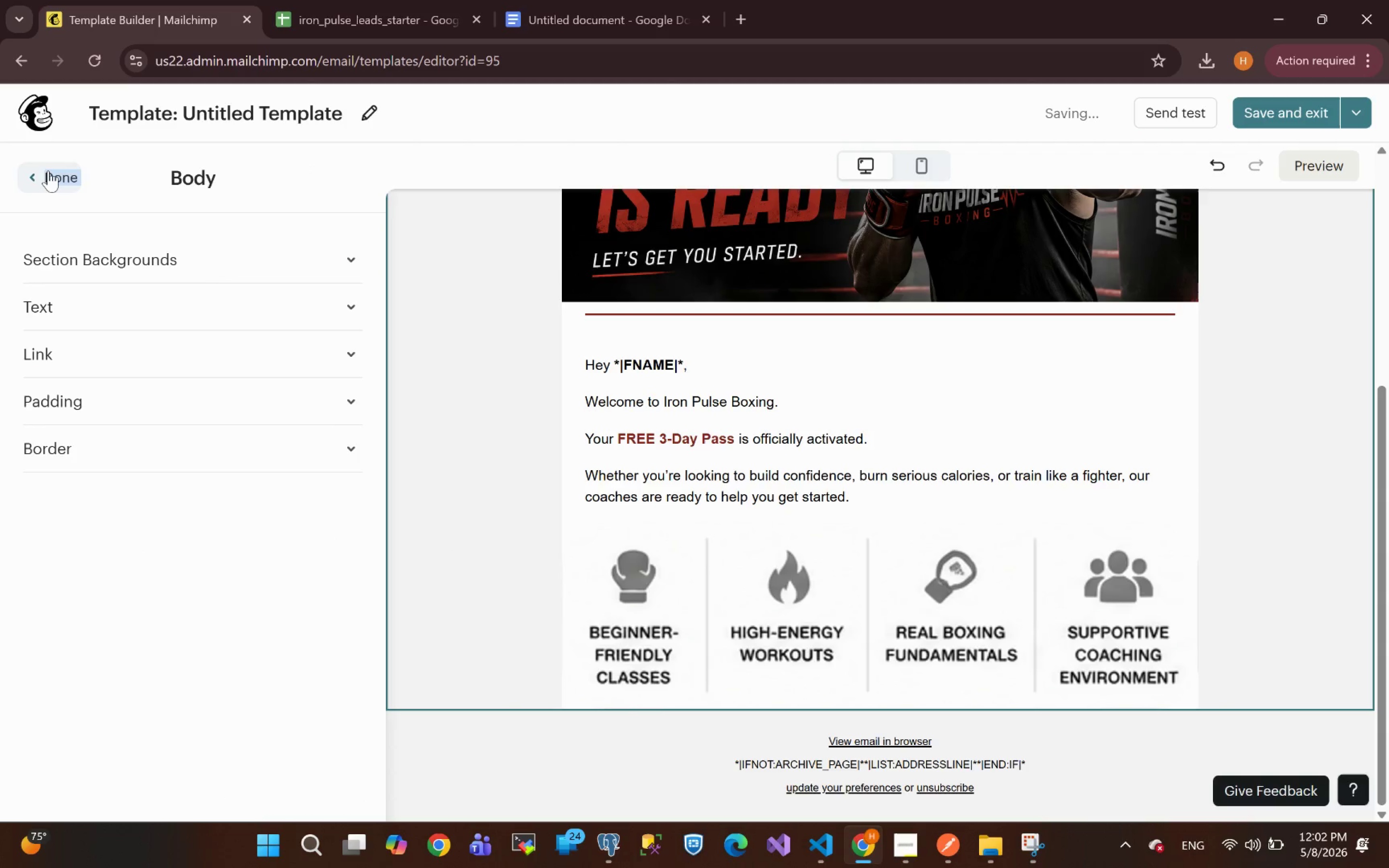 
left_click([48, 171])
 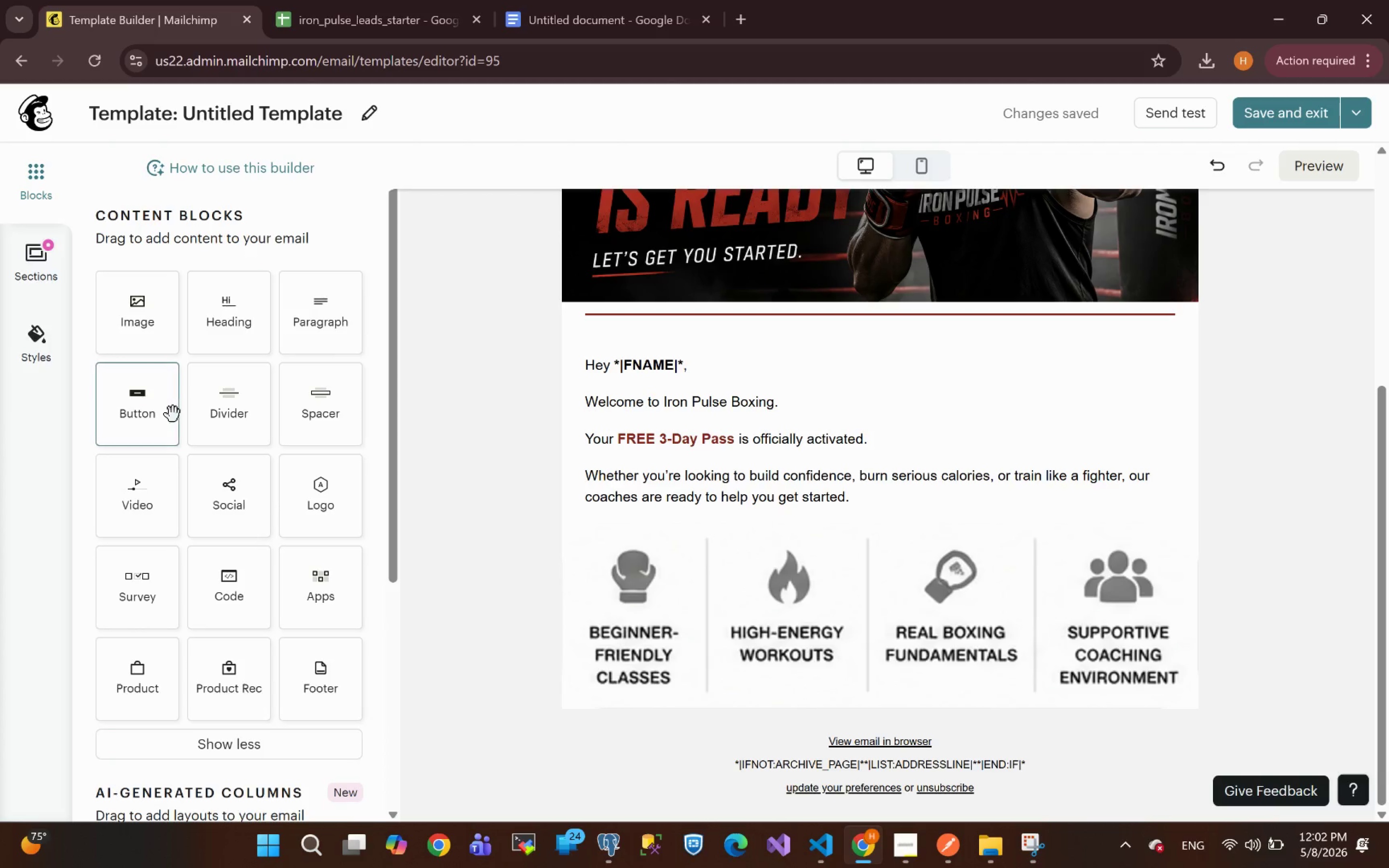 
left_click_drag(start_coordinate=[136, 401], to_coordinate=[963, 704])
 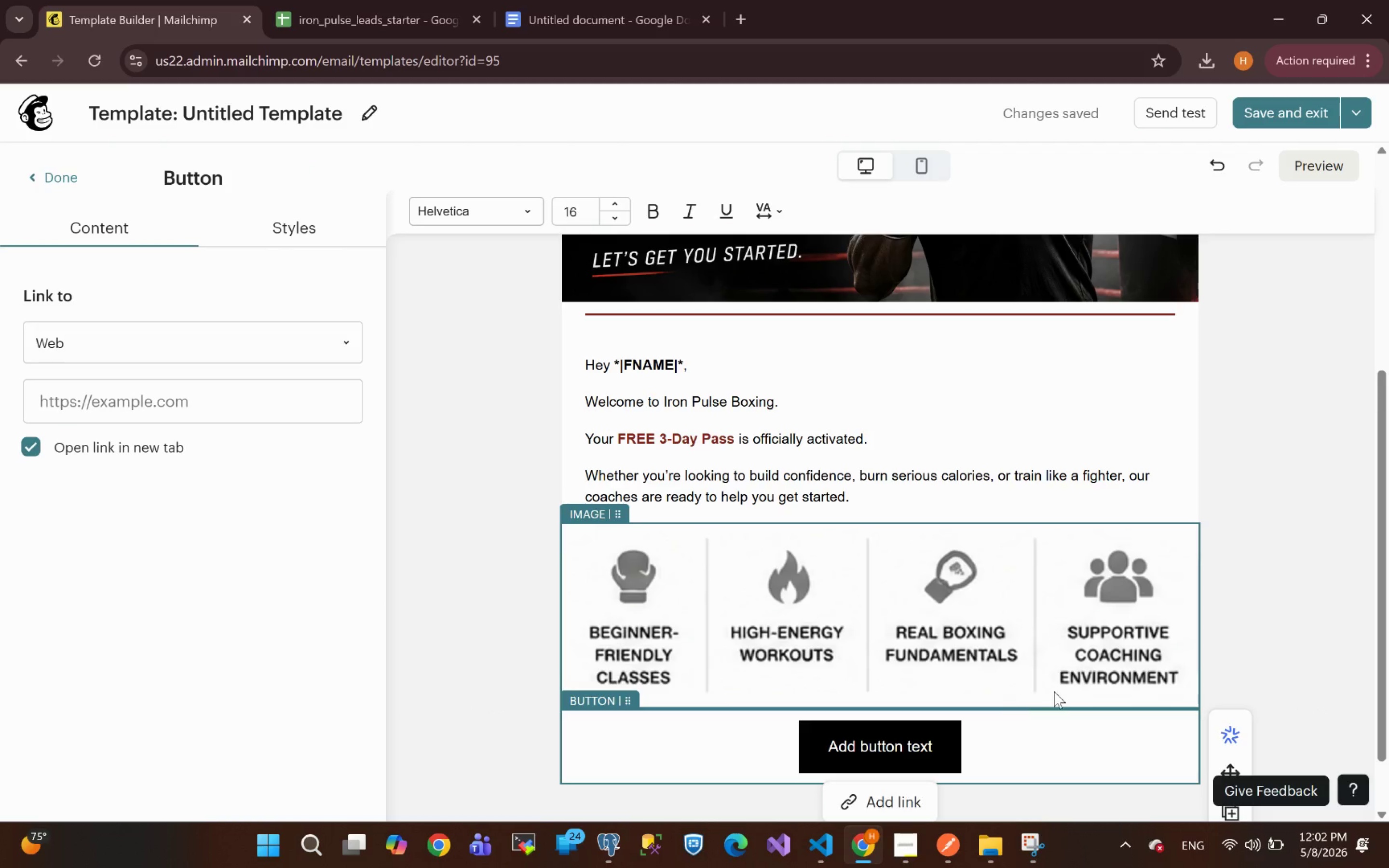 
wait(11.34)
 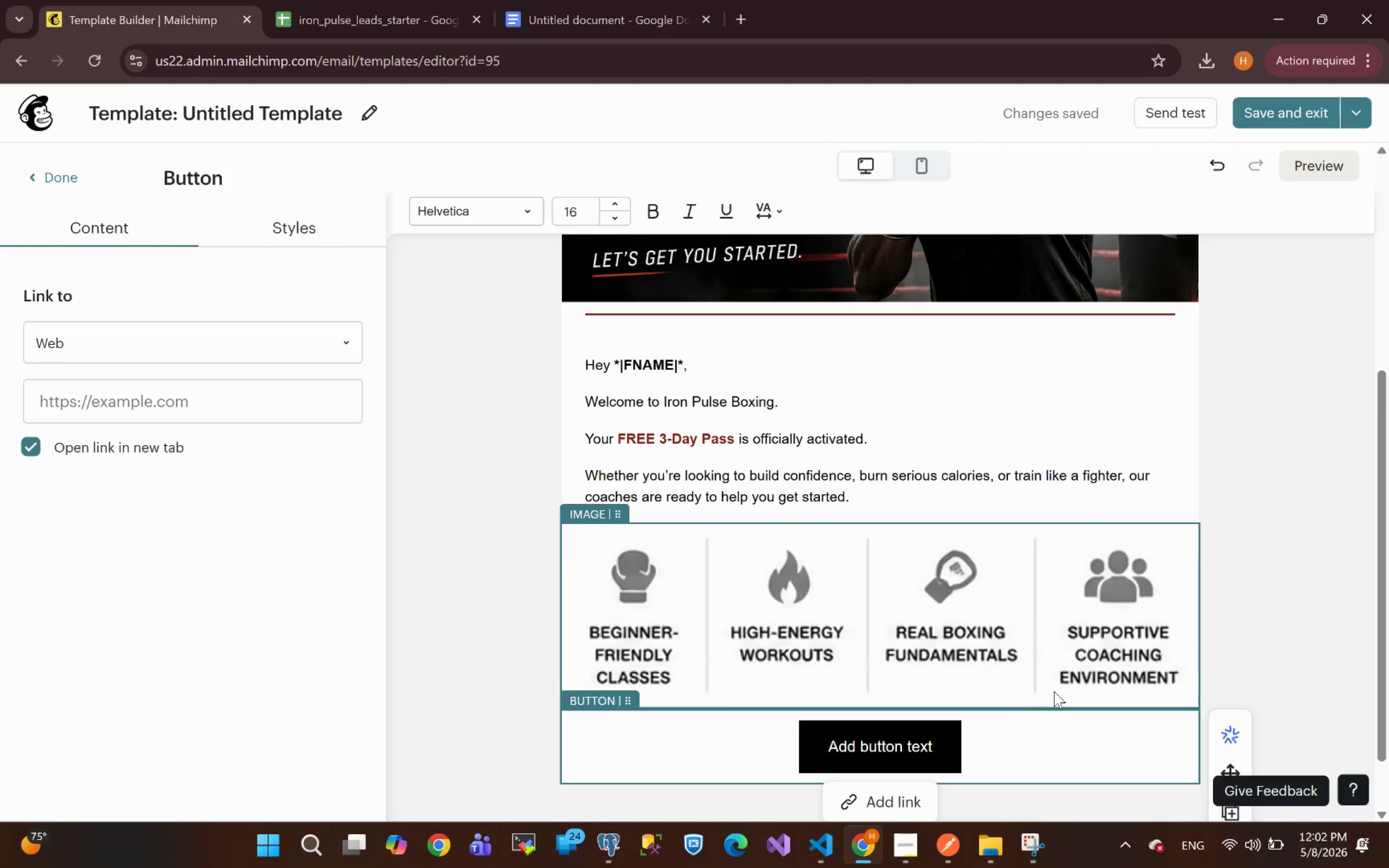 
left_click([953, 659])
 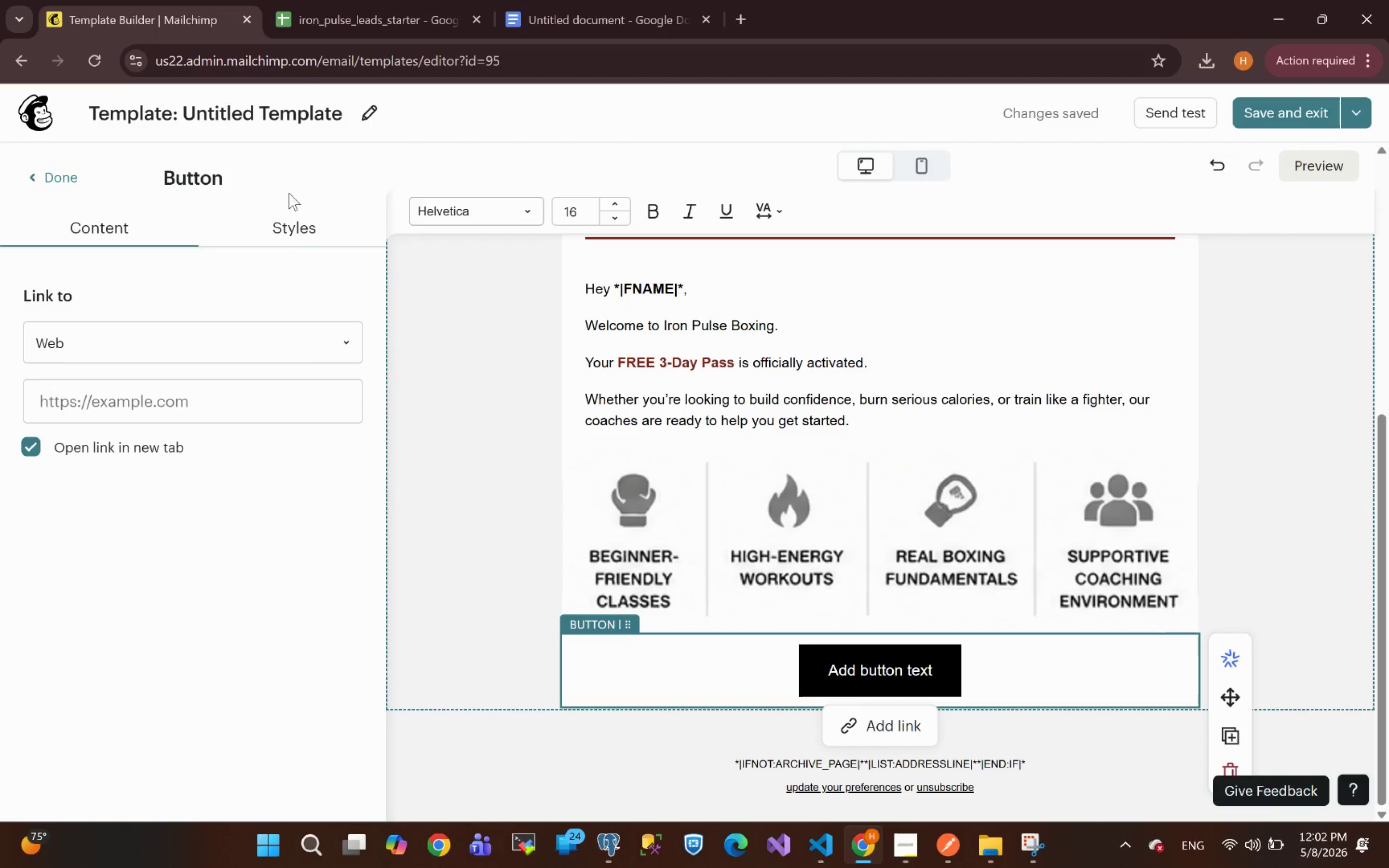 
left_click([298, 228])
 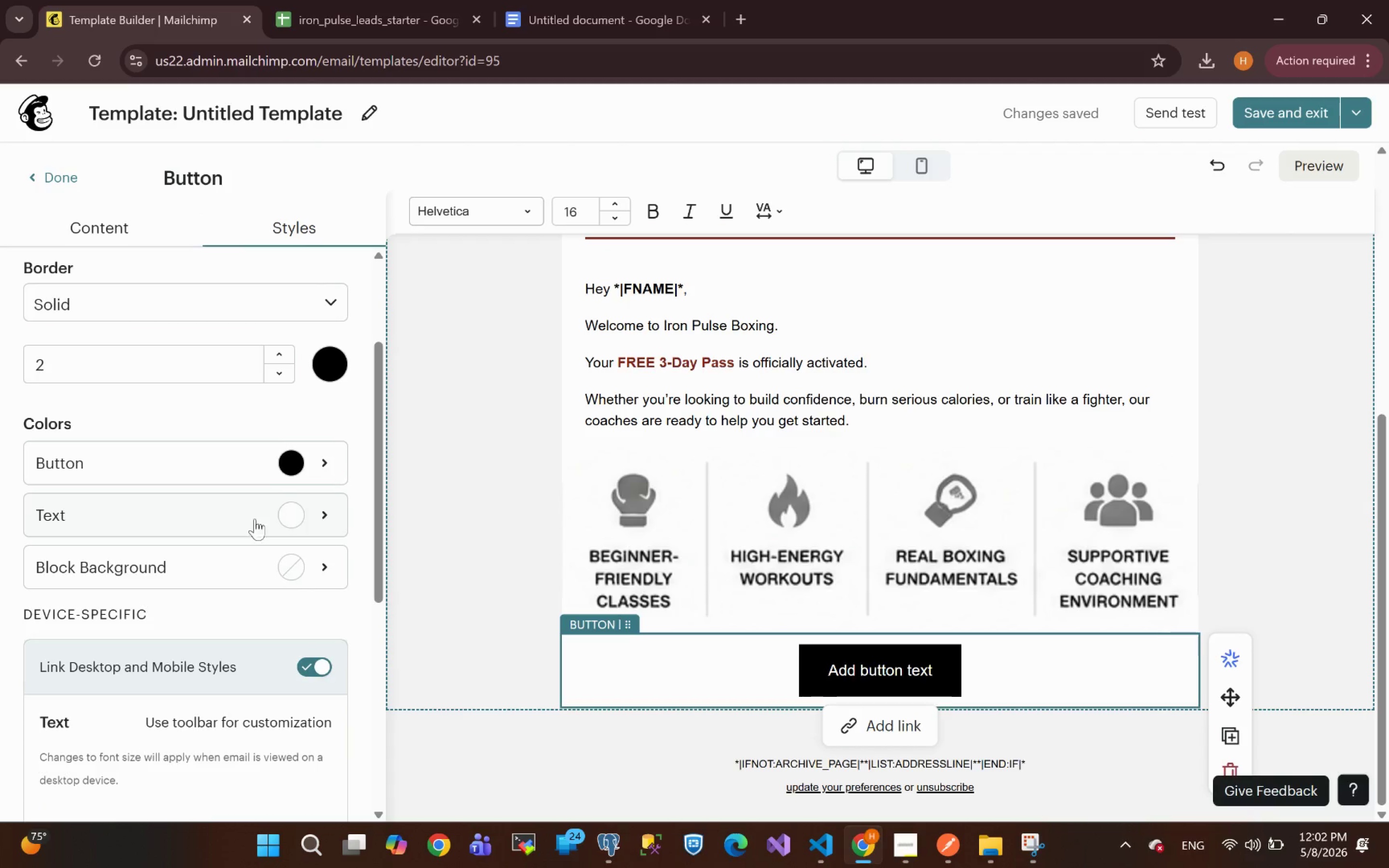 
left_click([287, 468])
 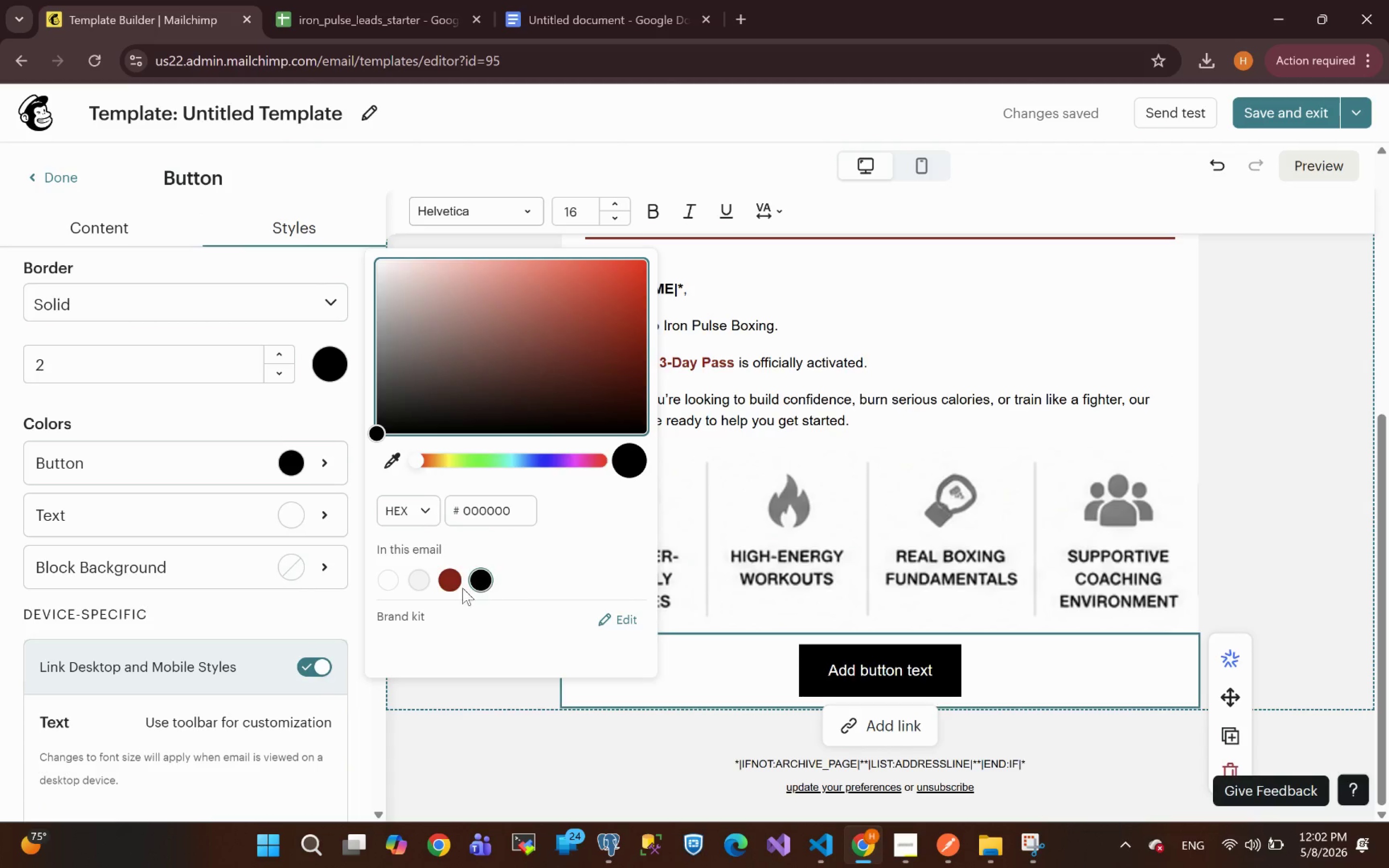 
left_click([445, 583])
 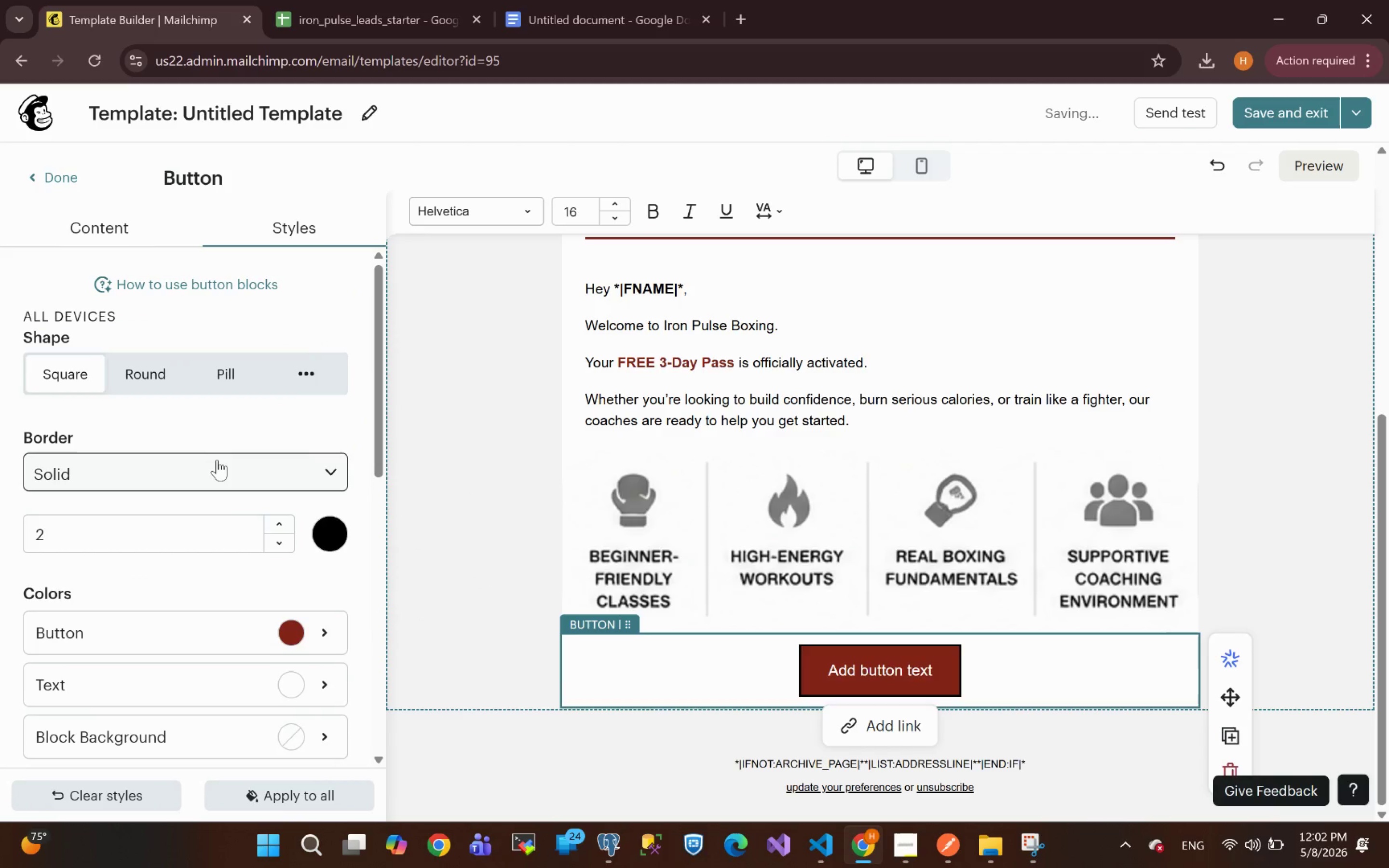 
left_click([155, 367])
 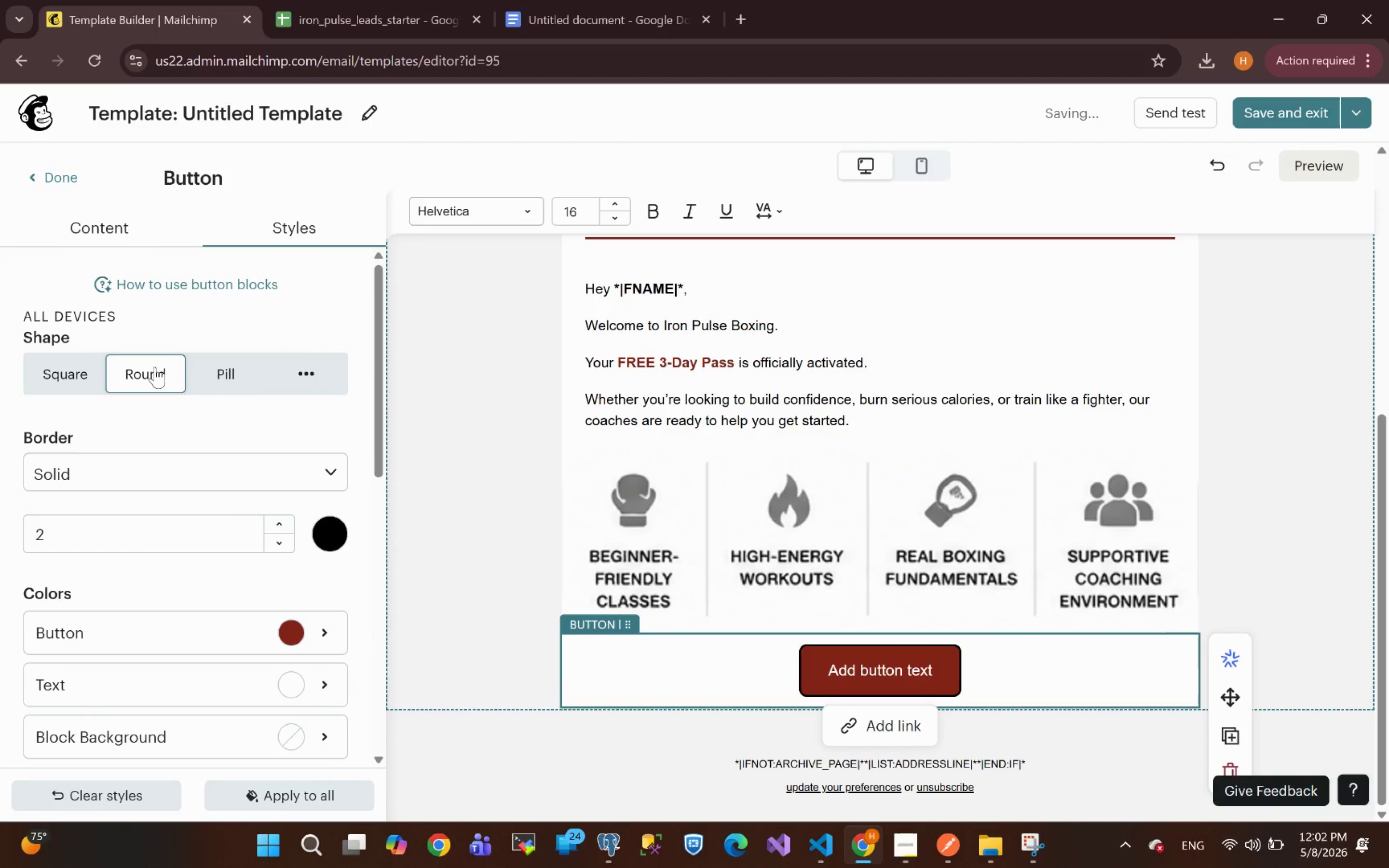 
wait(8.42)
 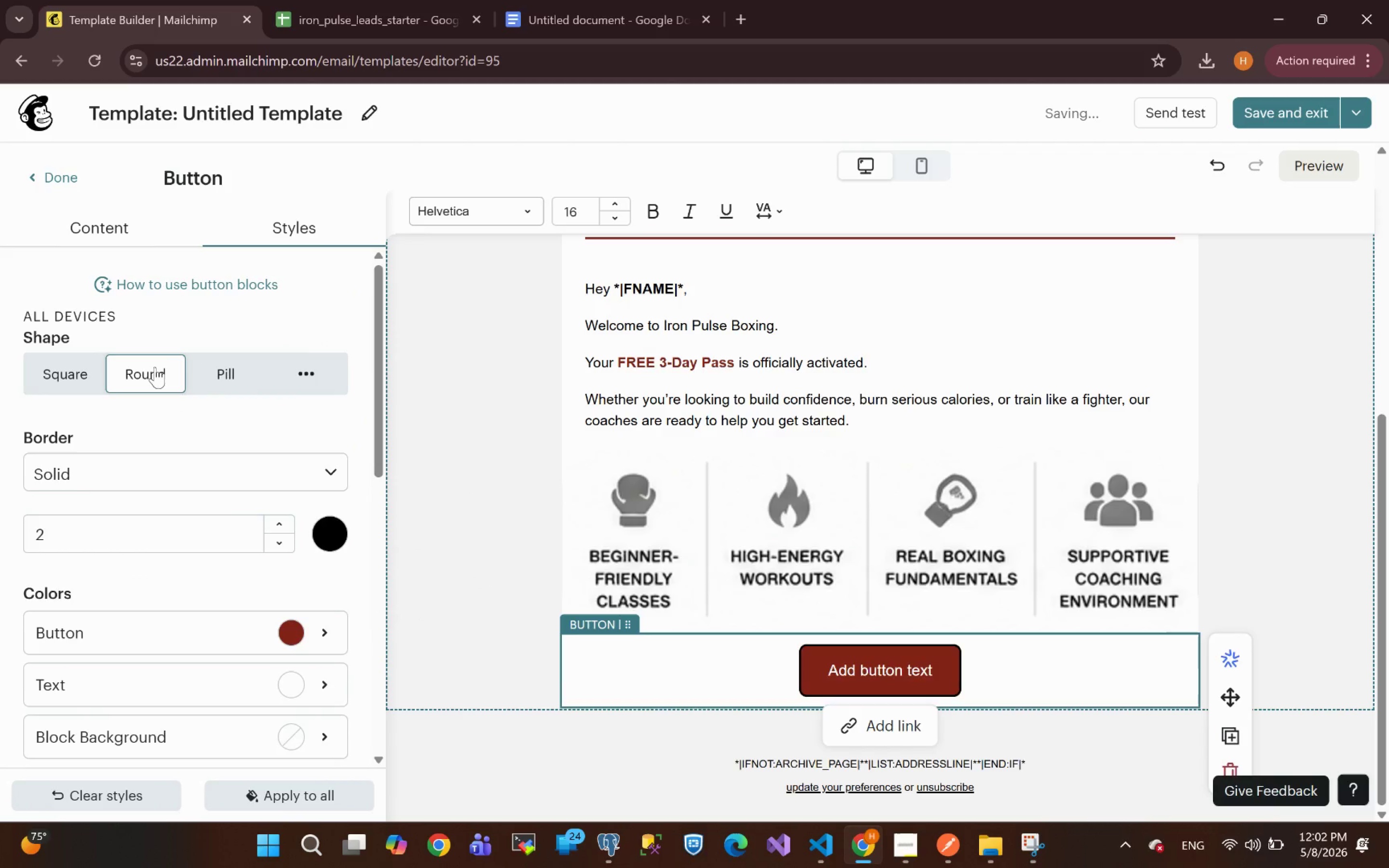 
mouse_move([174, 520])
 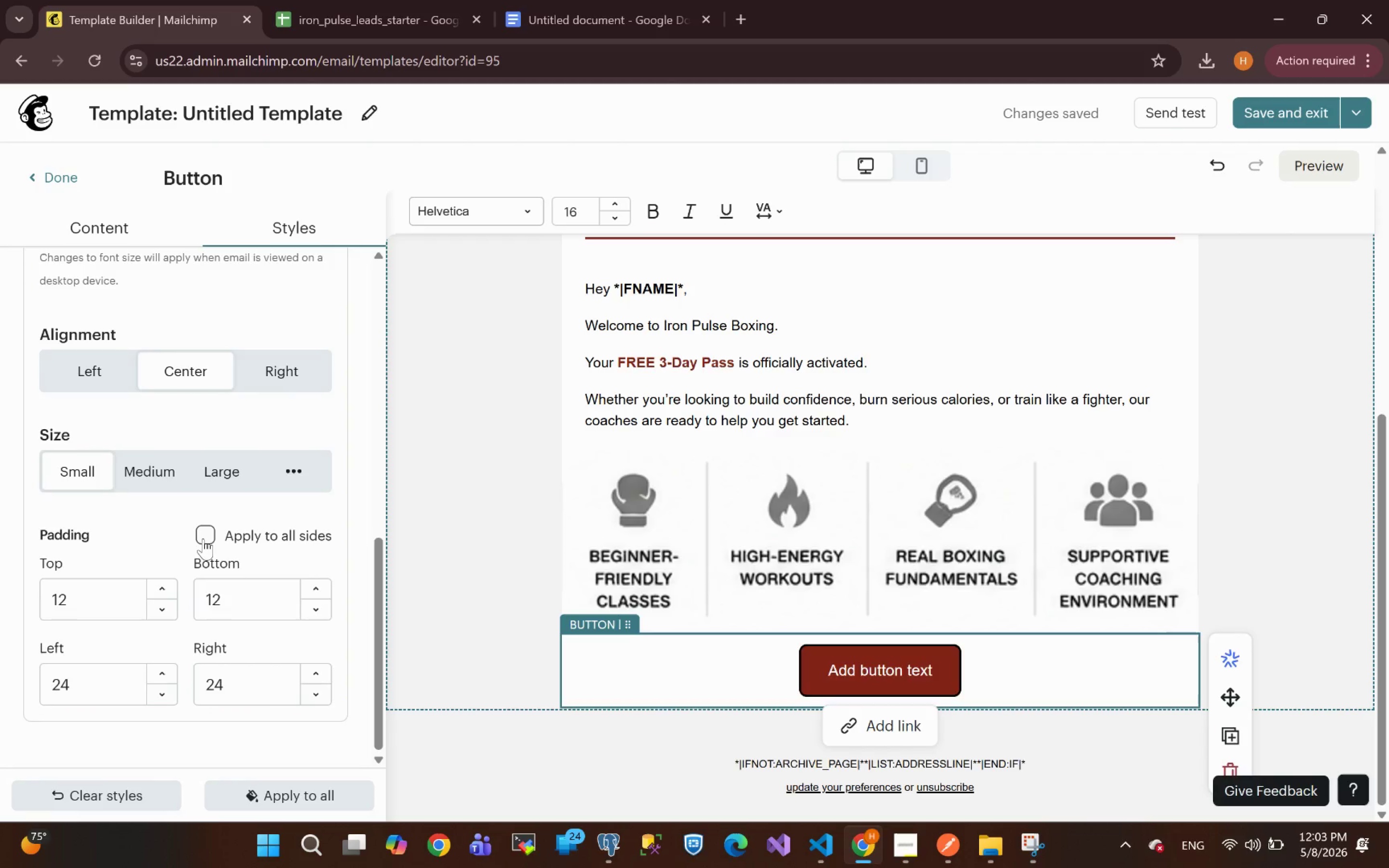 
left_click([206, 537])
 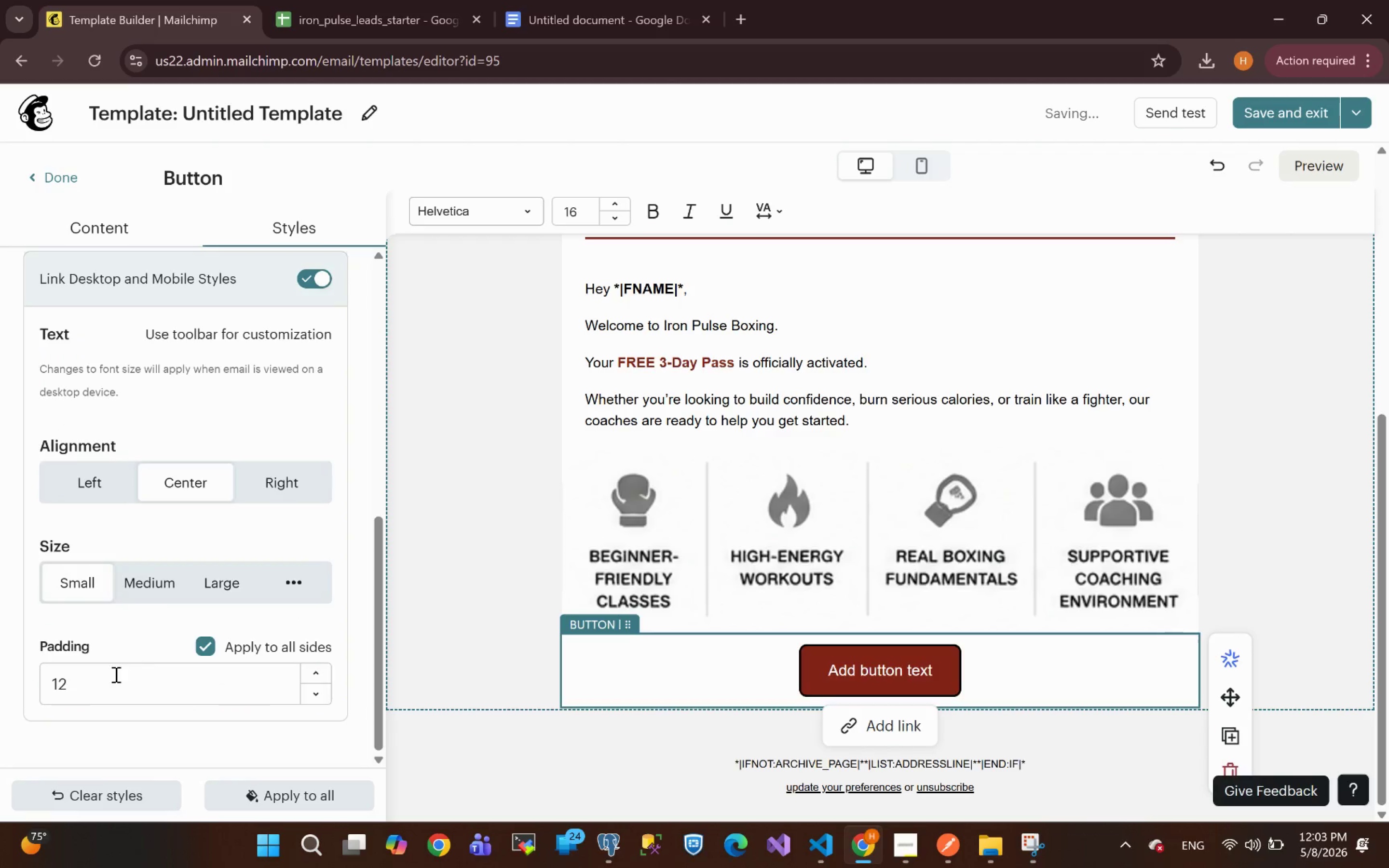 
left_click_drag(start_coordinate=[99, 692], to_coordinate=[0, 696])
 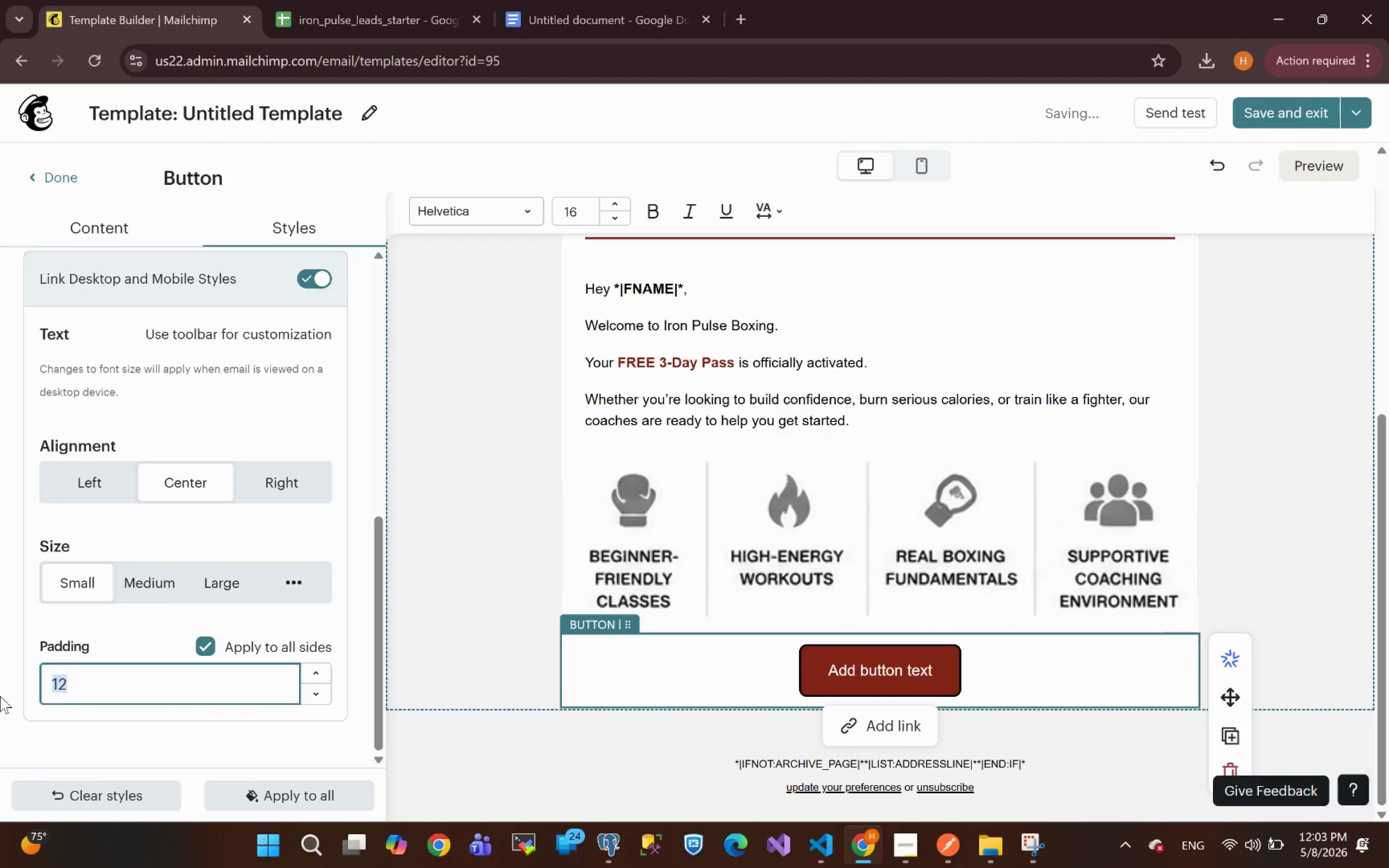 
key(0)
 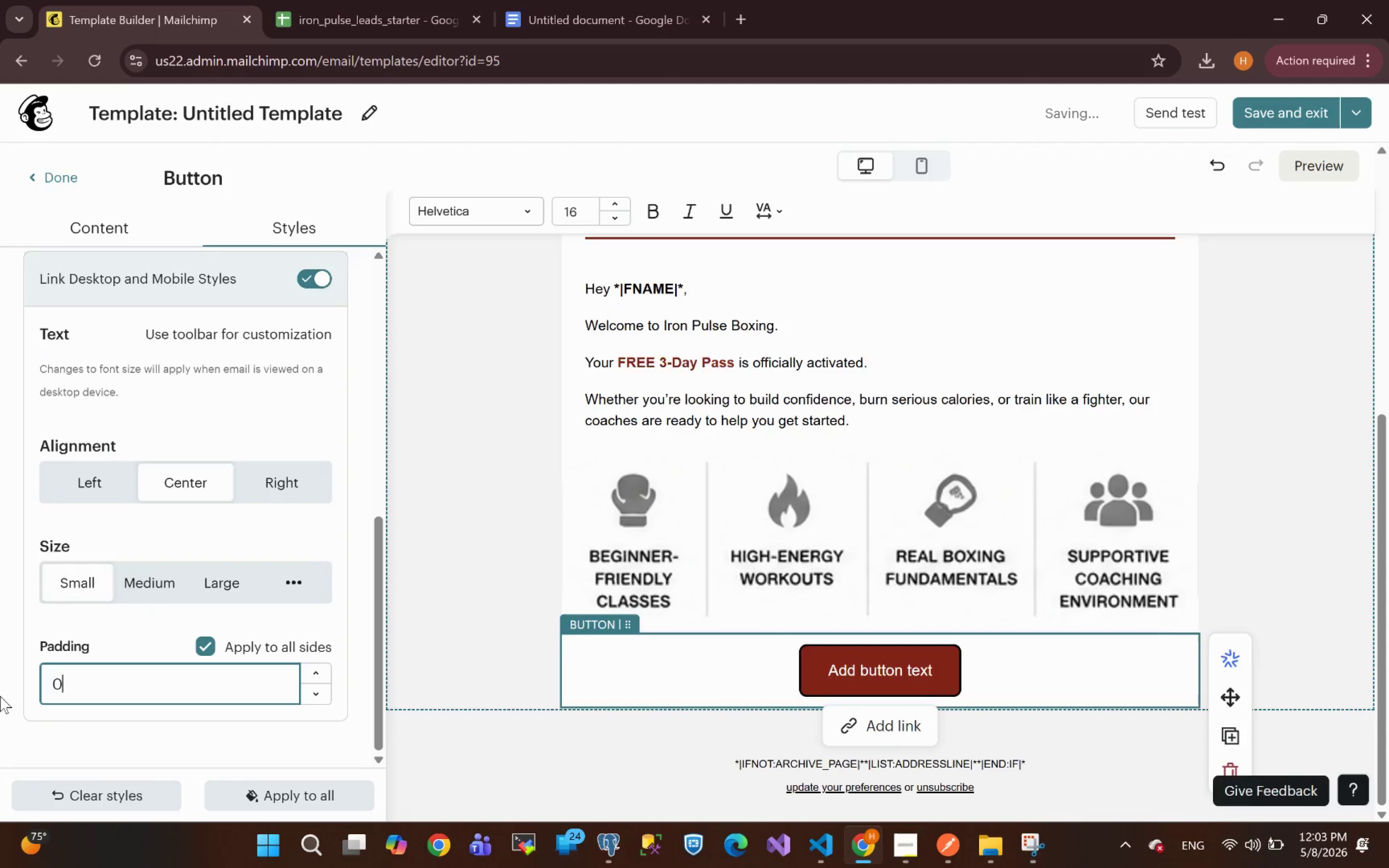 
key(Enter)
 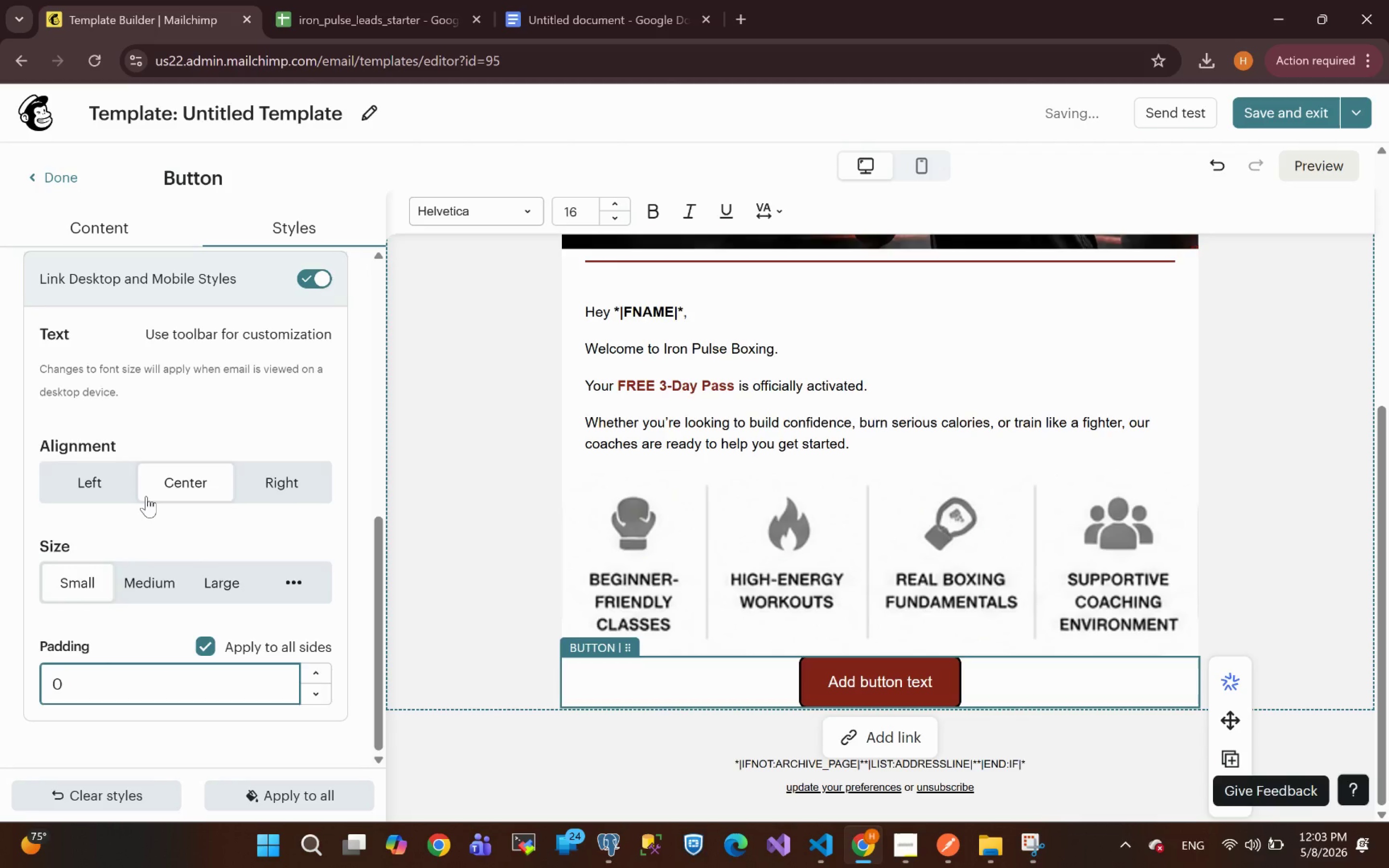 
left_click([296, 575])
 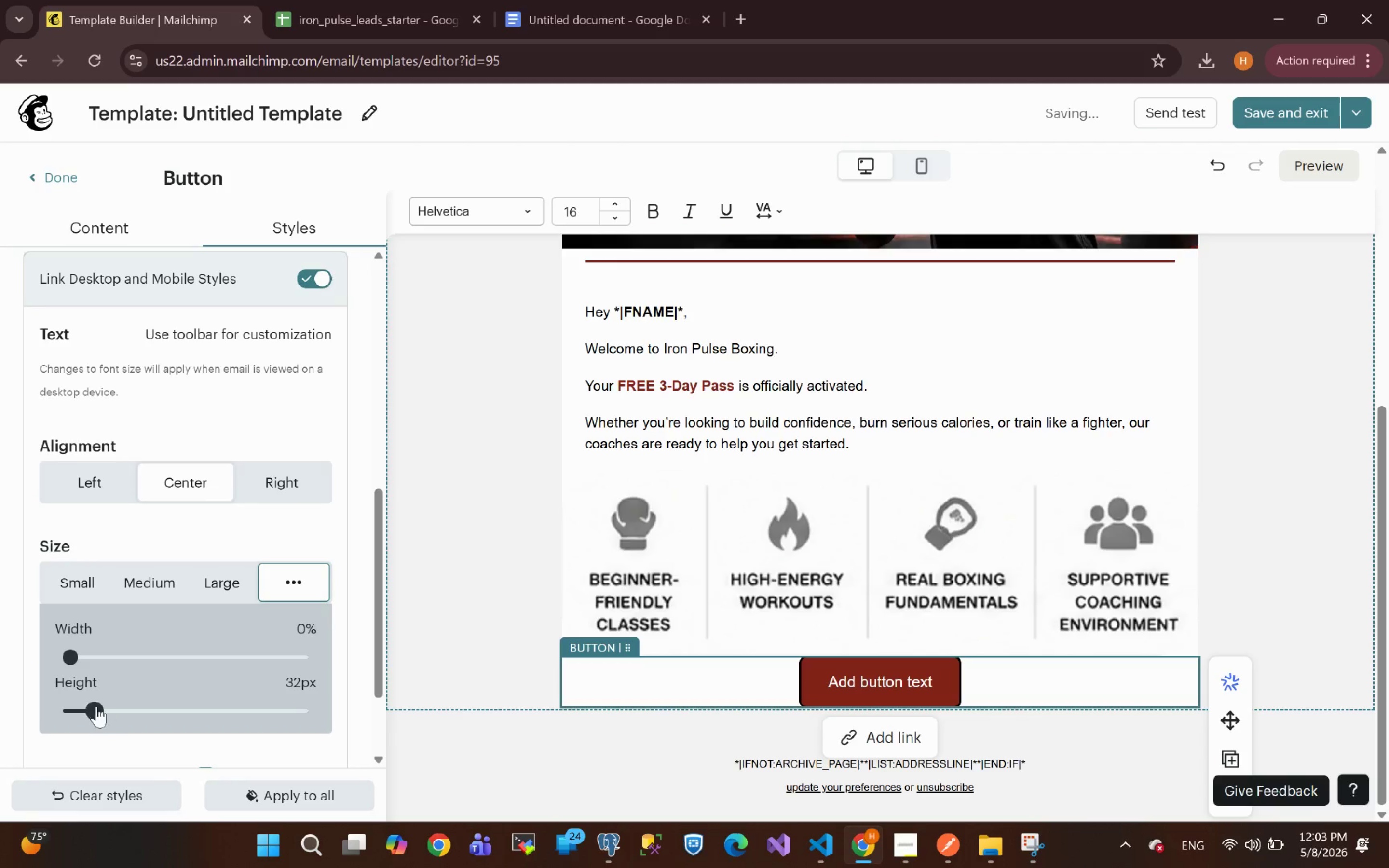 
left_click_drag(start_coordinate=[93, 706], to_coordinate=[34, 707])
 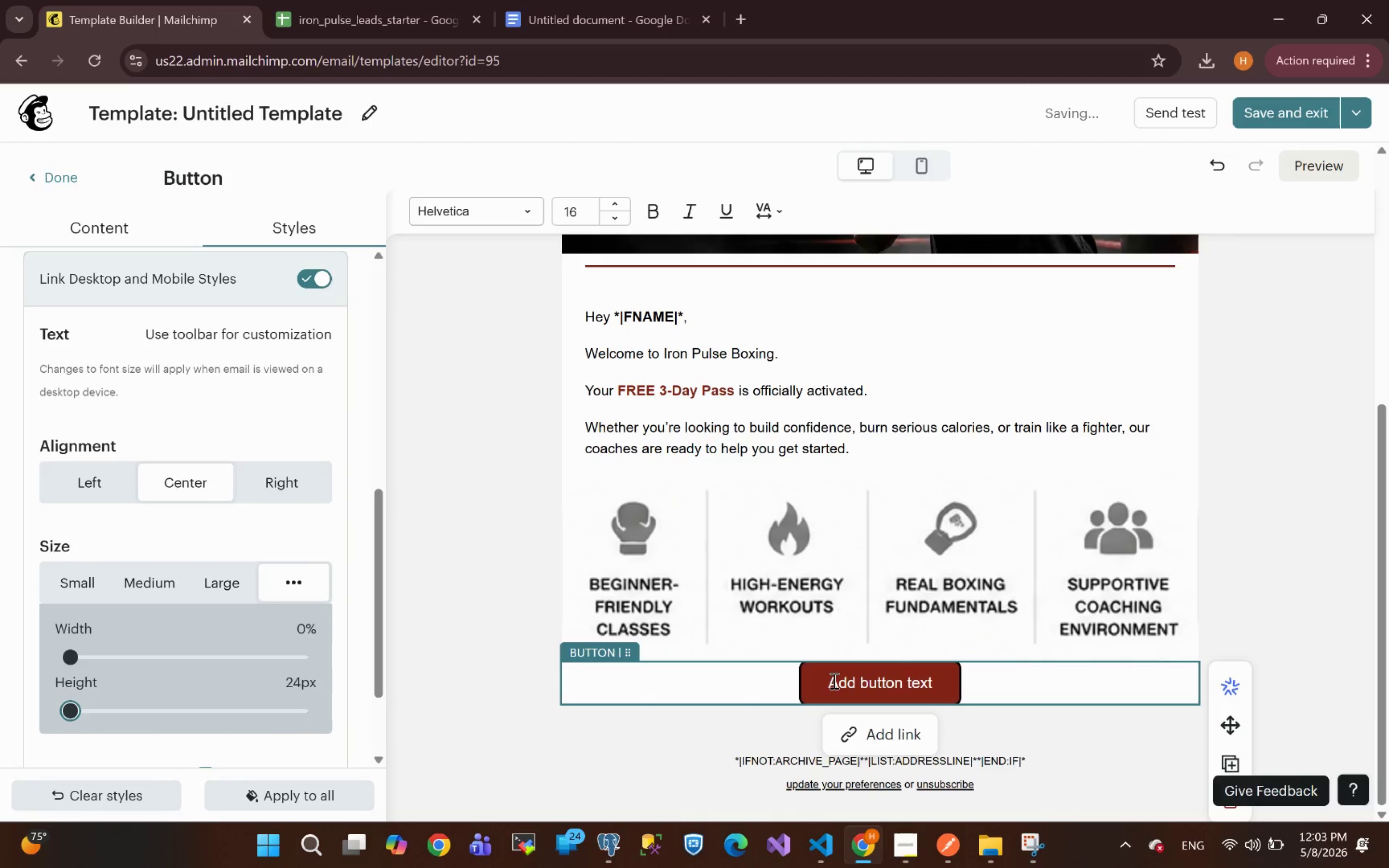 
double_click([834, 680])
 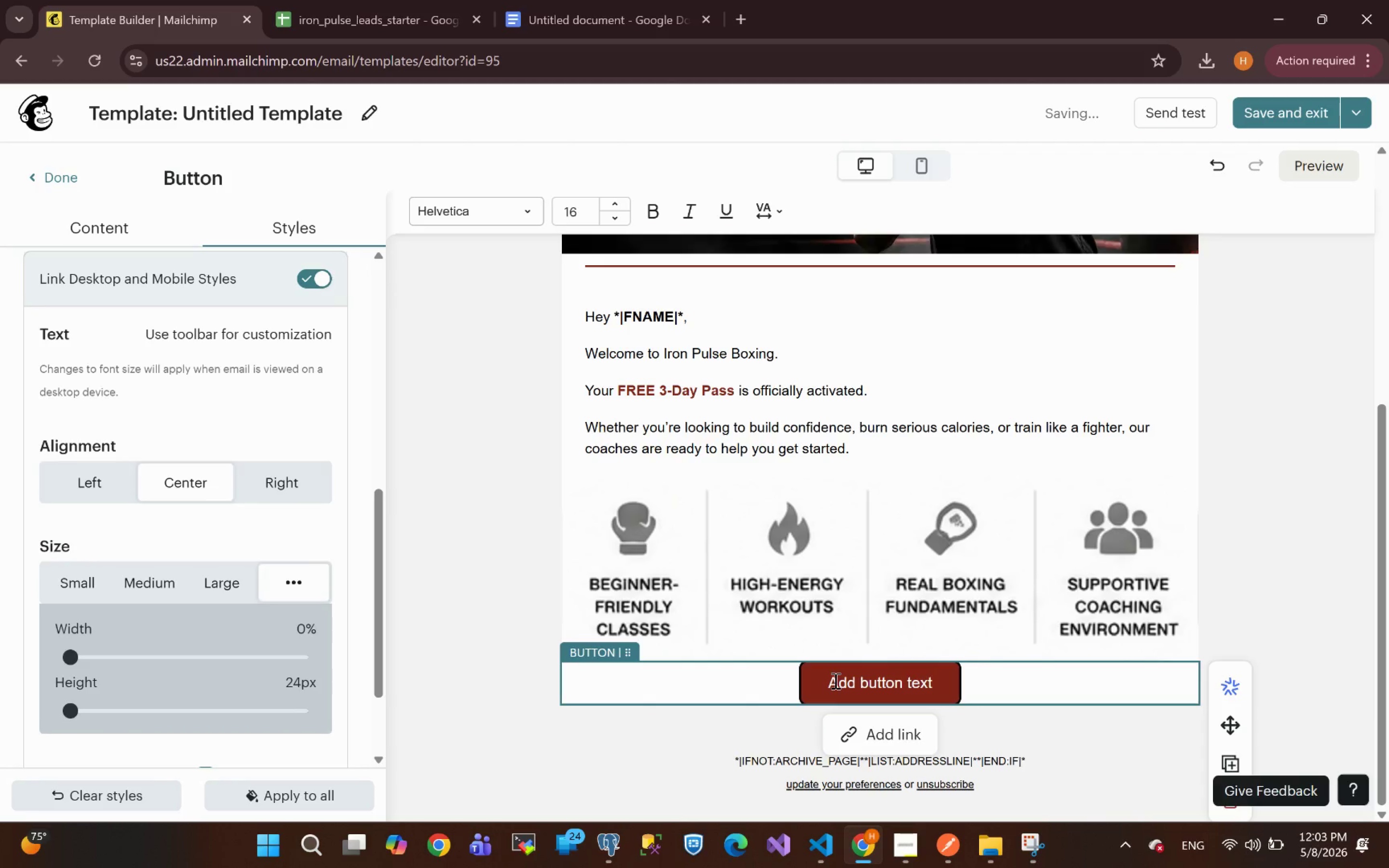 
key(Control+A)
 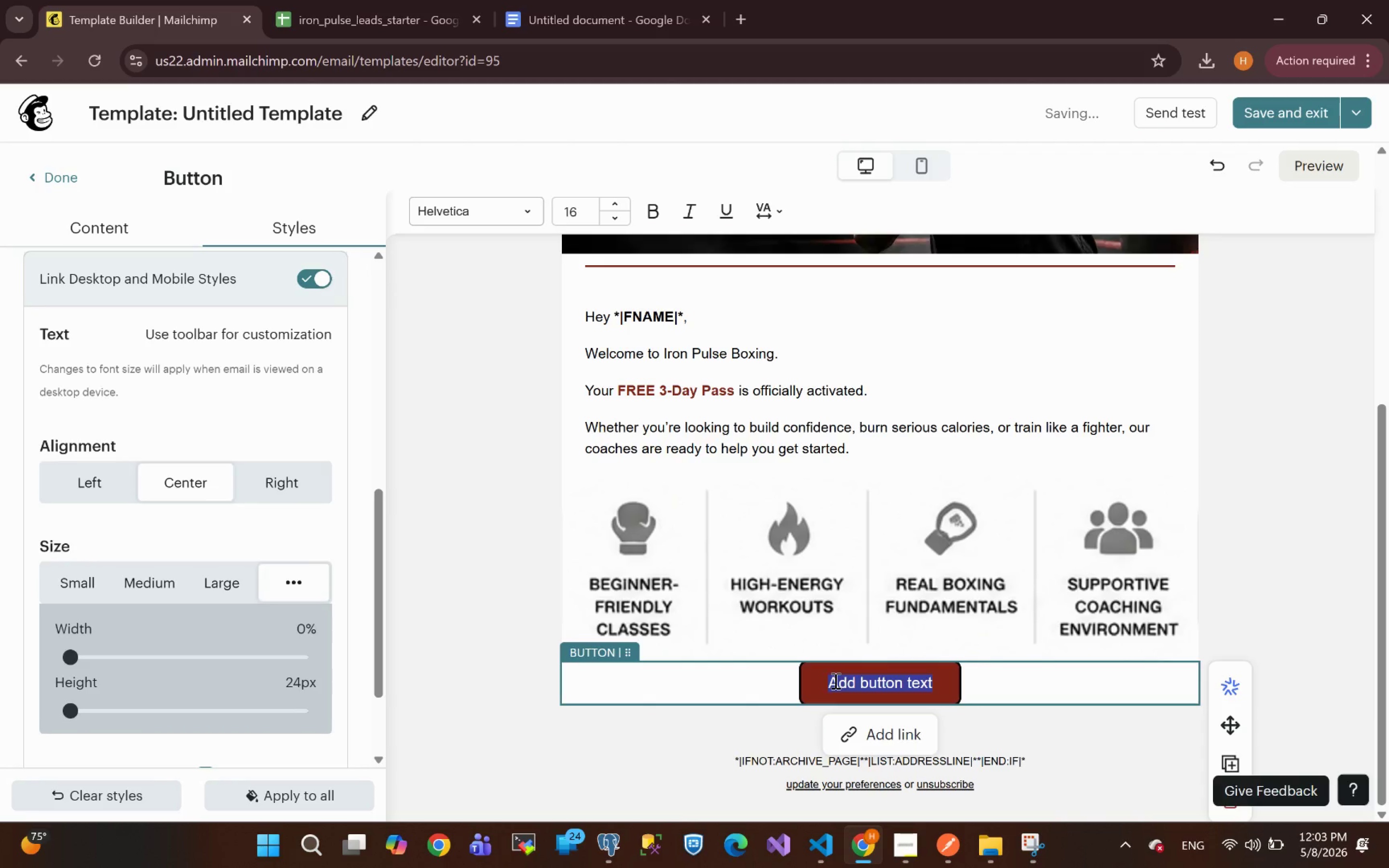 
key(CapsLock)
 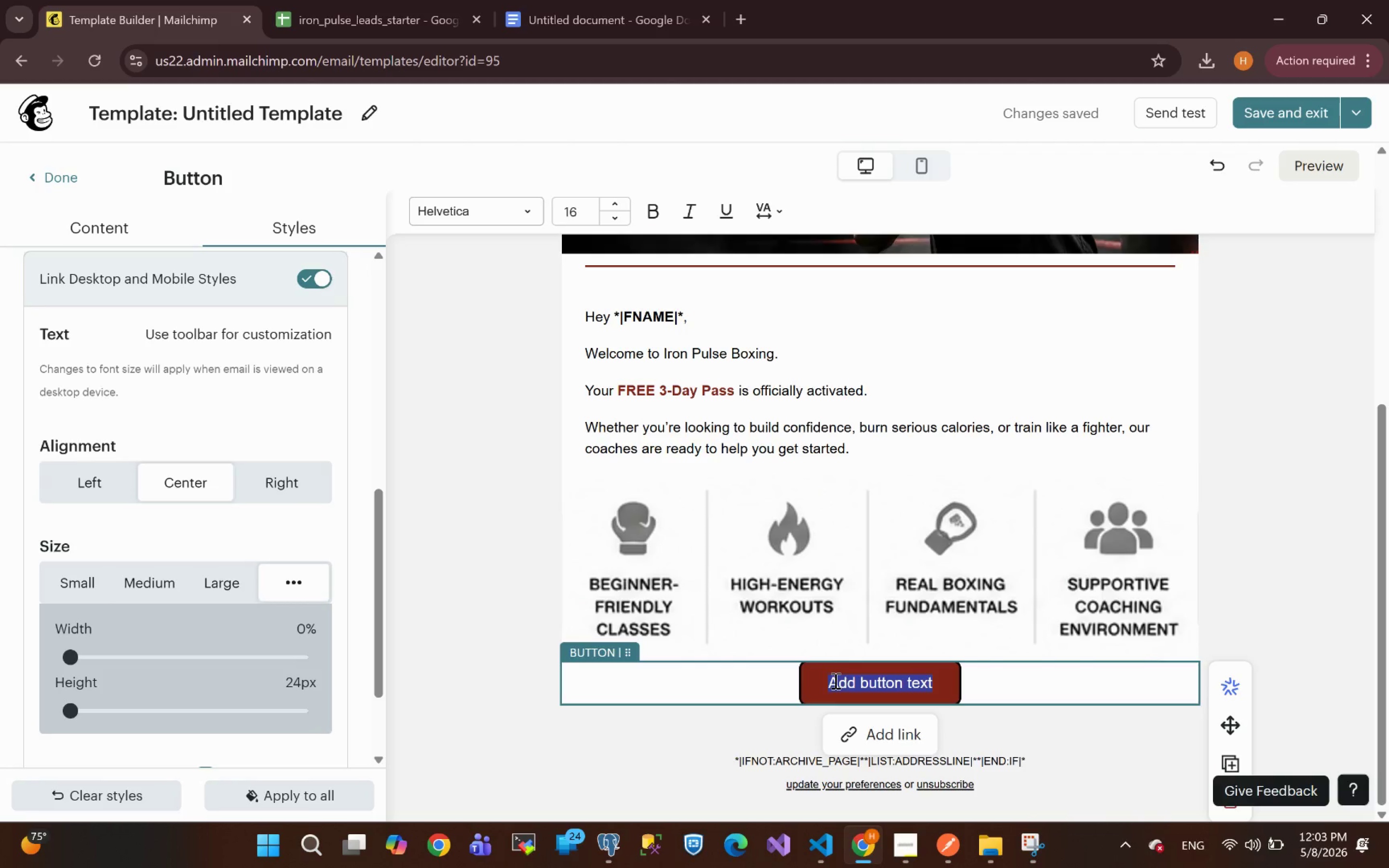 
type(BOOK YOUR FREE BAG)
 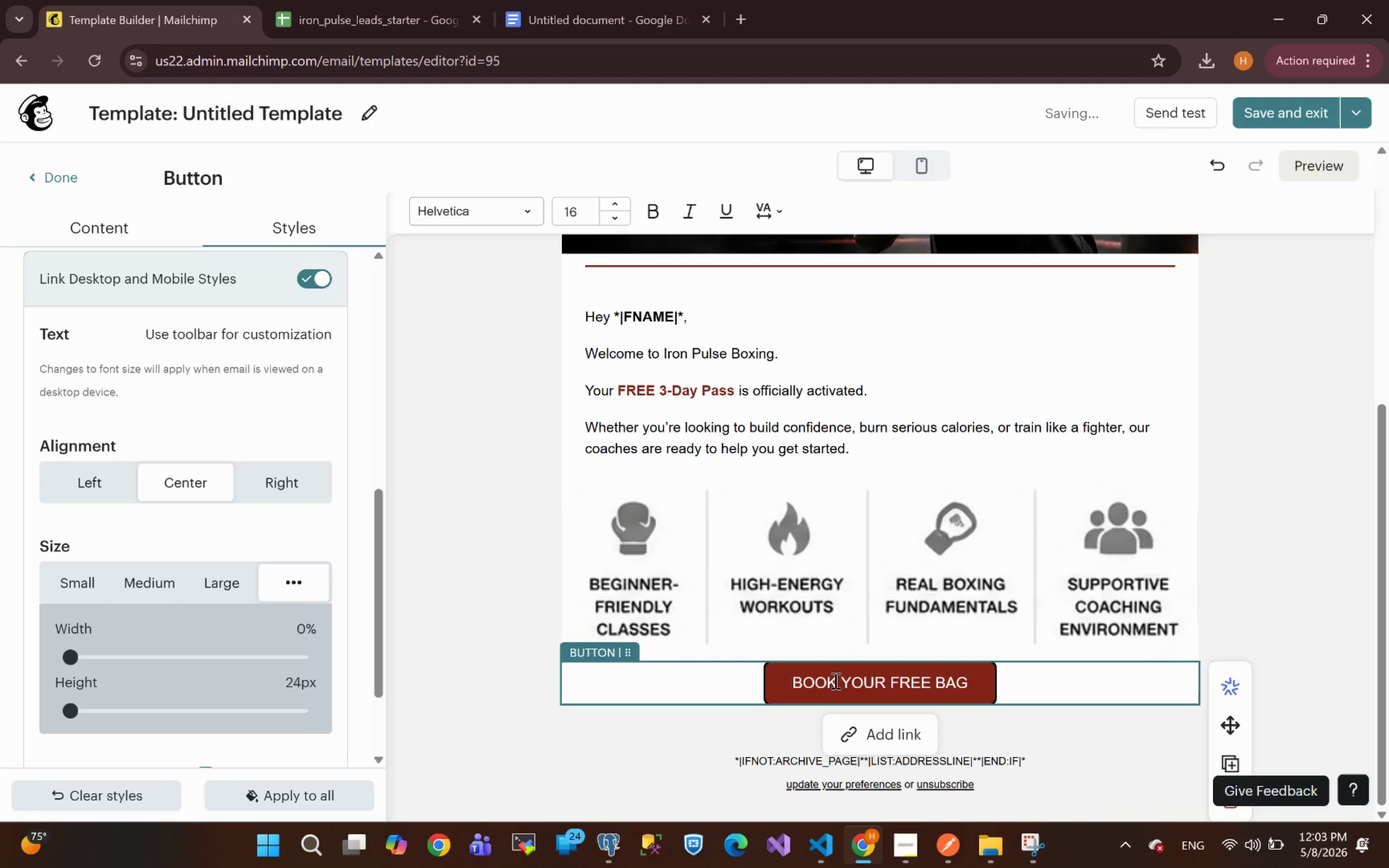 
key(Control+A)
 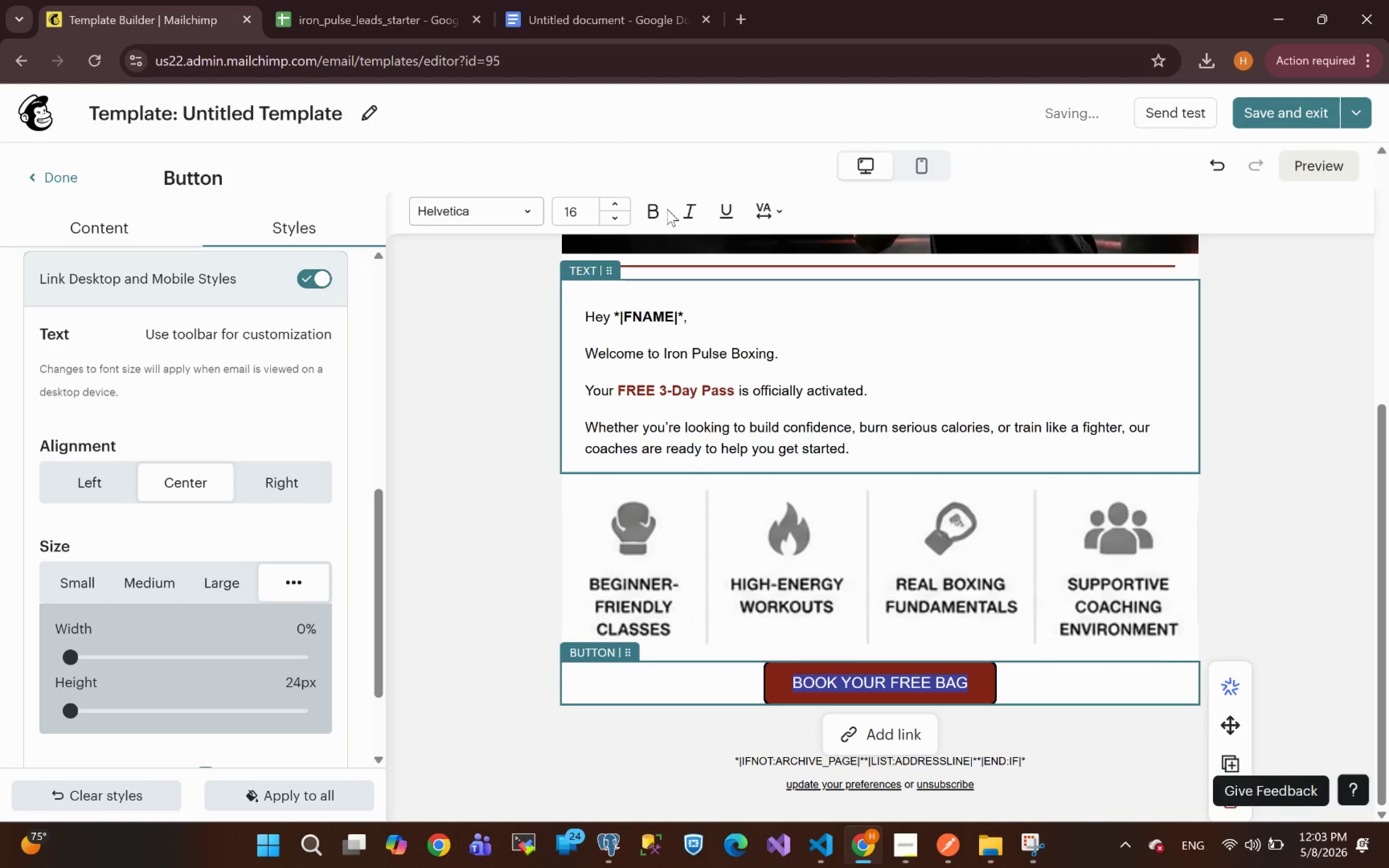 
left_click([649, 214])
 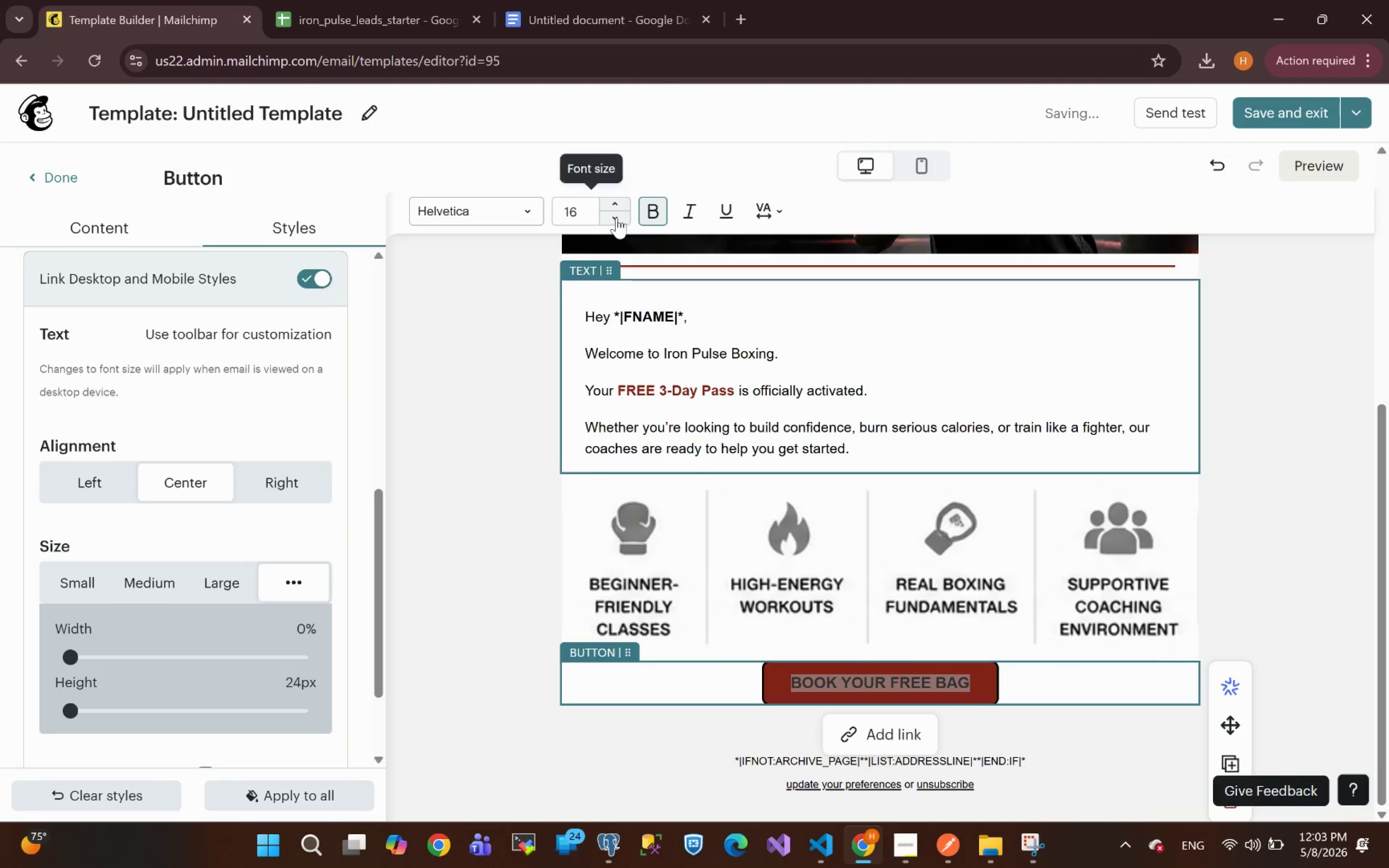 
double_click([616, 217])
 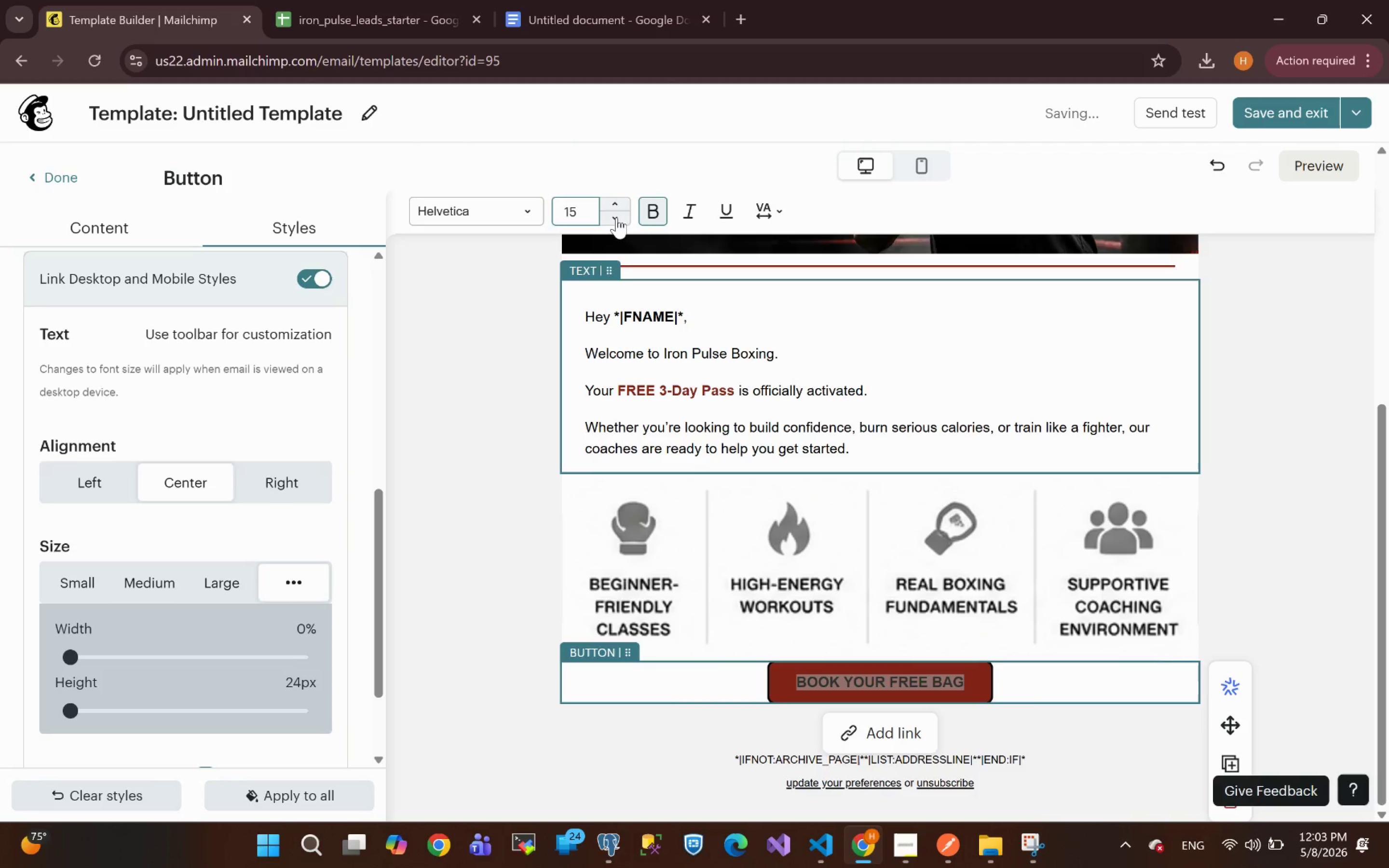 
triple_click([616, 217])
 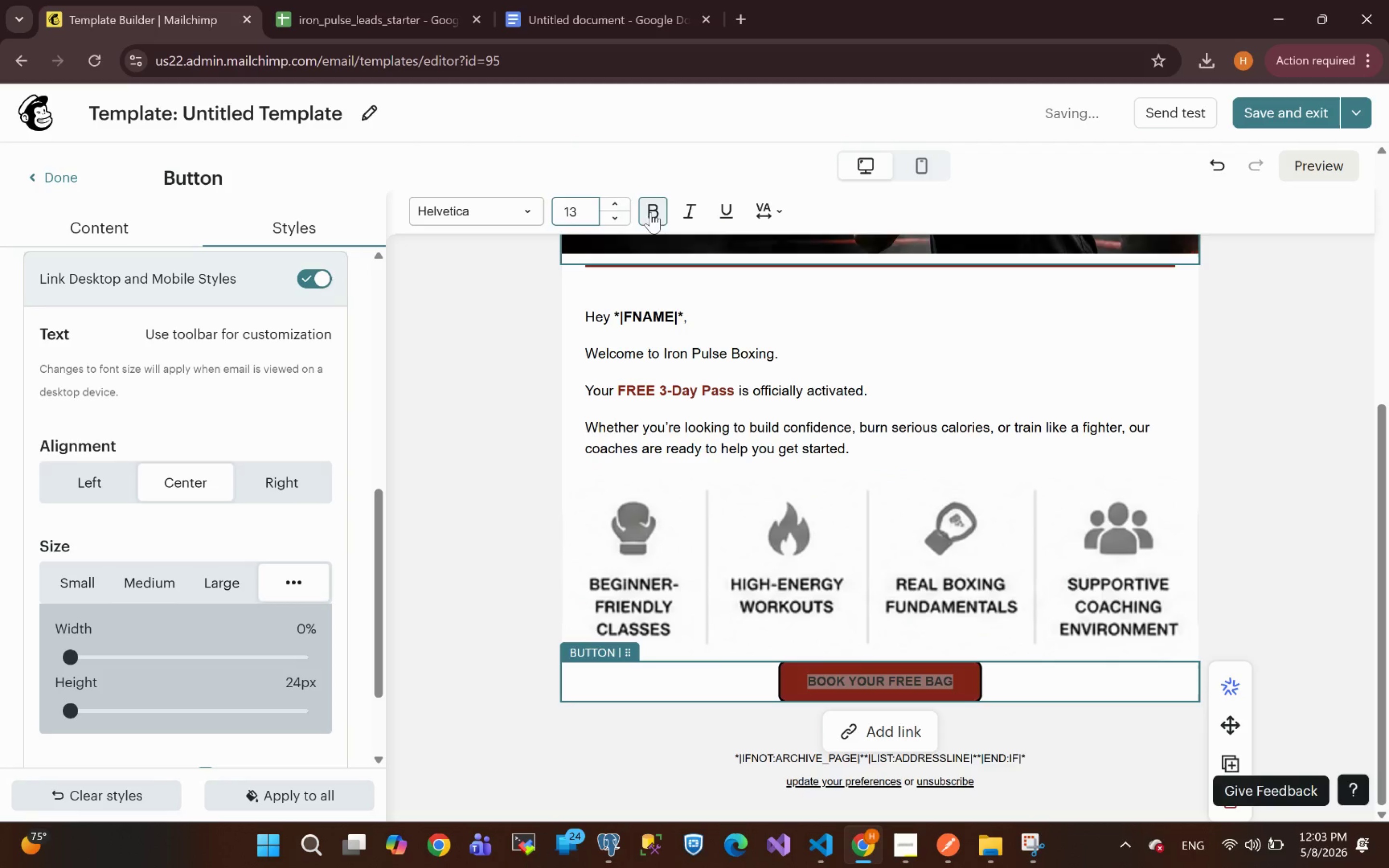 
left_click([622, 202])
 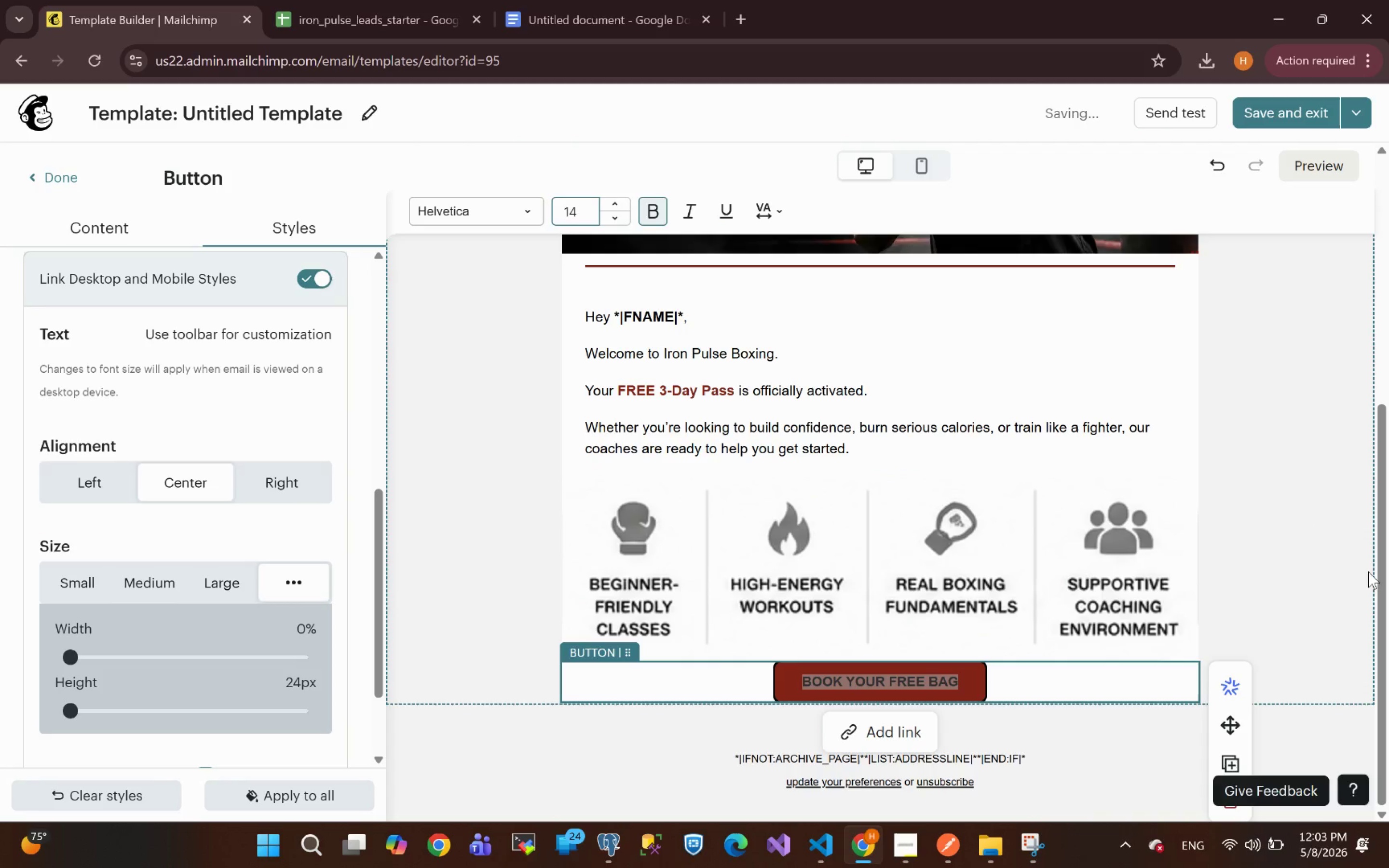 
left_click([1327, 565])
 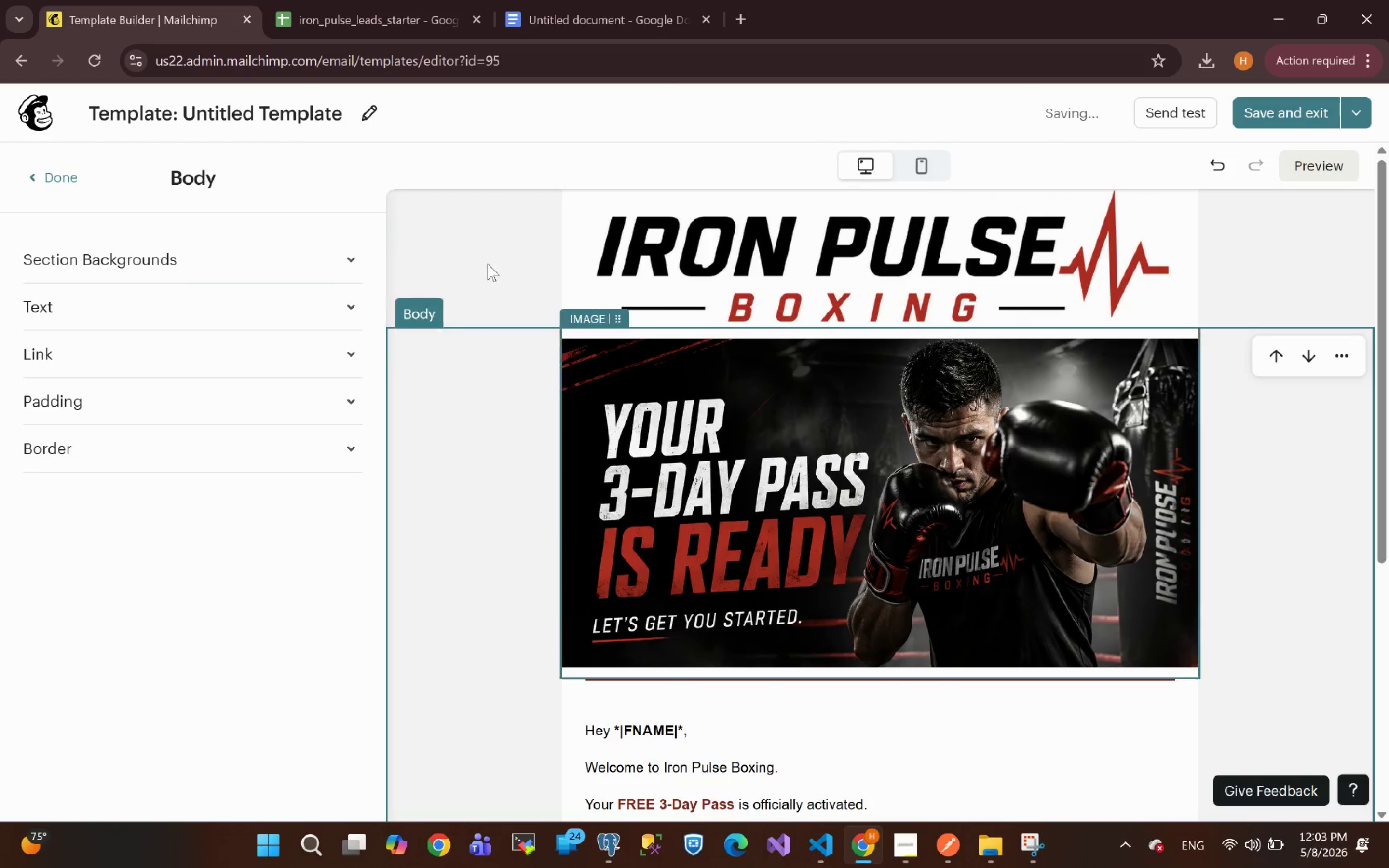 
wait(6.84)
 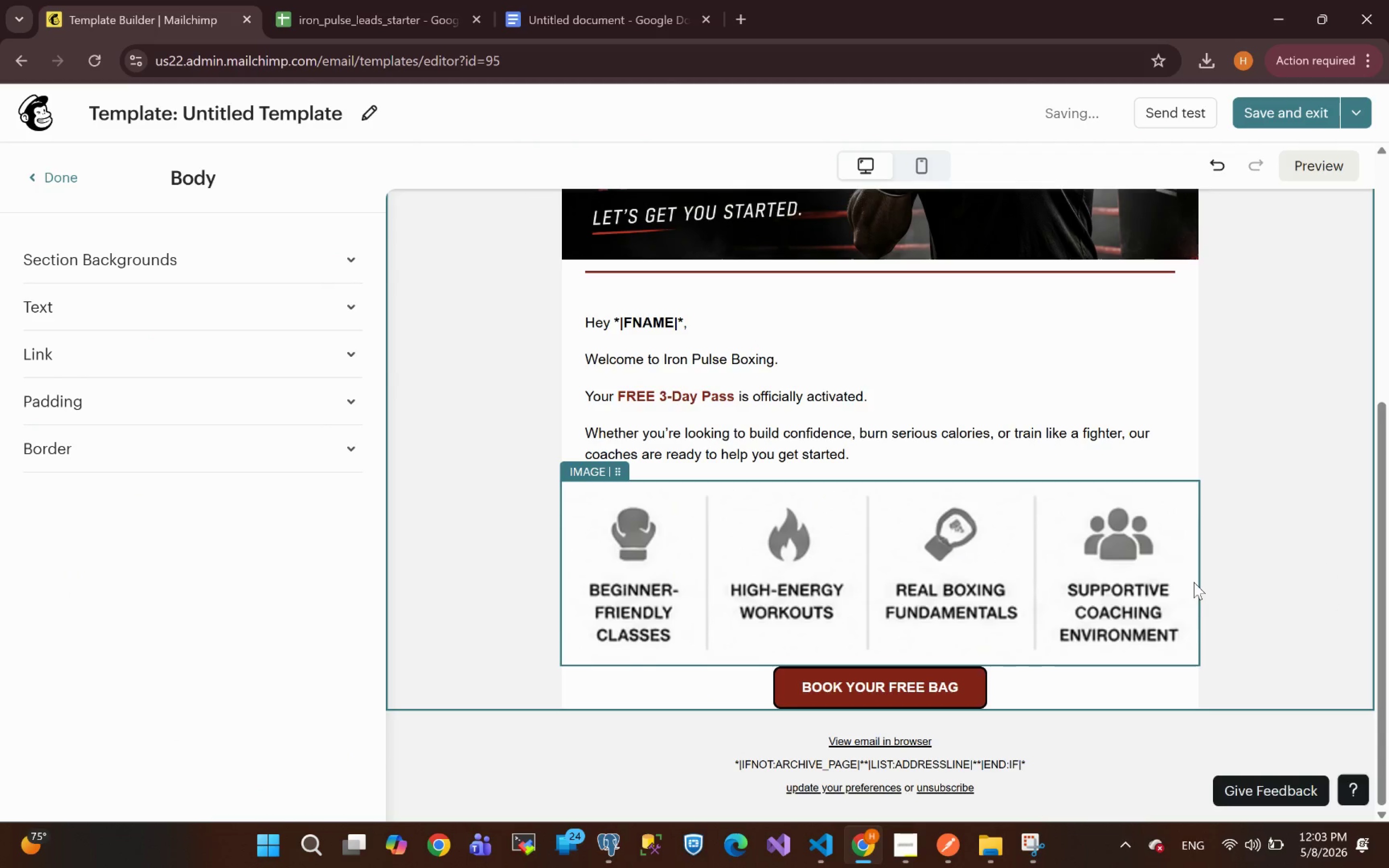 
left_click([41, 182])
 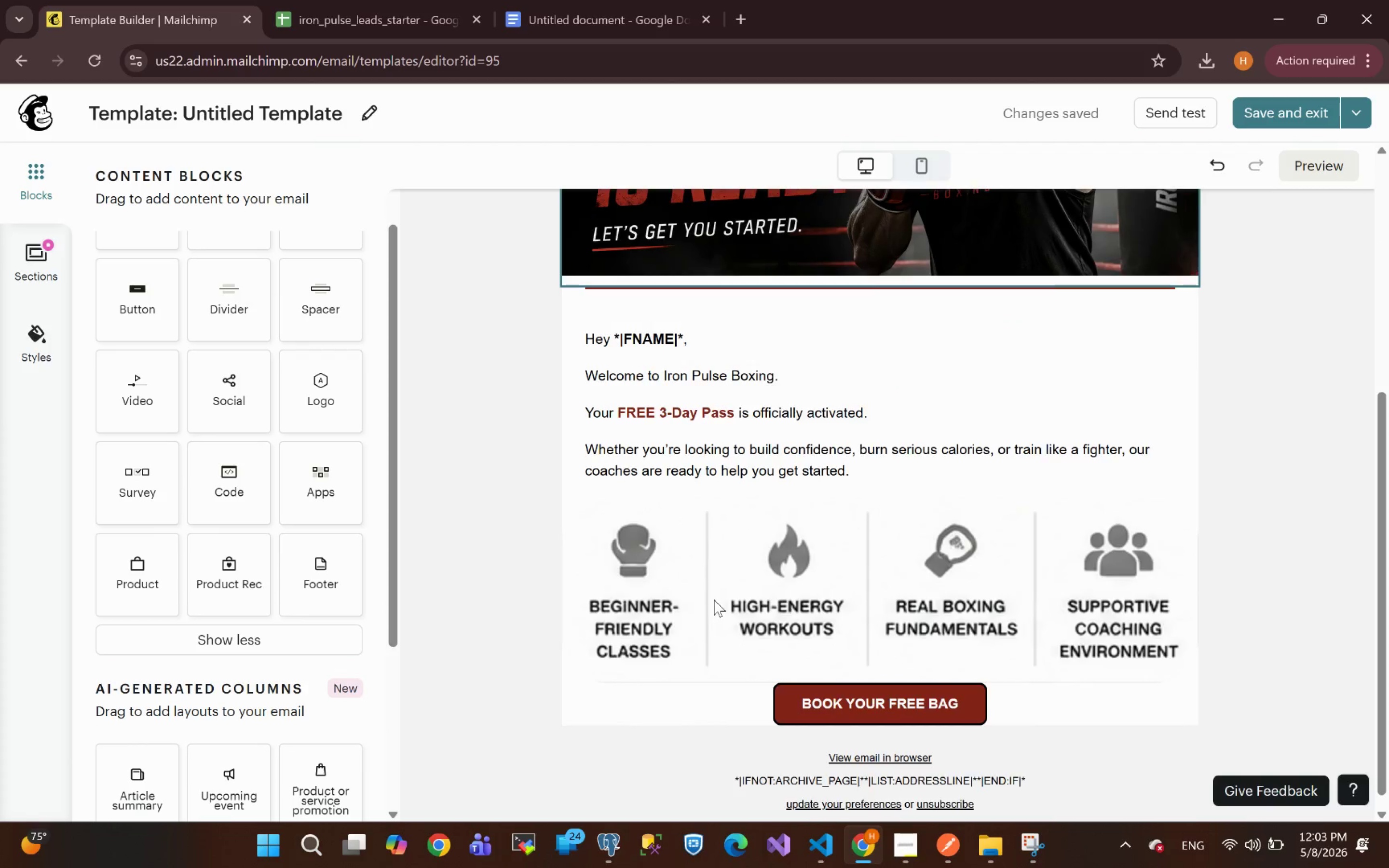 
wait(13.62)
 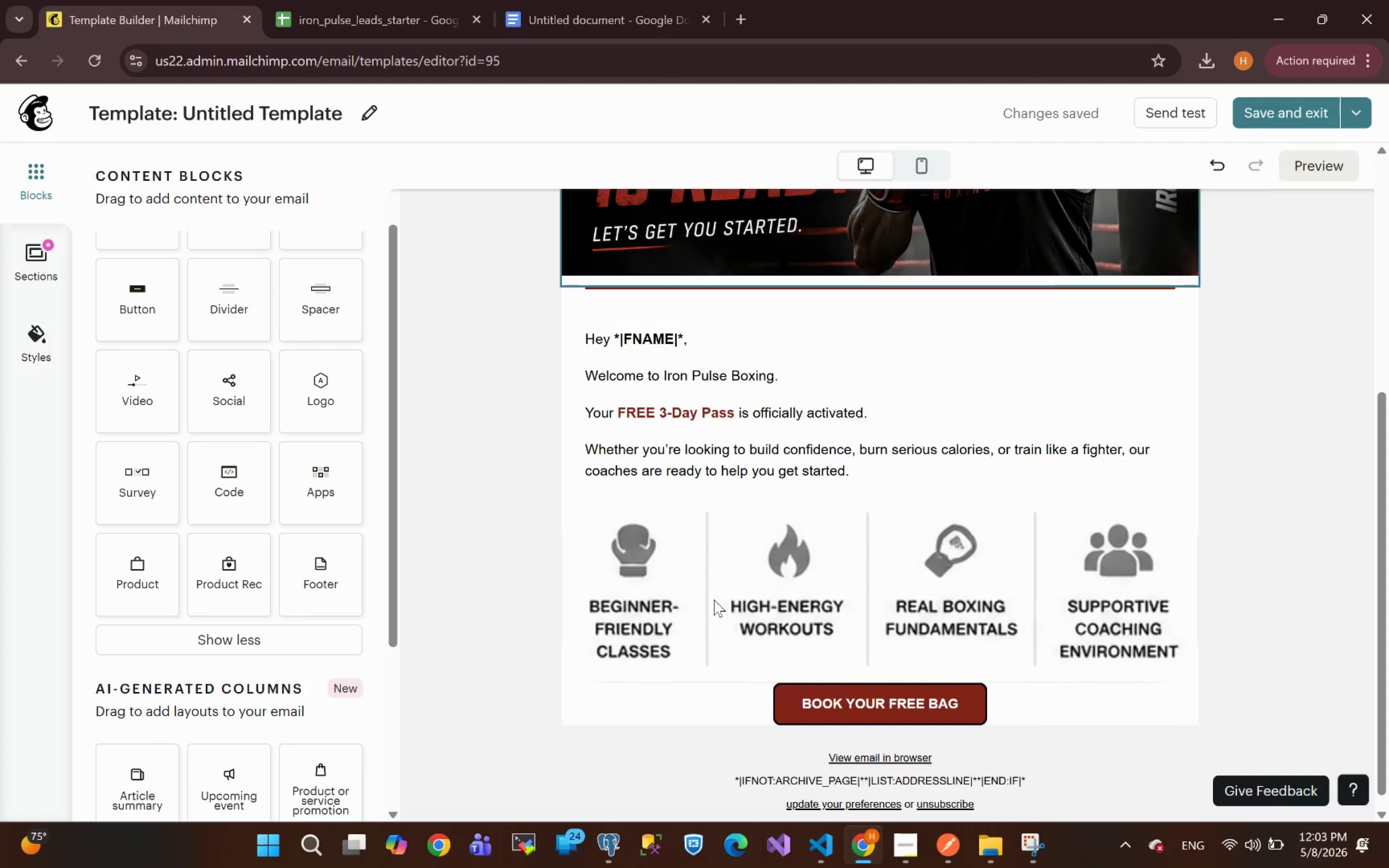 
left_click_drag(start_coordinate=[332, 316], to_coordinate=[872, 725])
 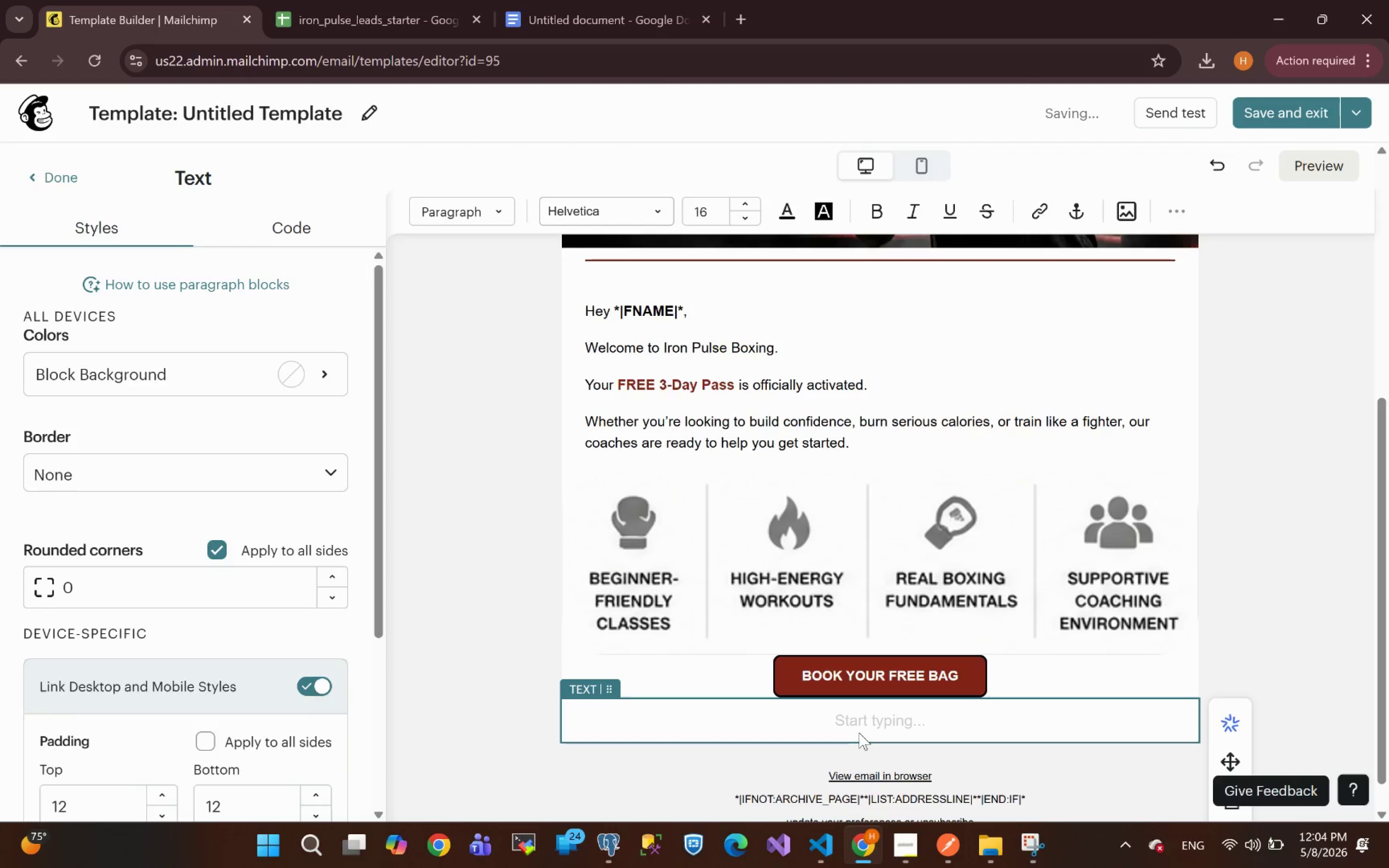 
key(Meta+MetaLeft)
 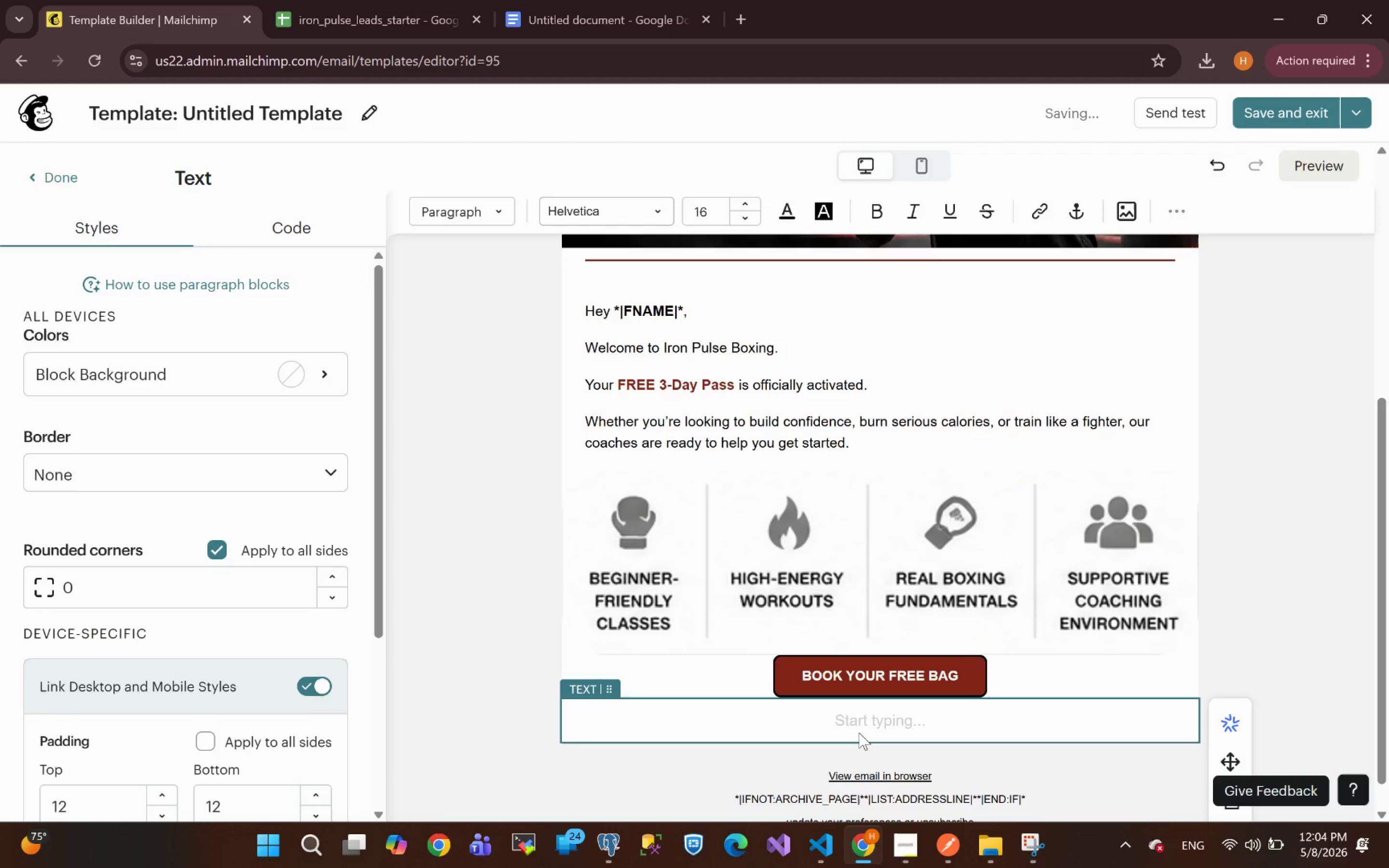 
key(Meta+V)
 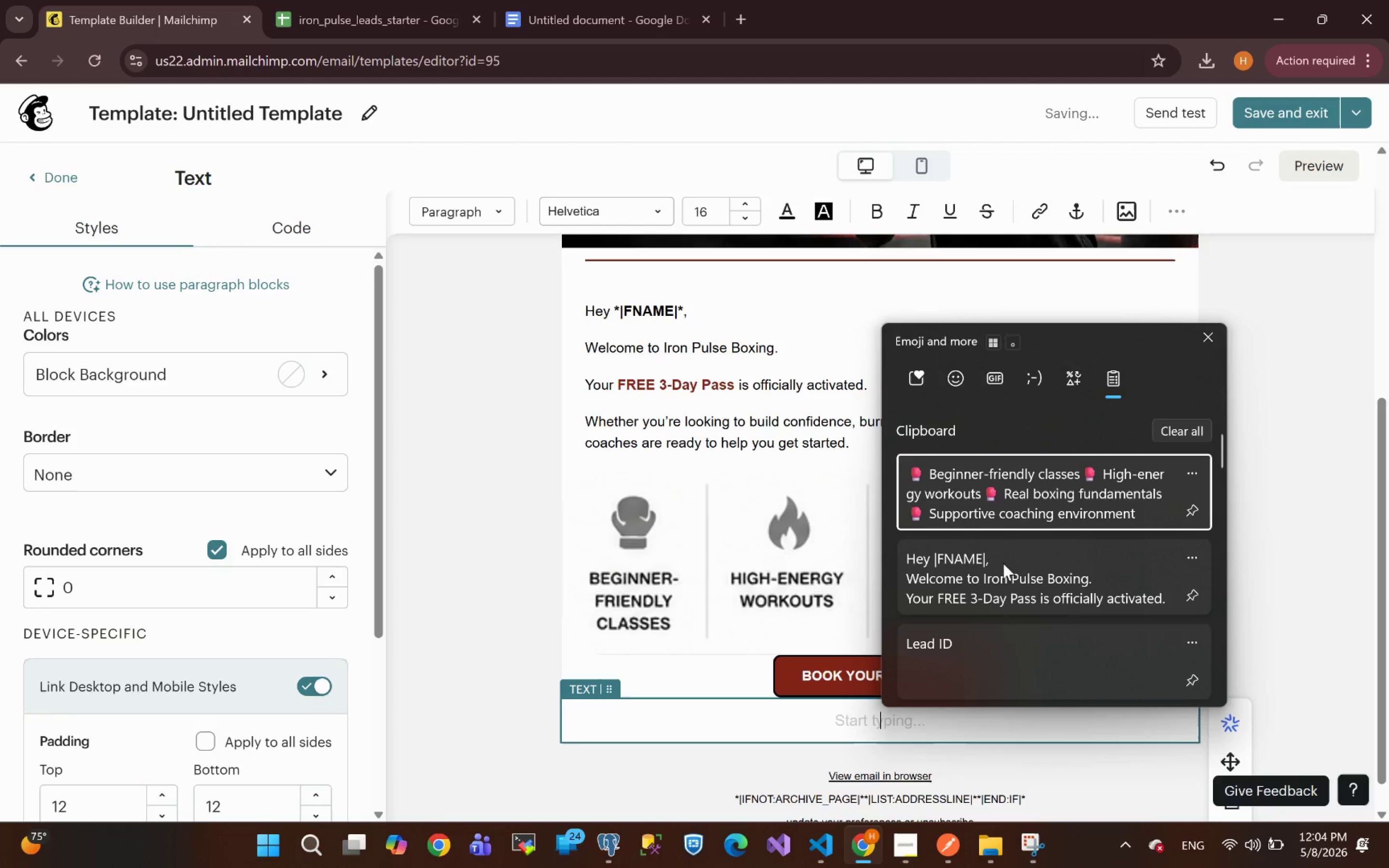 
left_click([999, 507])
 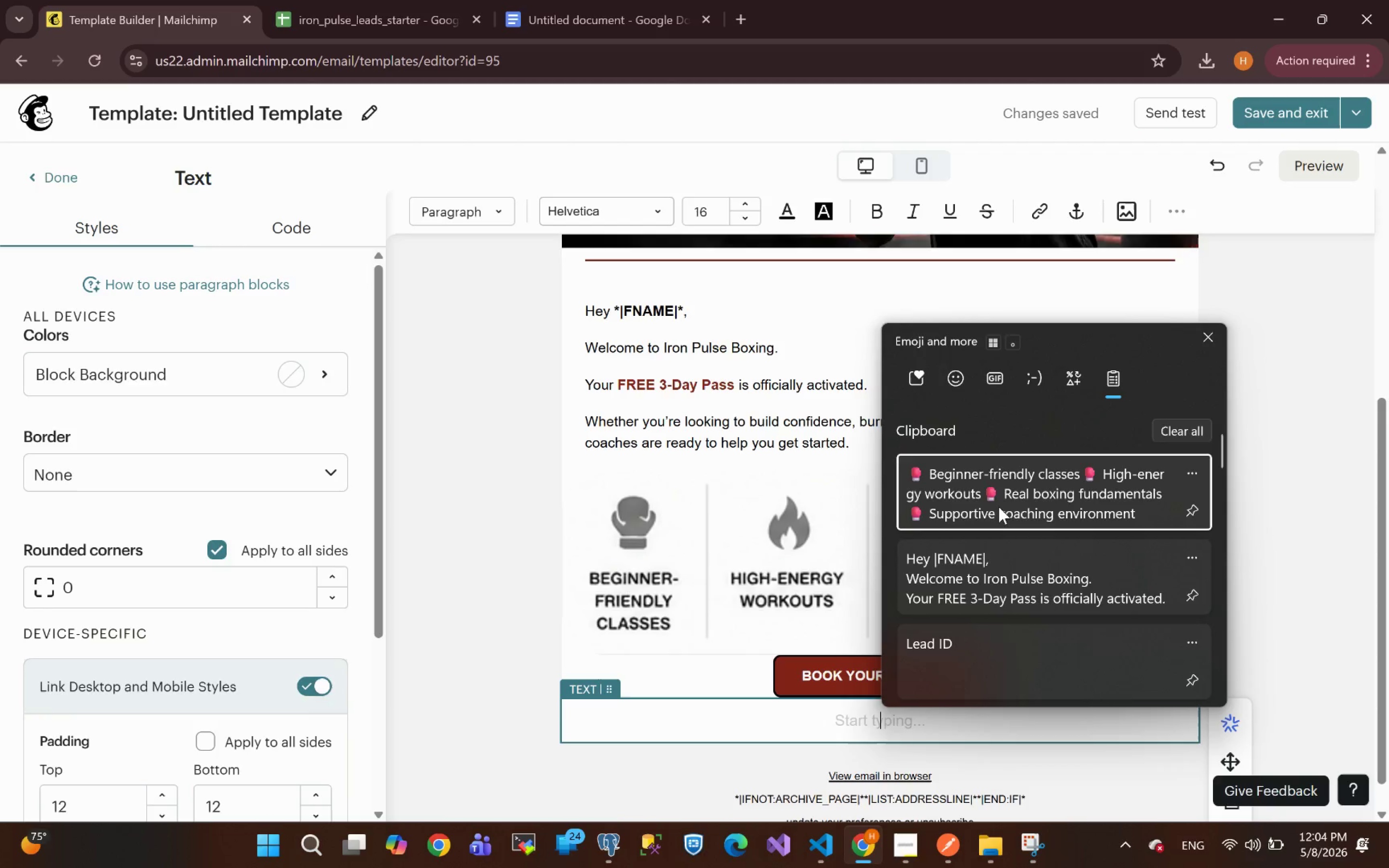 
key(Control+ControlLeft)
 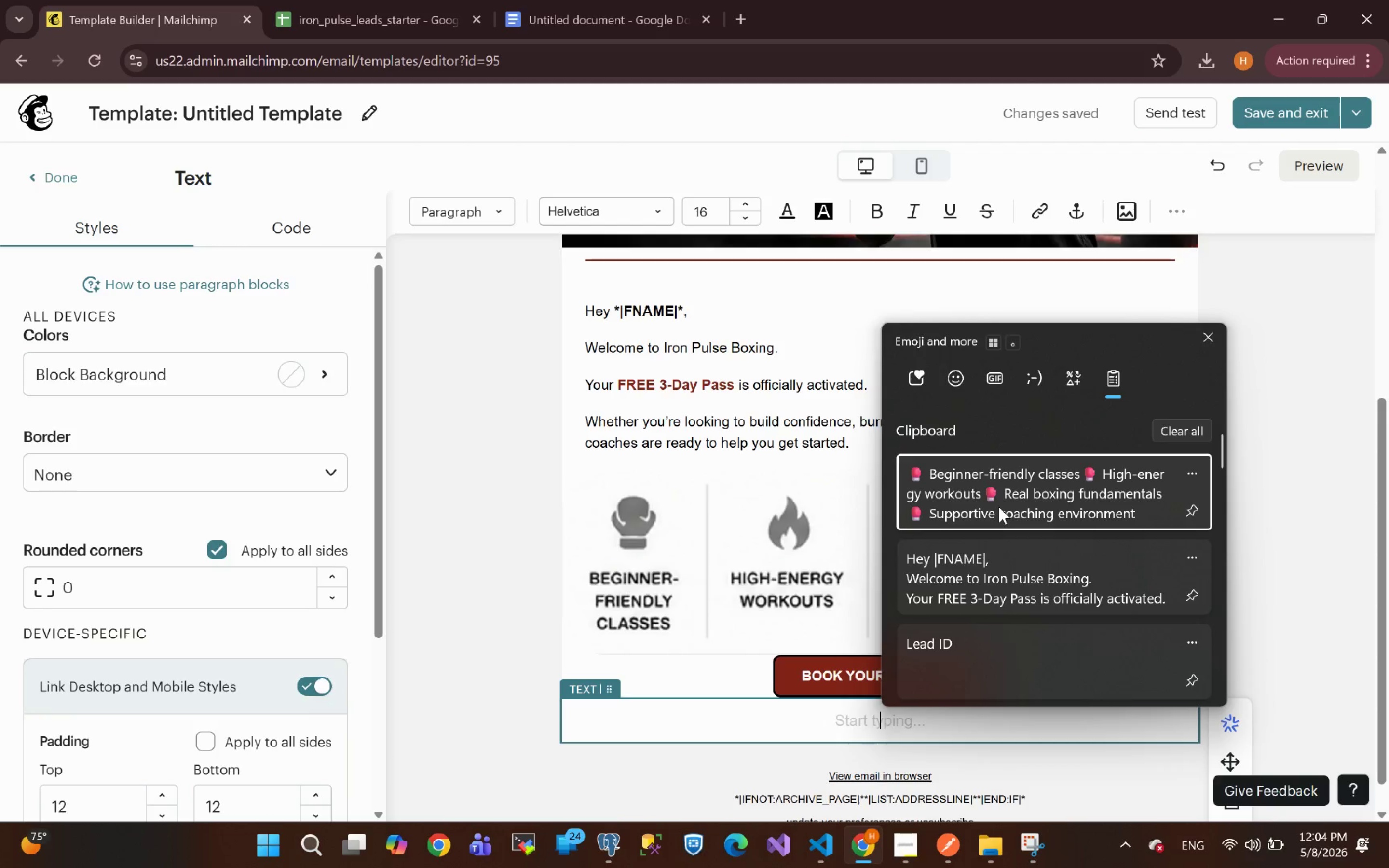 
key(Control+V)
 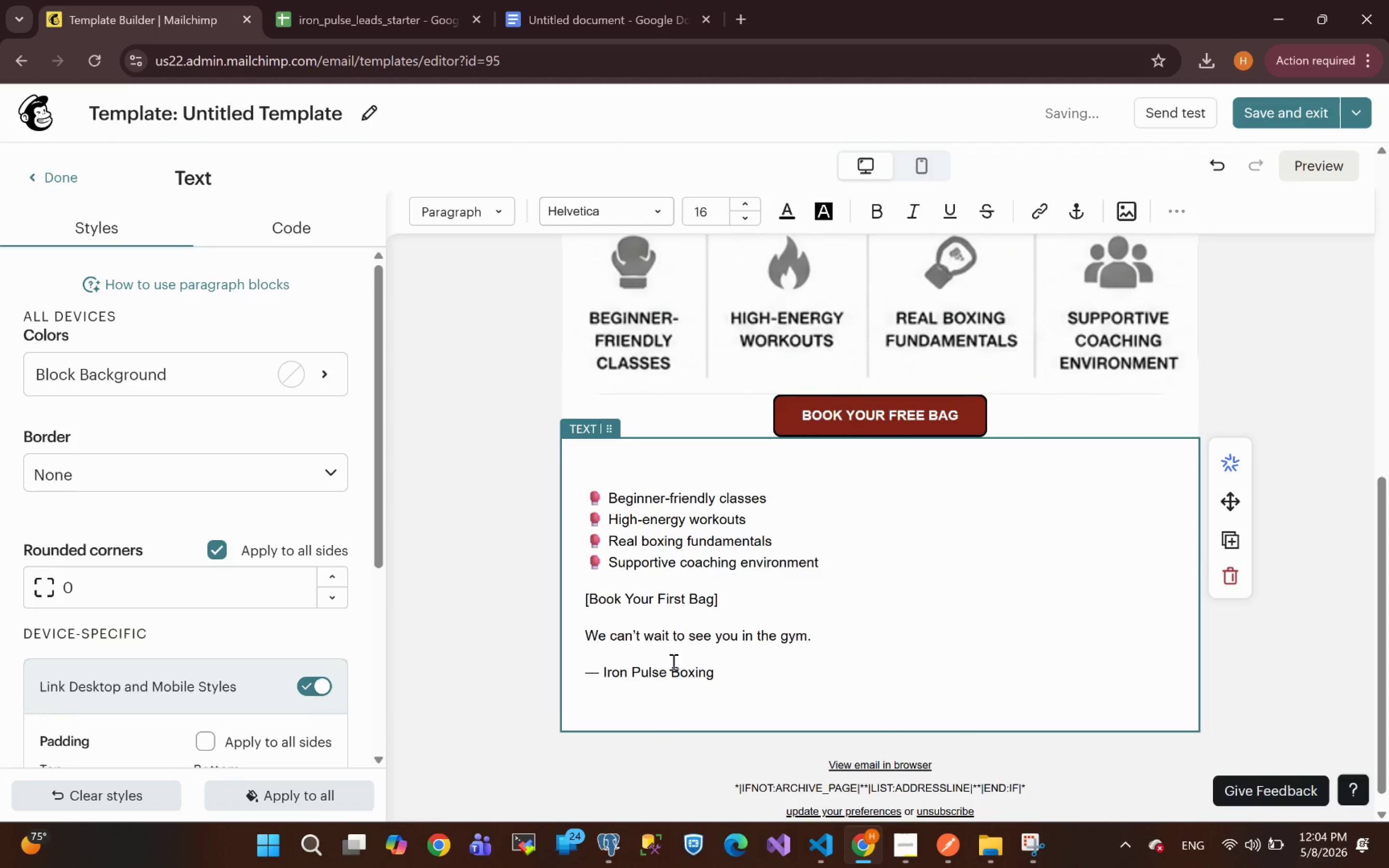 
key(Backspace)
 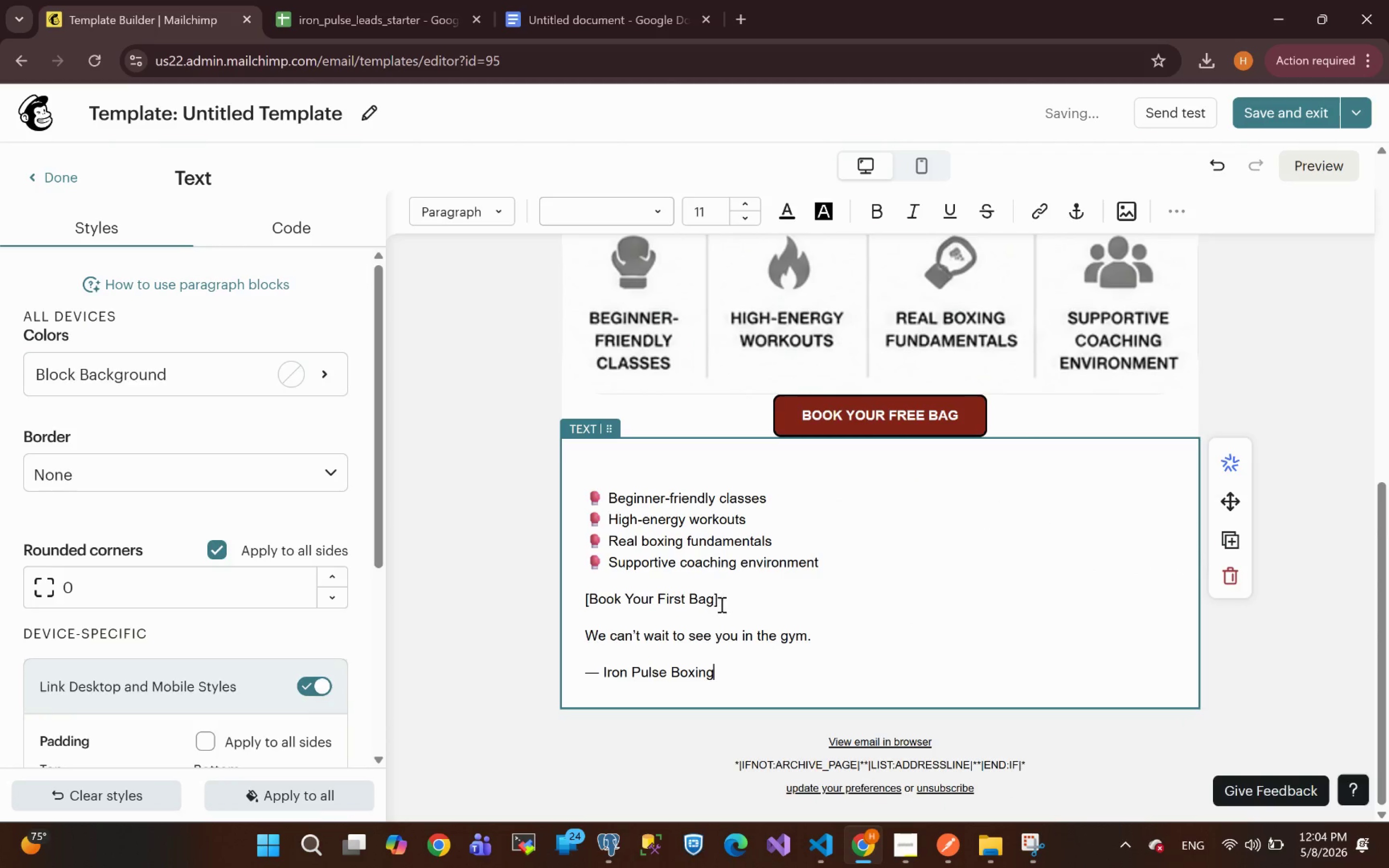 
left_click_drag(start_coordinate=[726, 599], to_coordinate=[576, 460])
 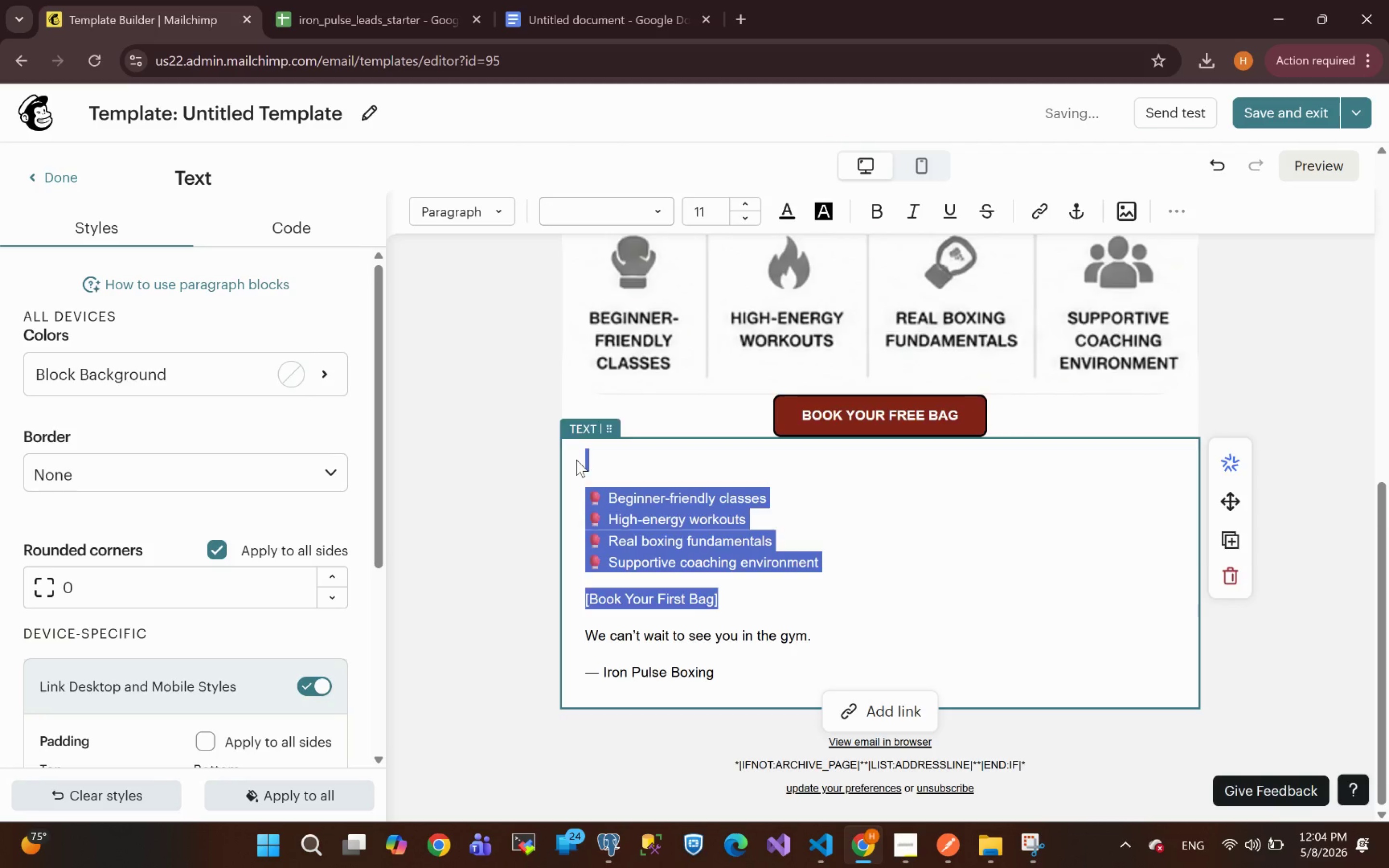 
key(Backspace)
 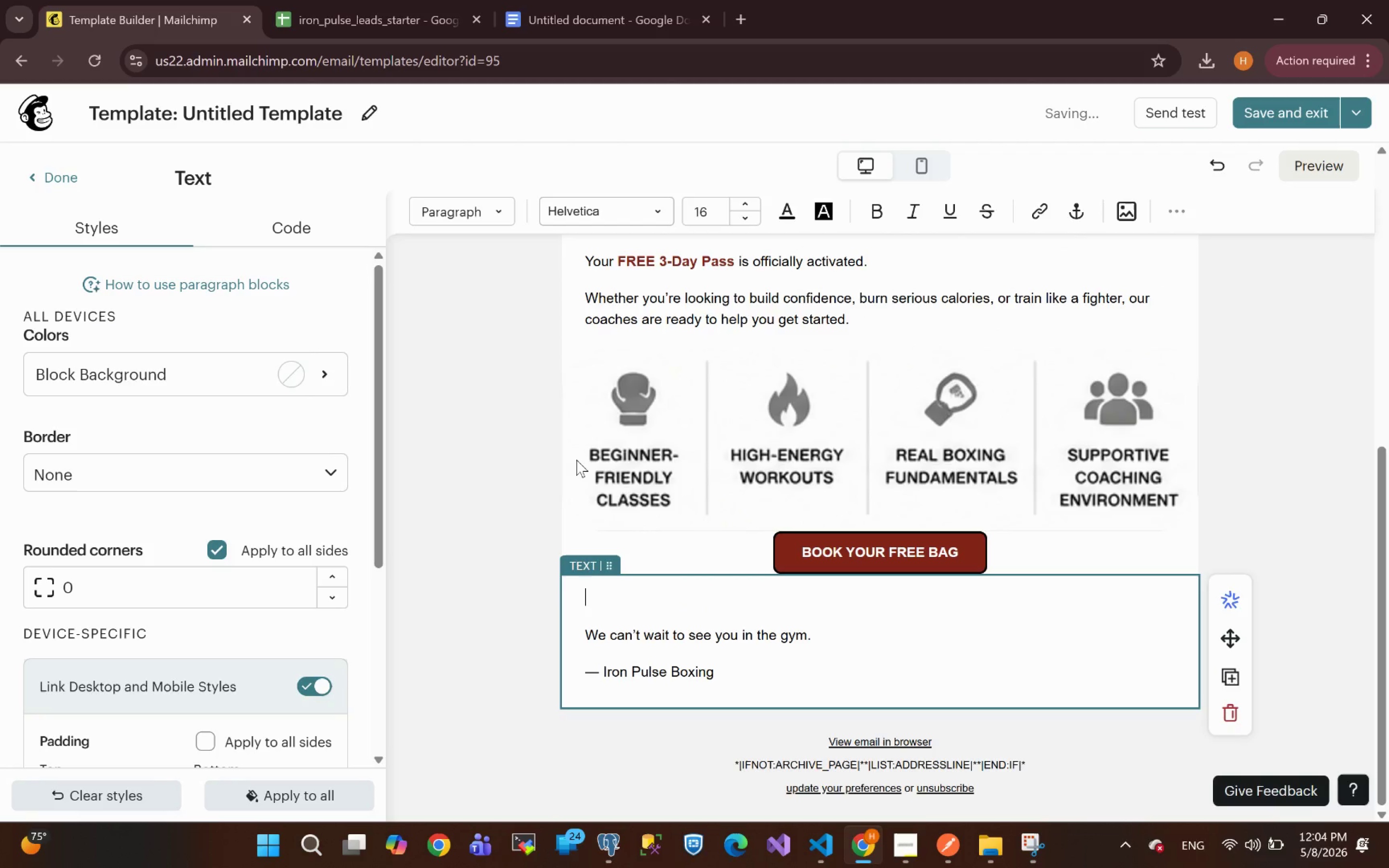 
key(Delete)
 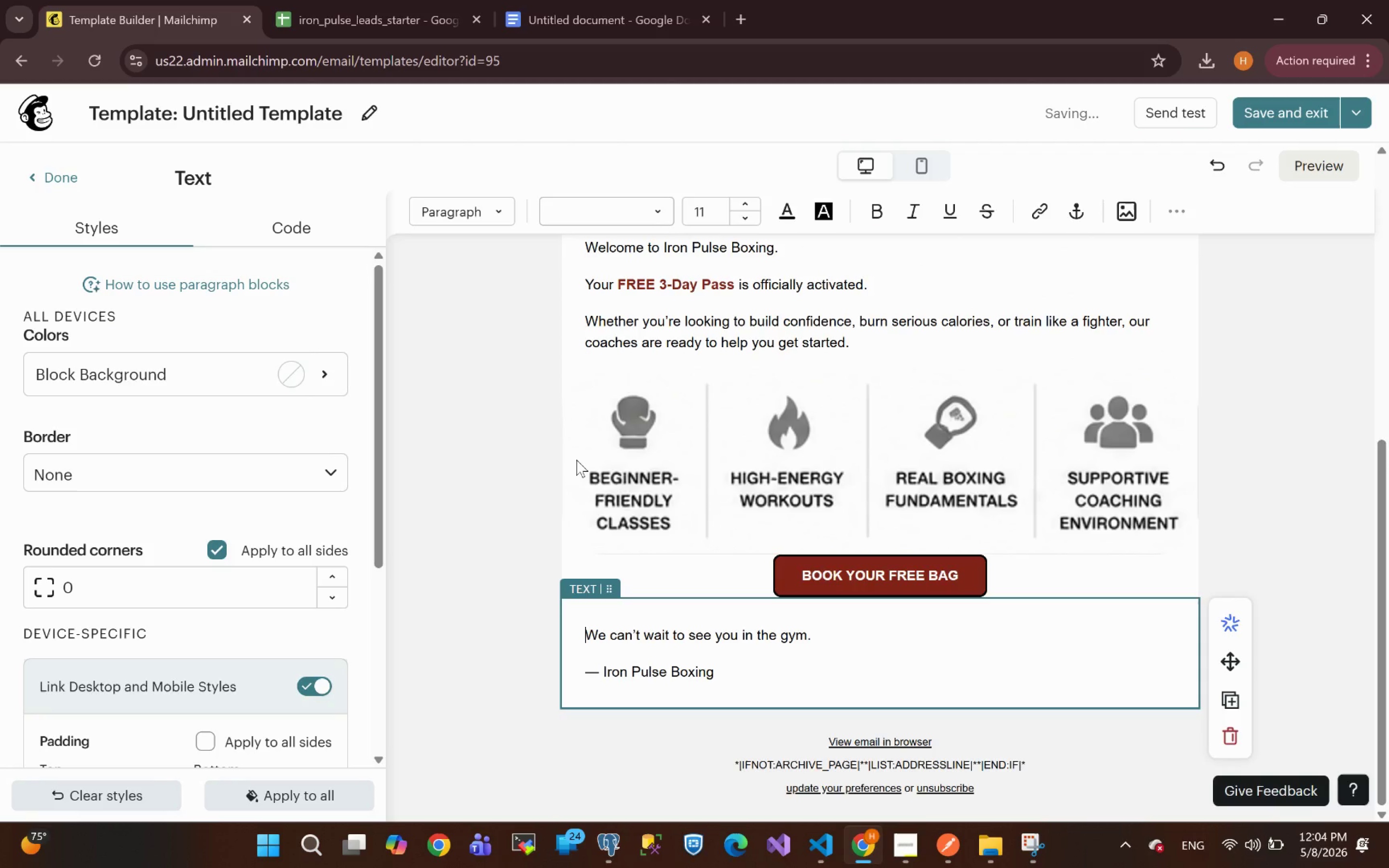 
key(Backspace)
 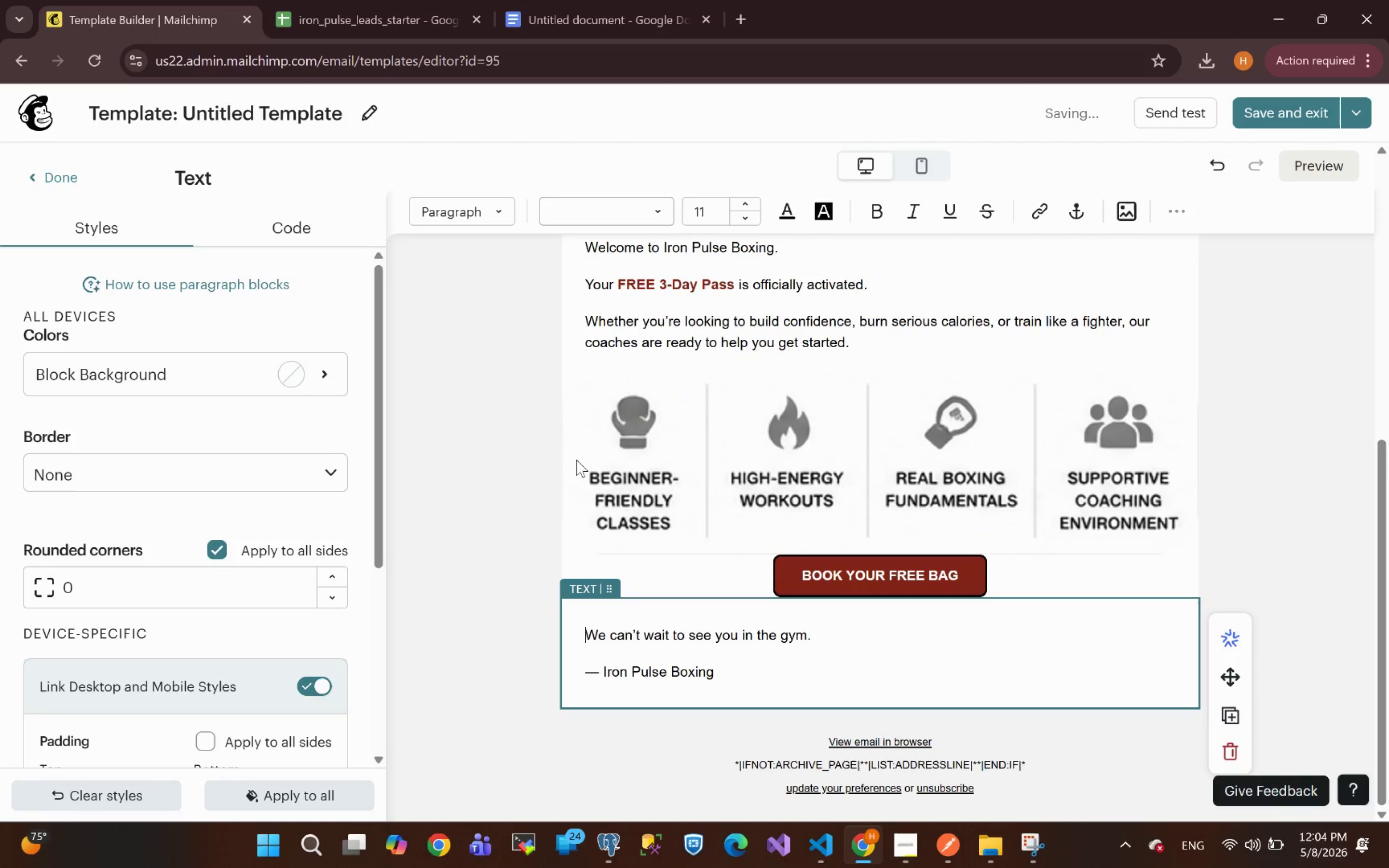 
key(Backspace)
 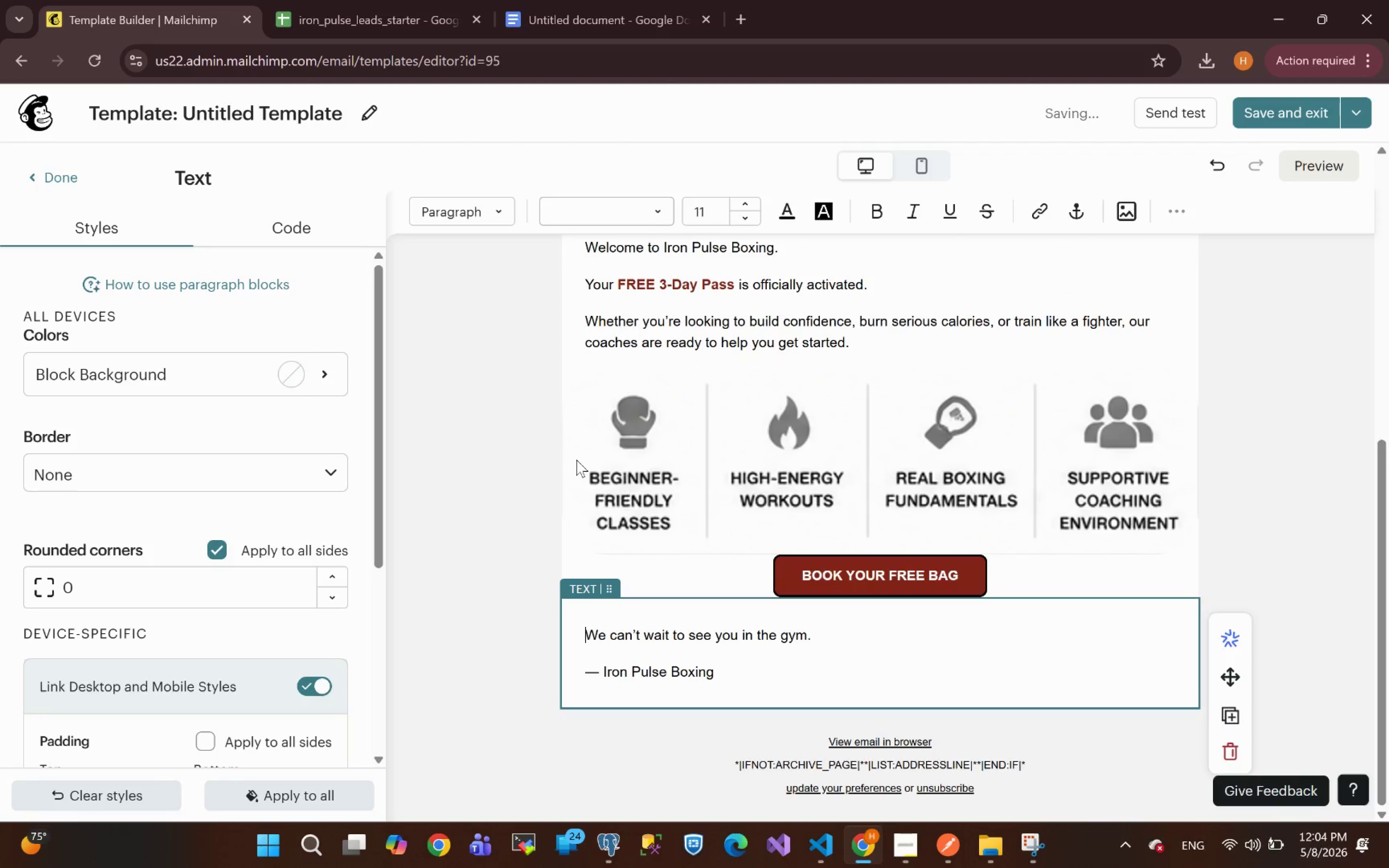 
key(Backspace)
 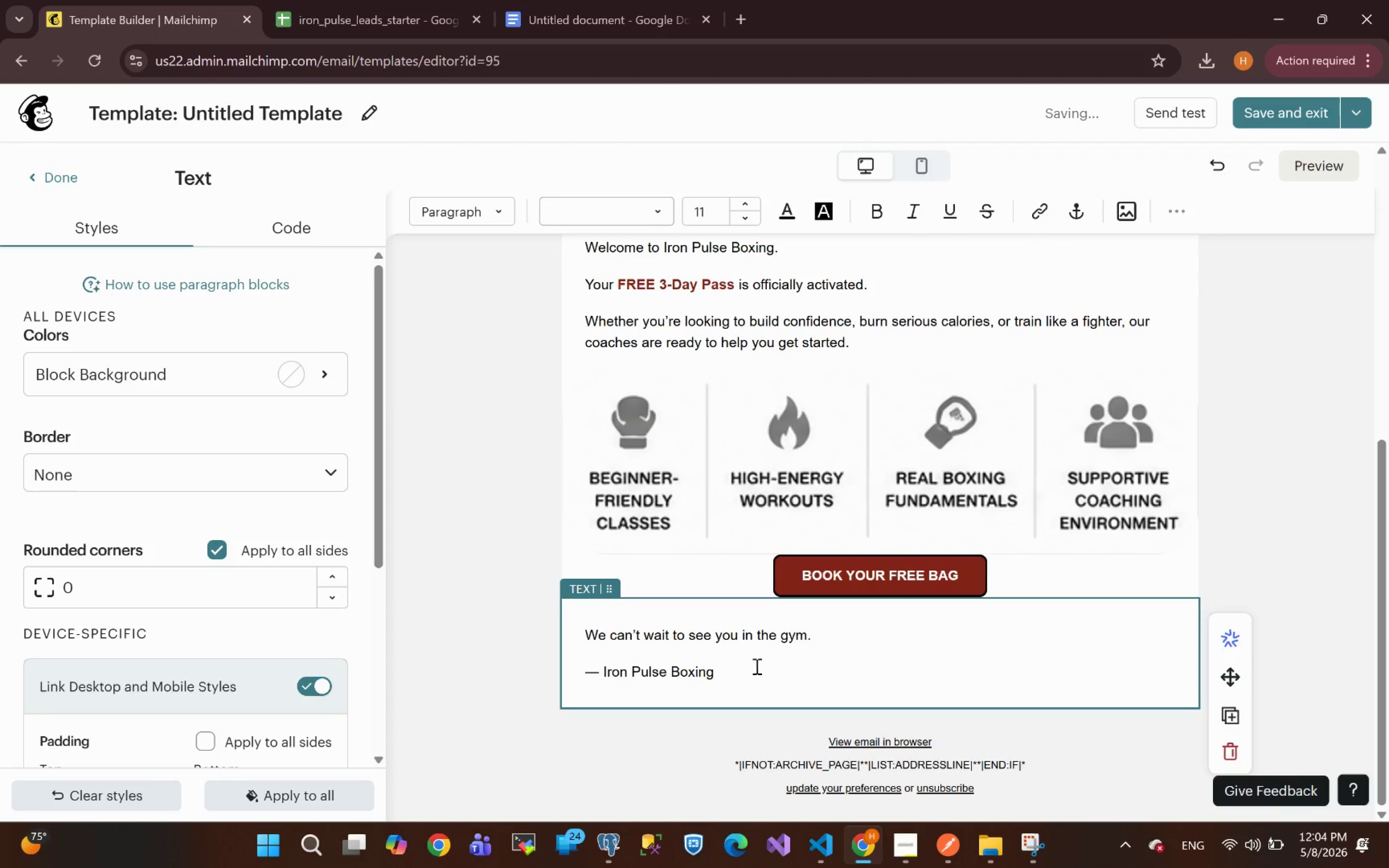 
left_click_drag(start_coordinate=[727, 673], to_coordinate=[571, 670])
 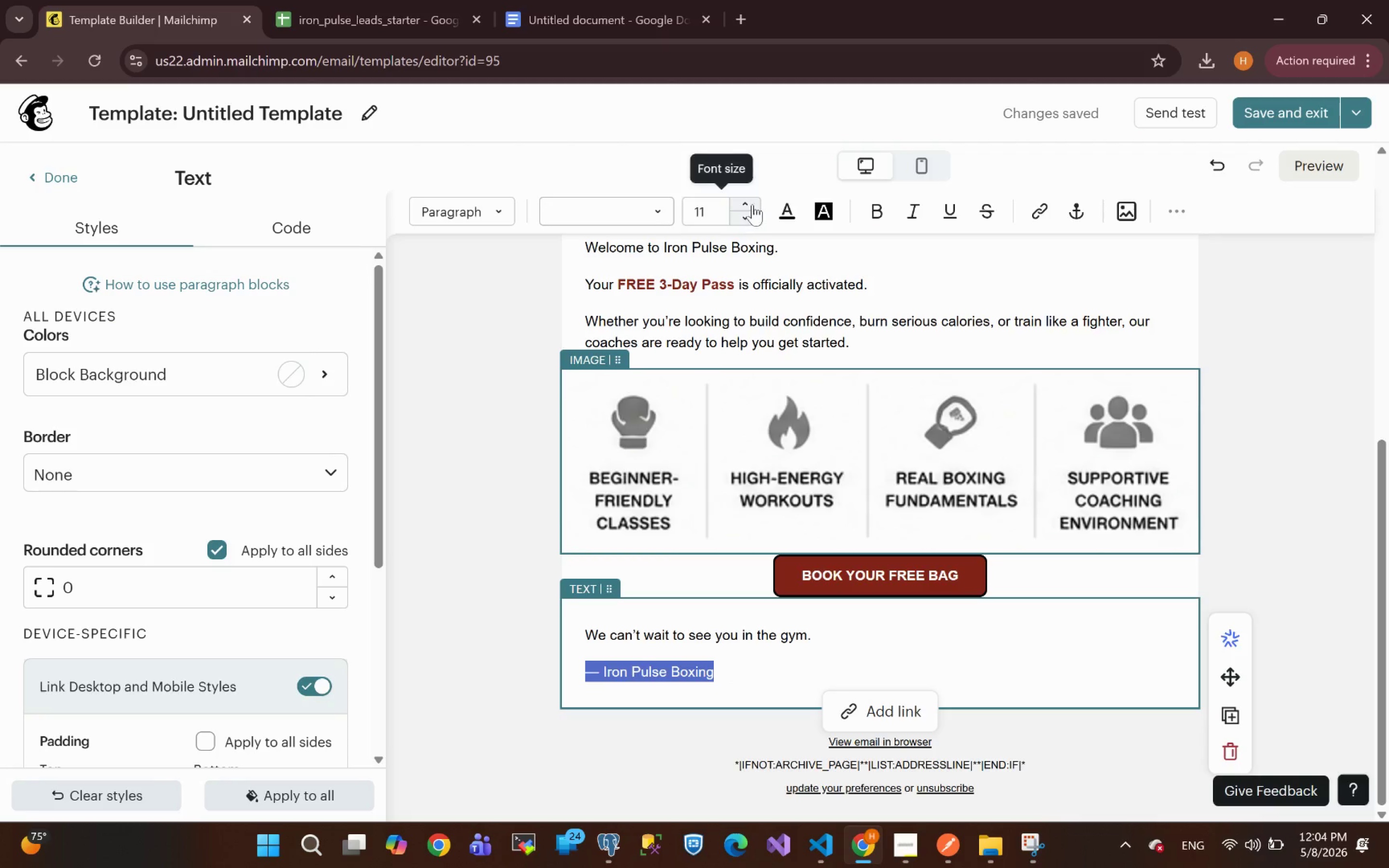 
left_click([881, 214])
 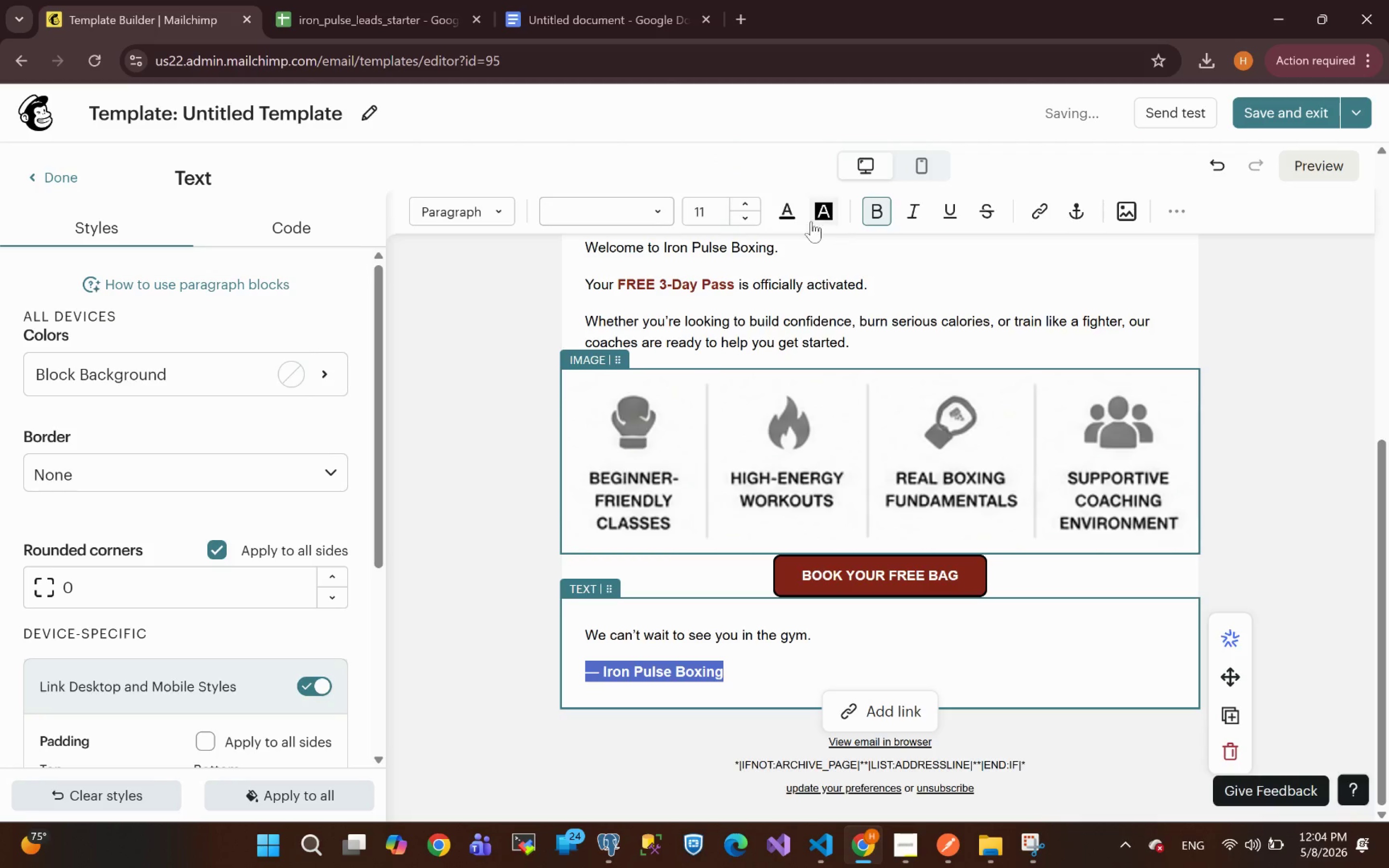 
left_click([789, 210])
 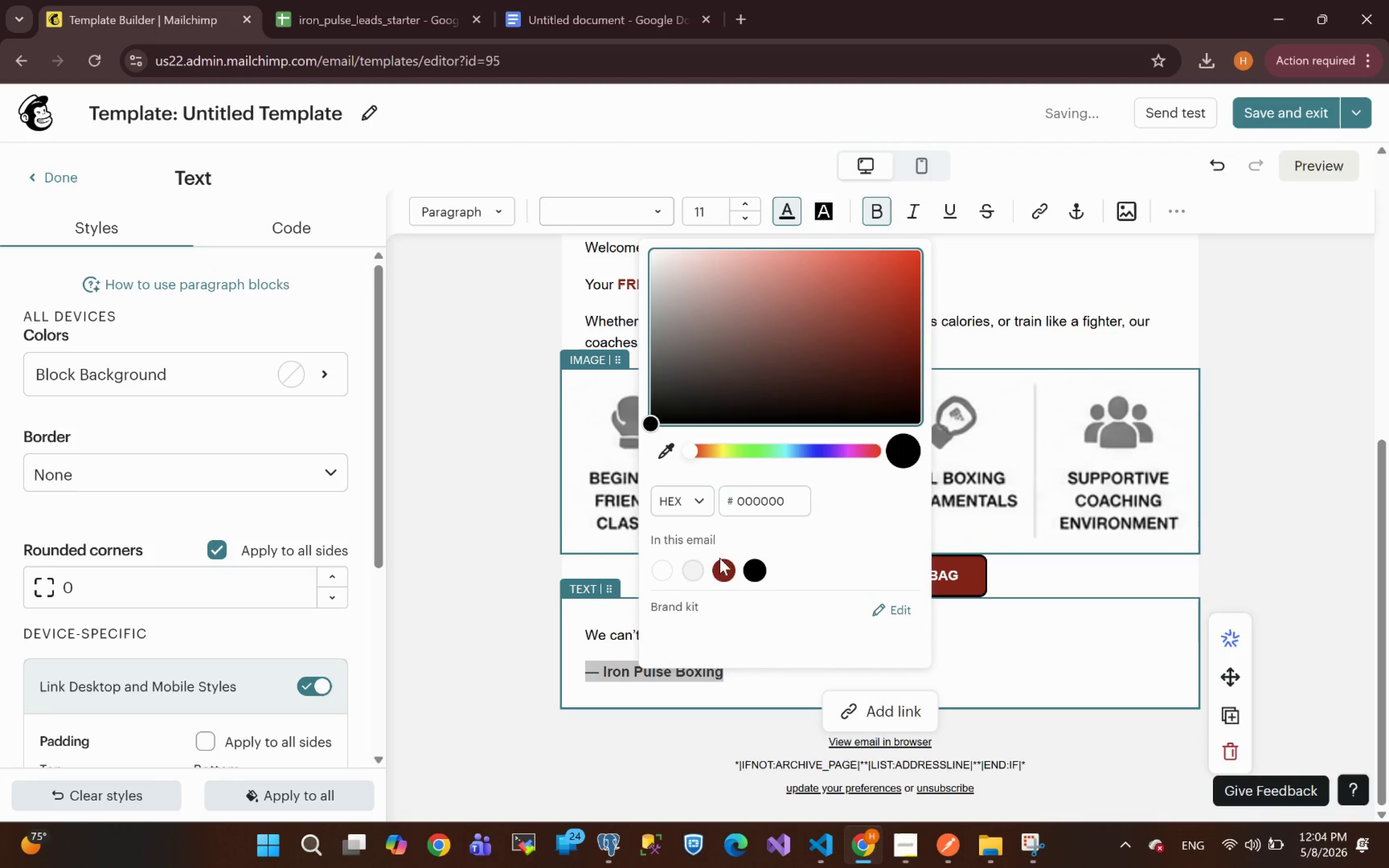 
left_click([722, 570])
 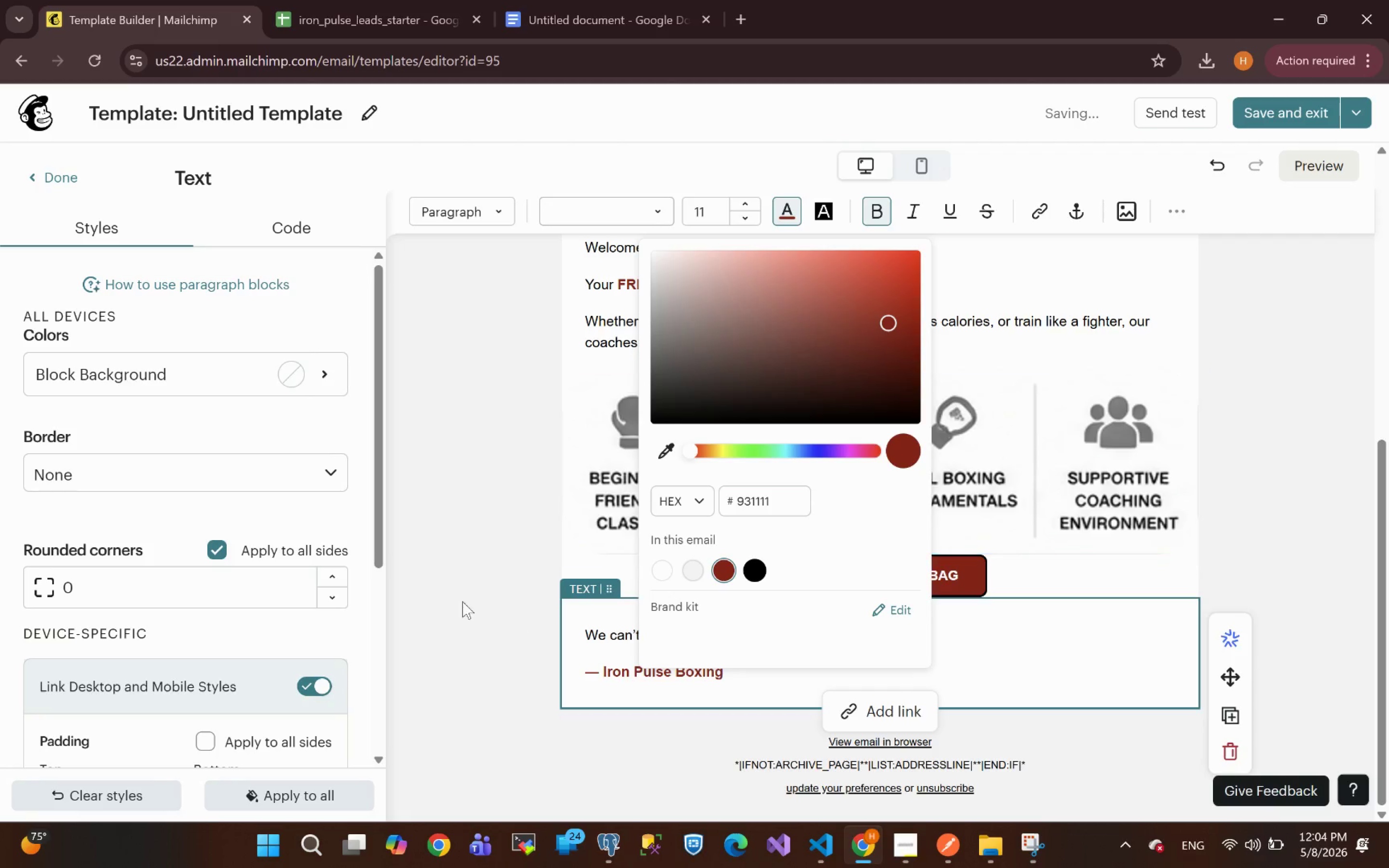 
left_click([454, 590])
 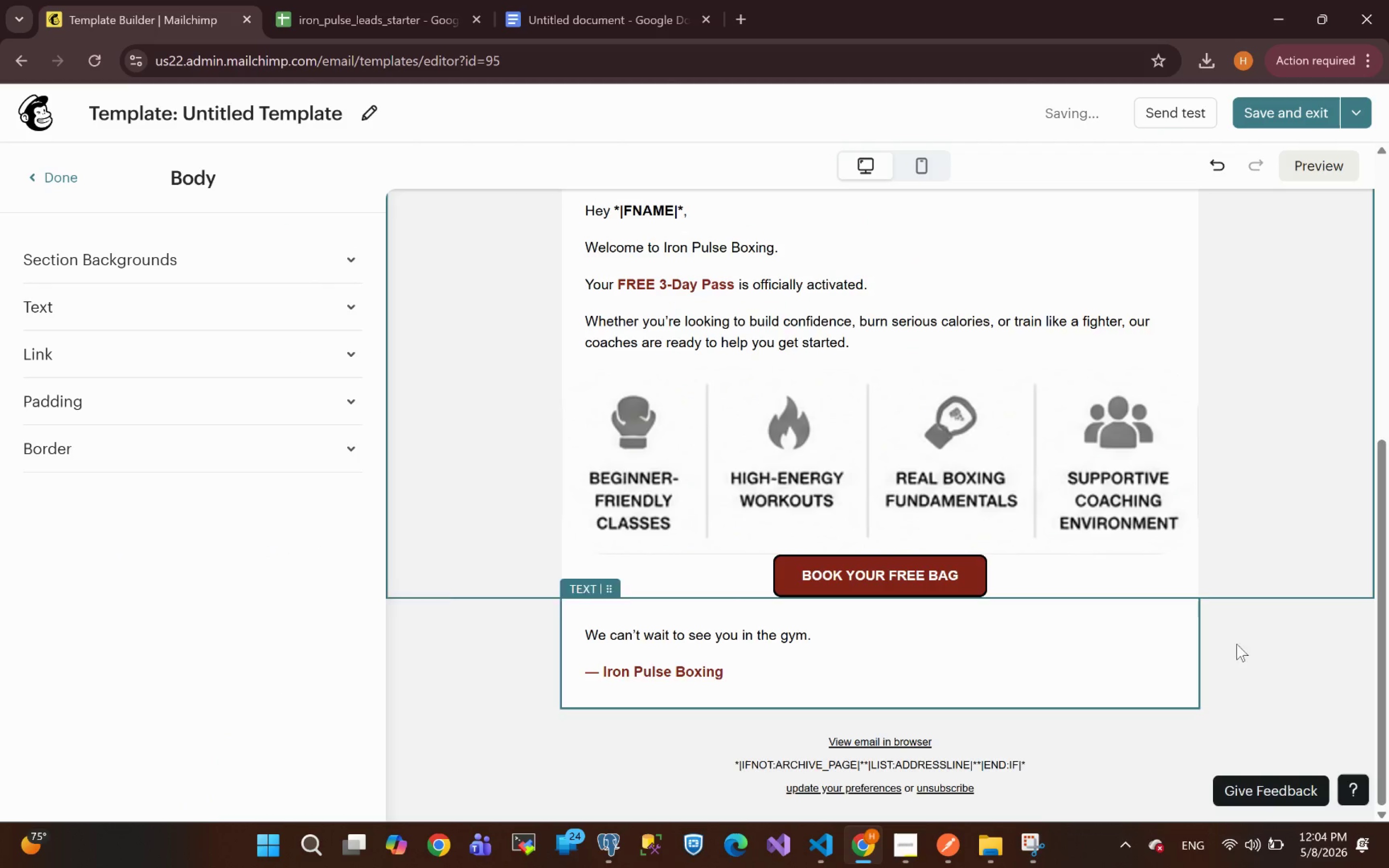 
left_click([1260, 648])
 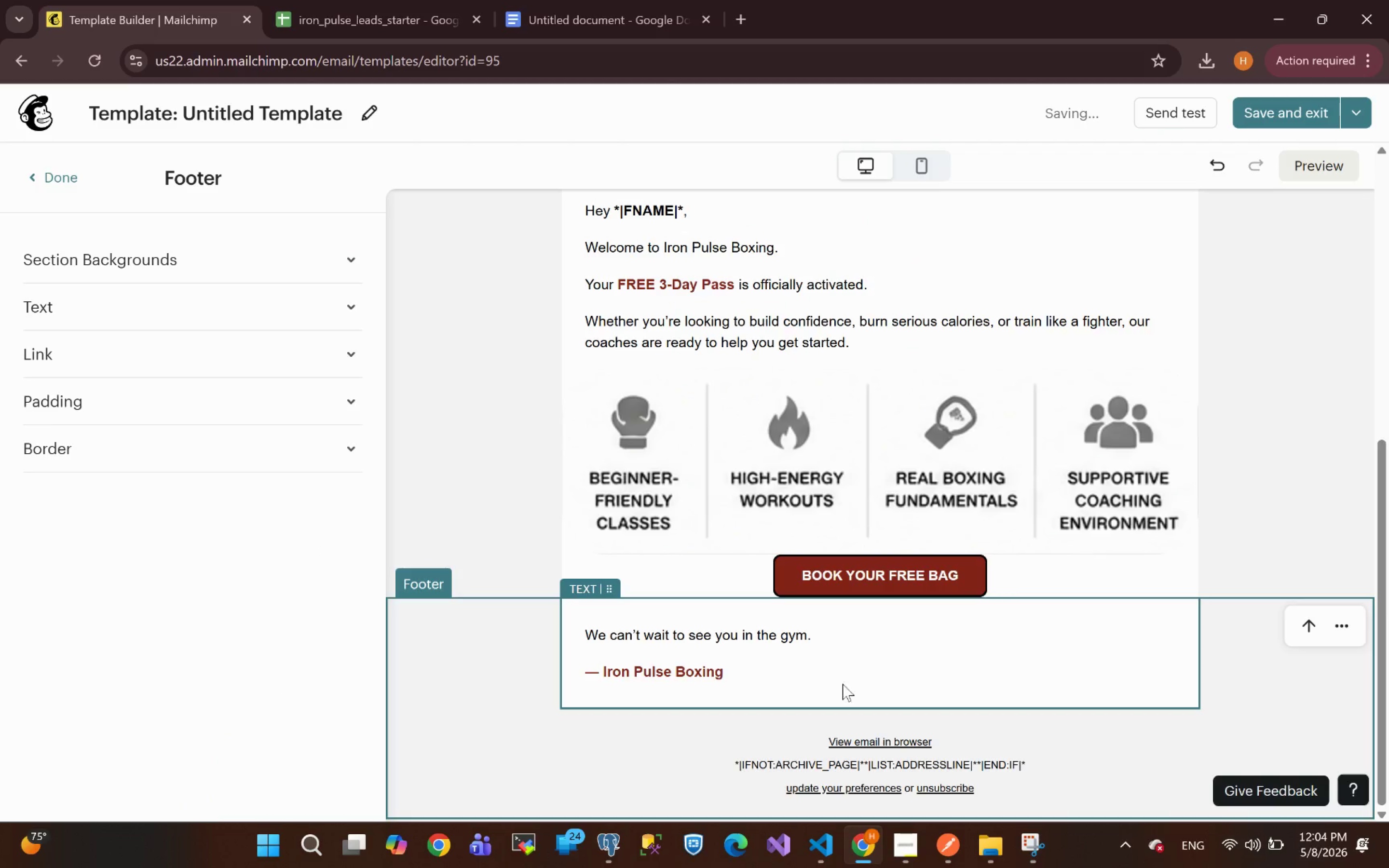 
left_click([771, 665])
 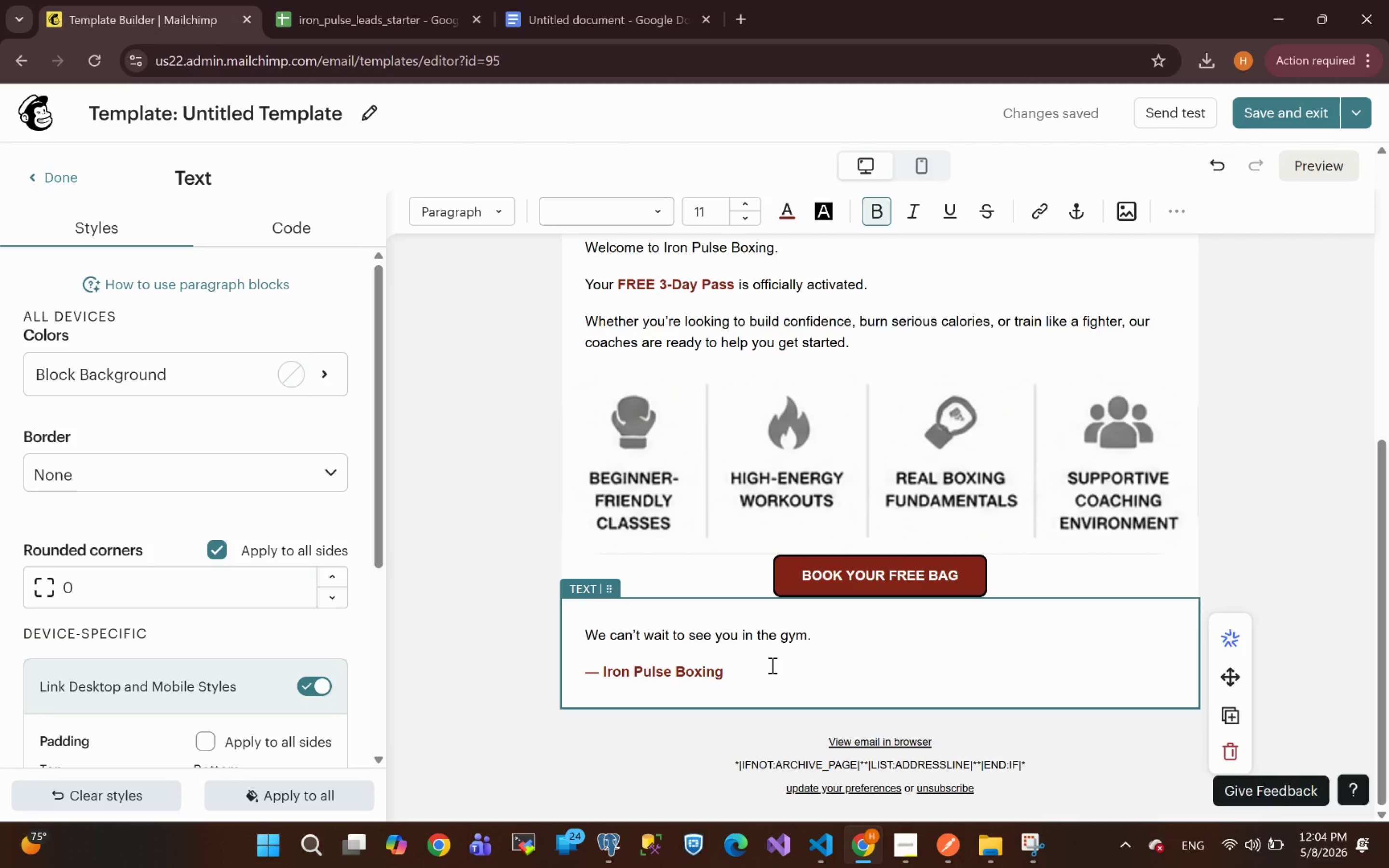 
wait(10.22)
 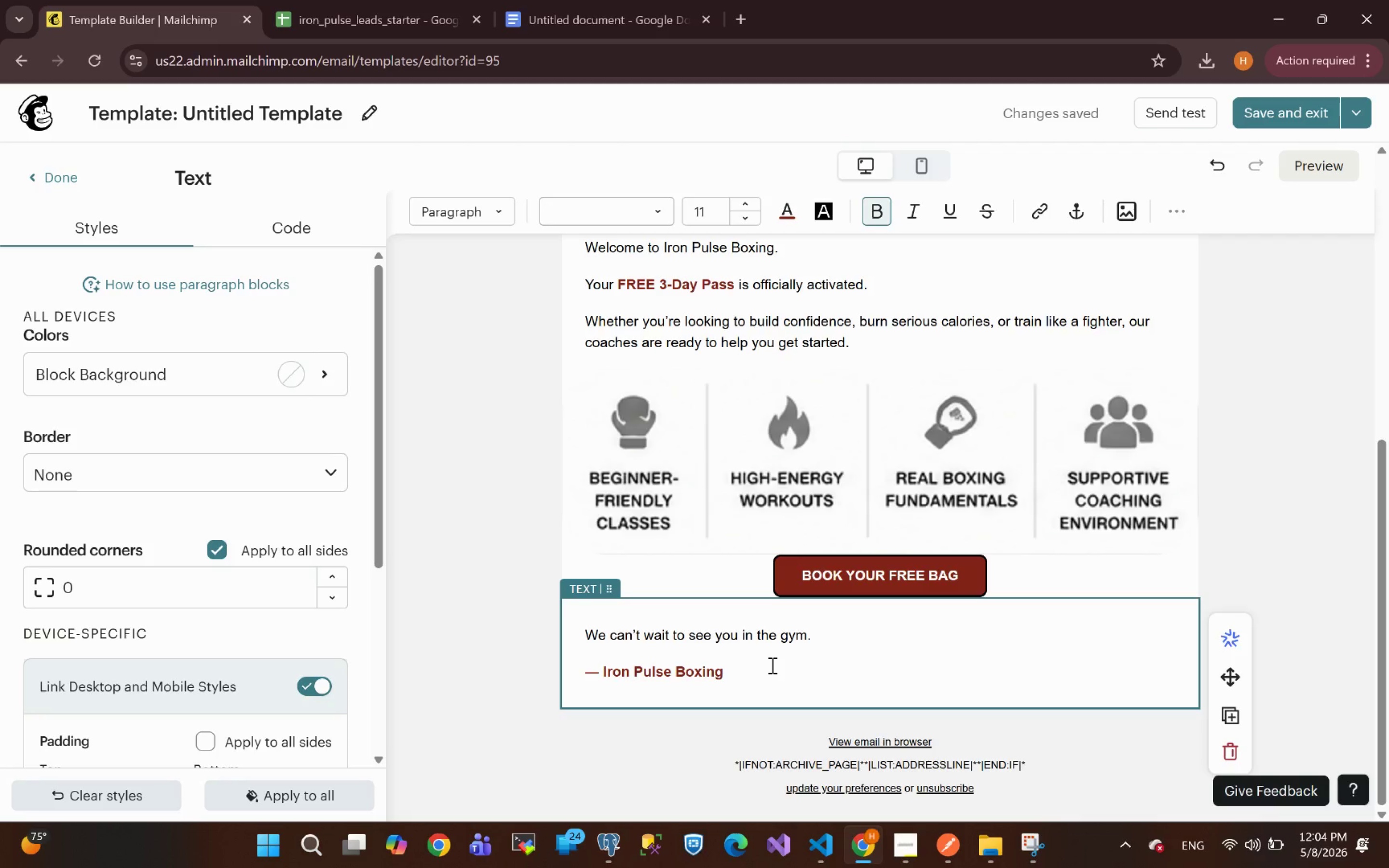 
left_click([1348, 504])
 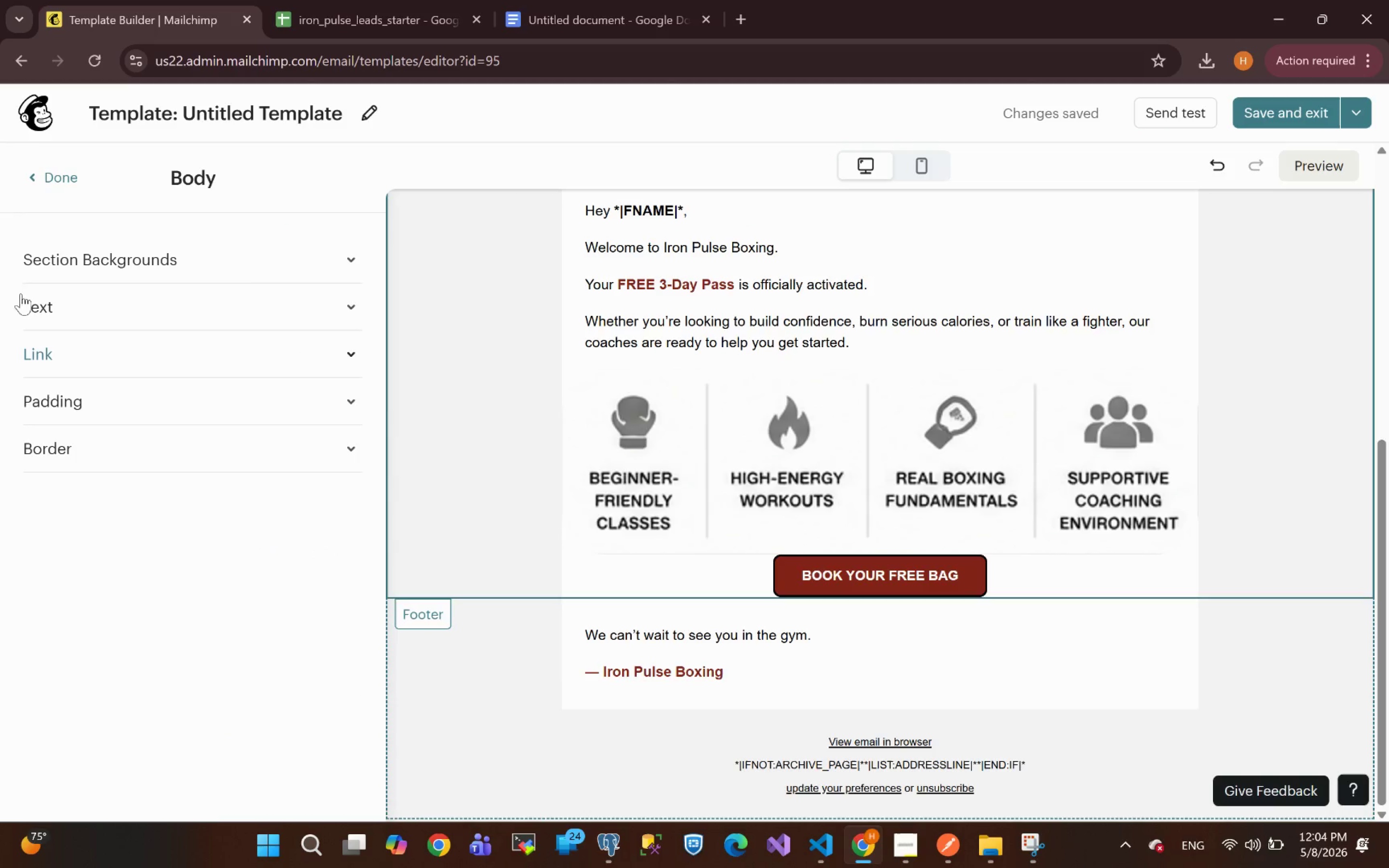 
left_click([20, 180])
 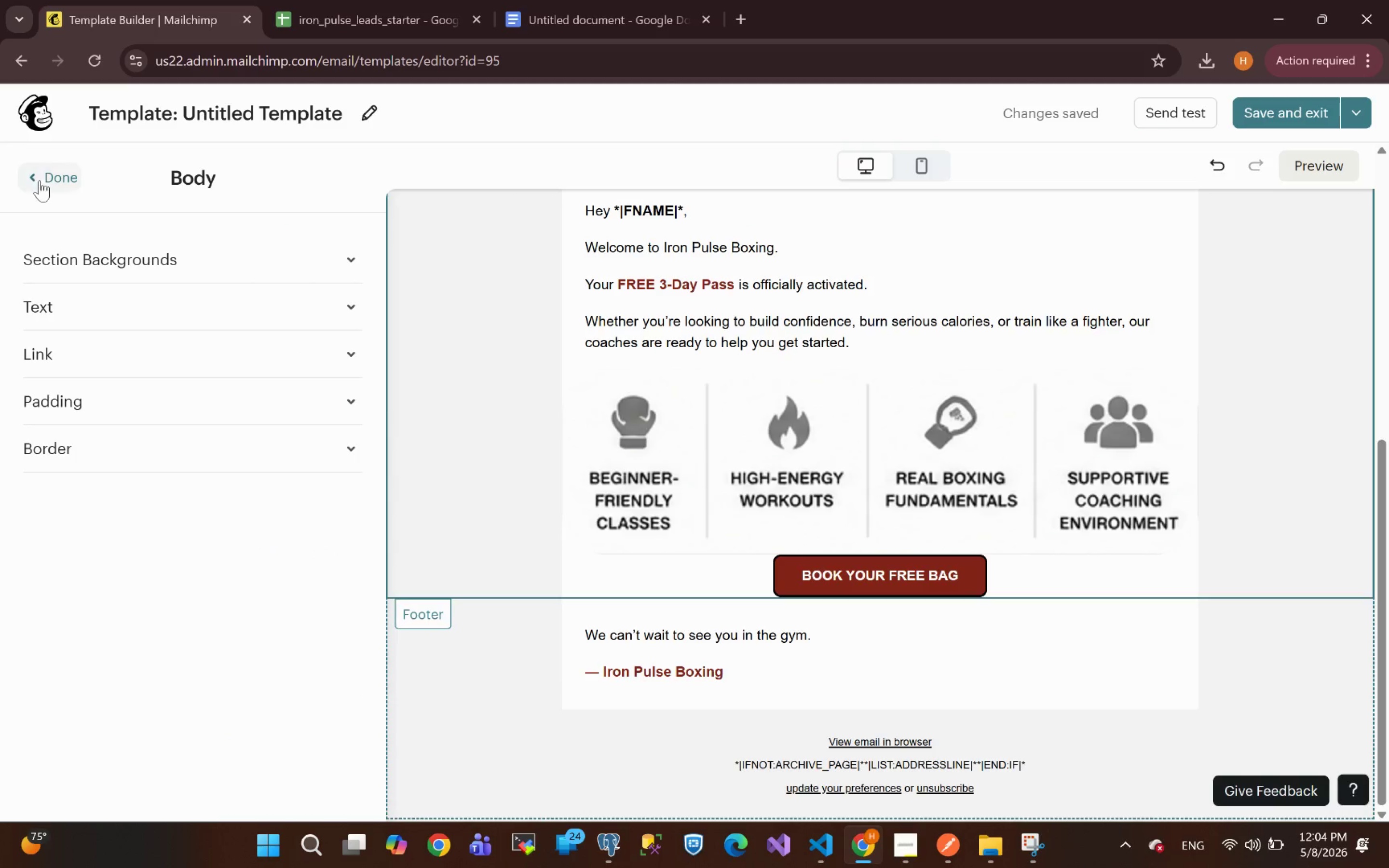 
left_click([40, 180])
 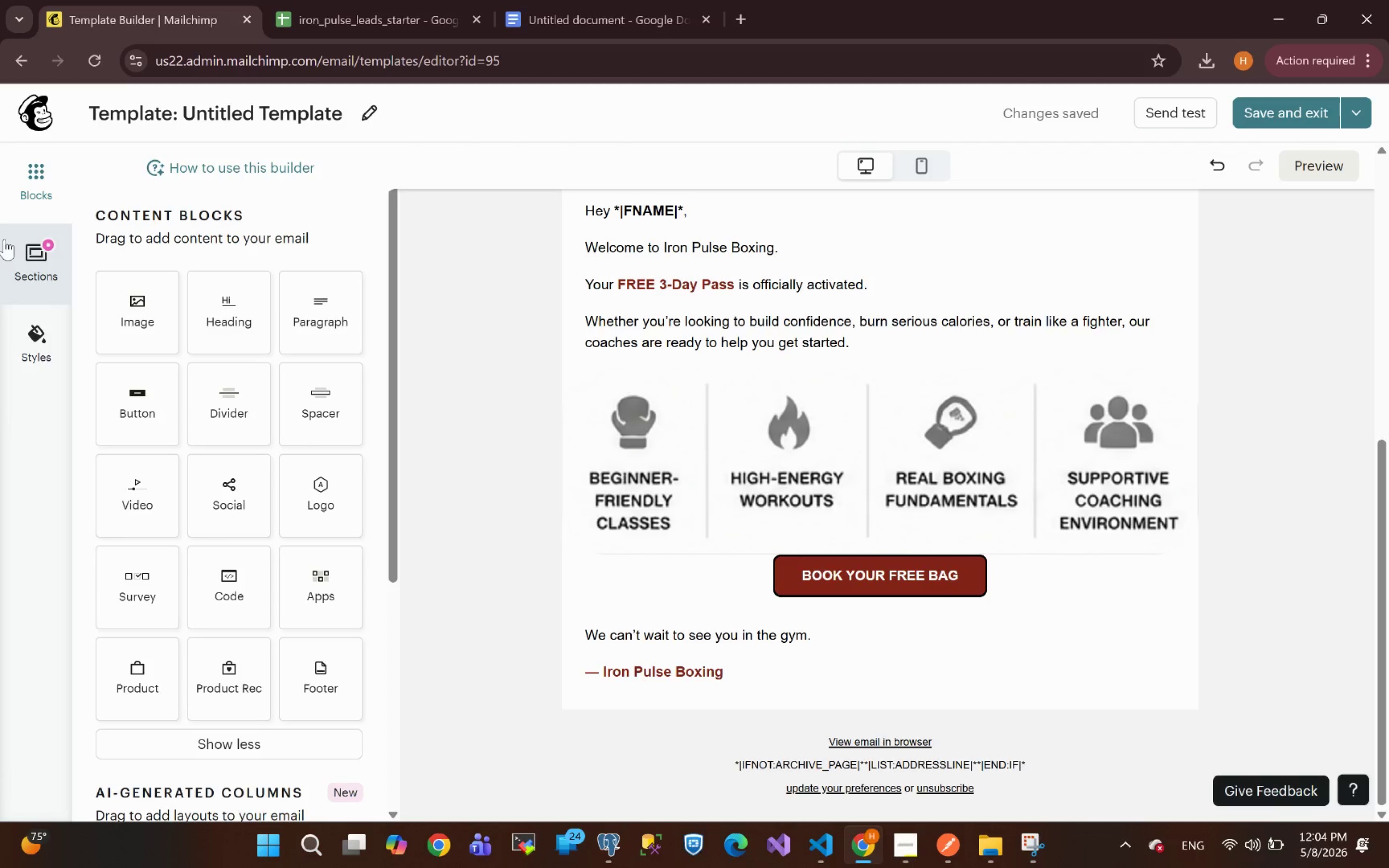 
wait(9.21)
 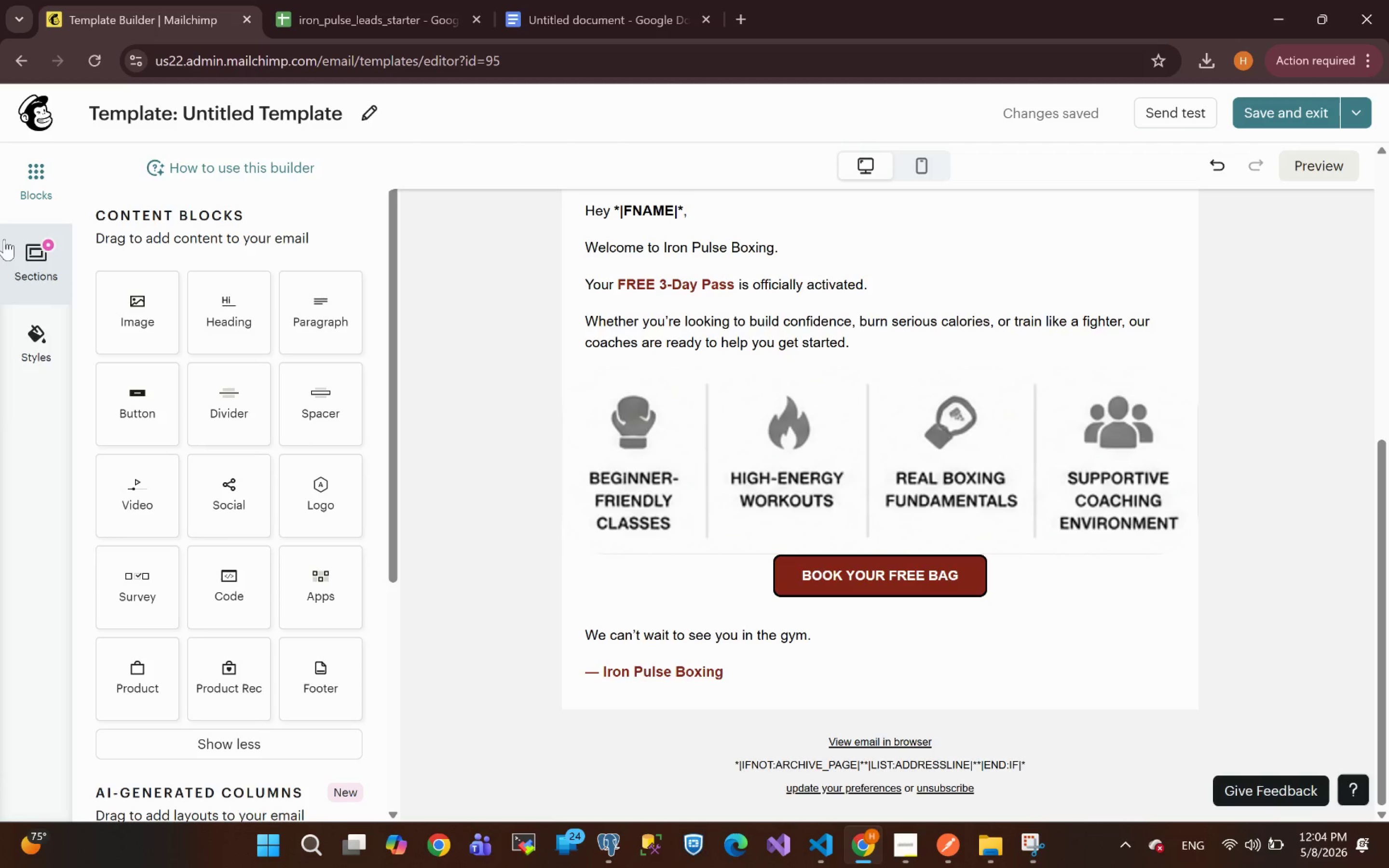 
left_click([739, 661])
 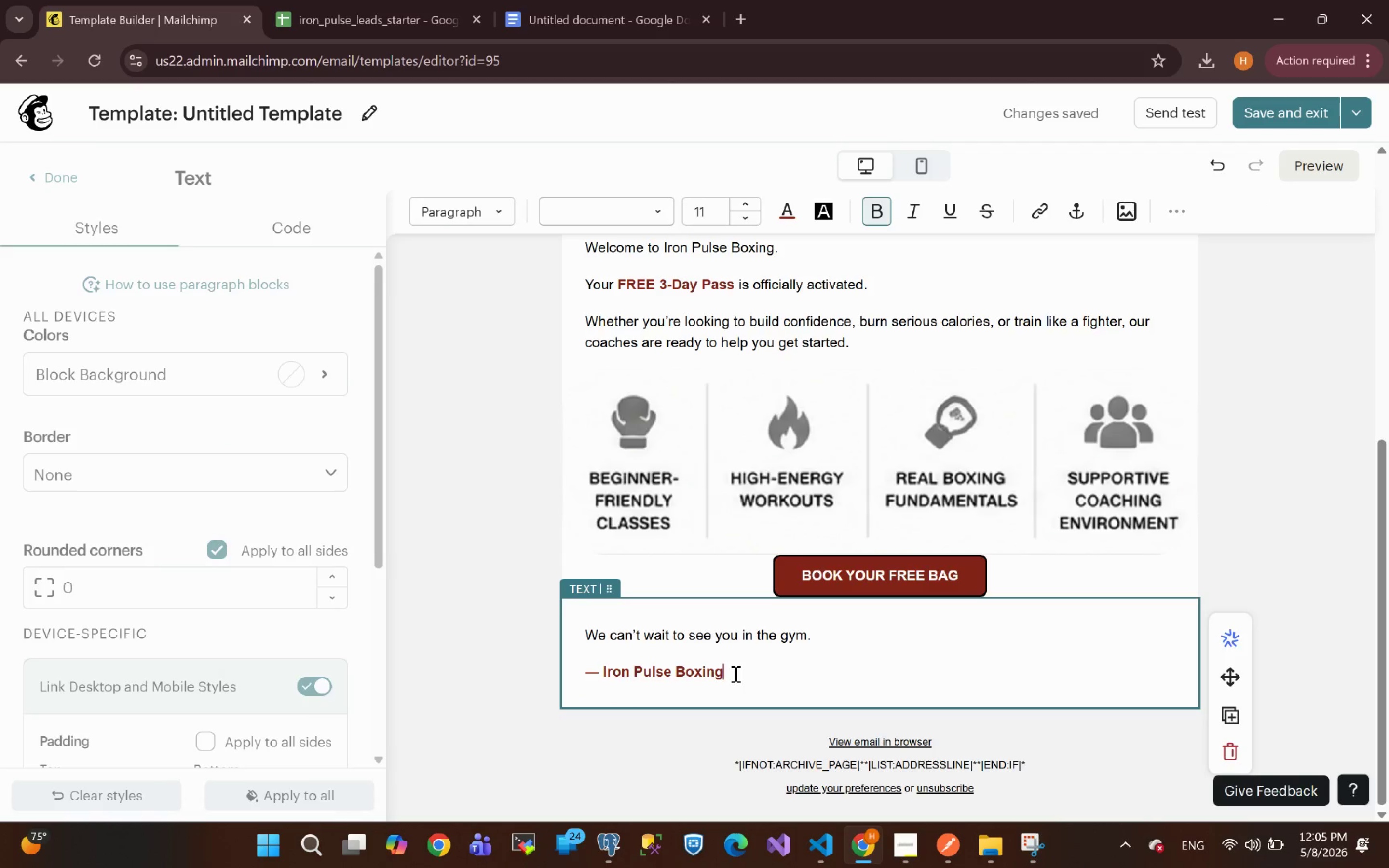 
left_click_drag(start_coordinate=[735, 674], to_coordinate=[473, 594])
 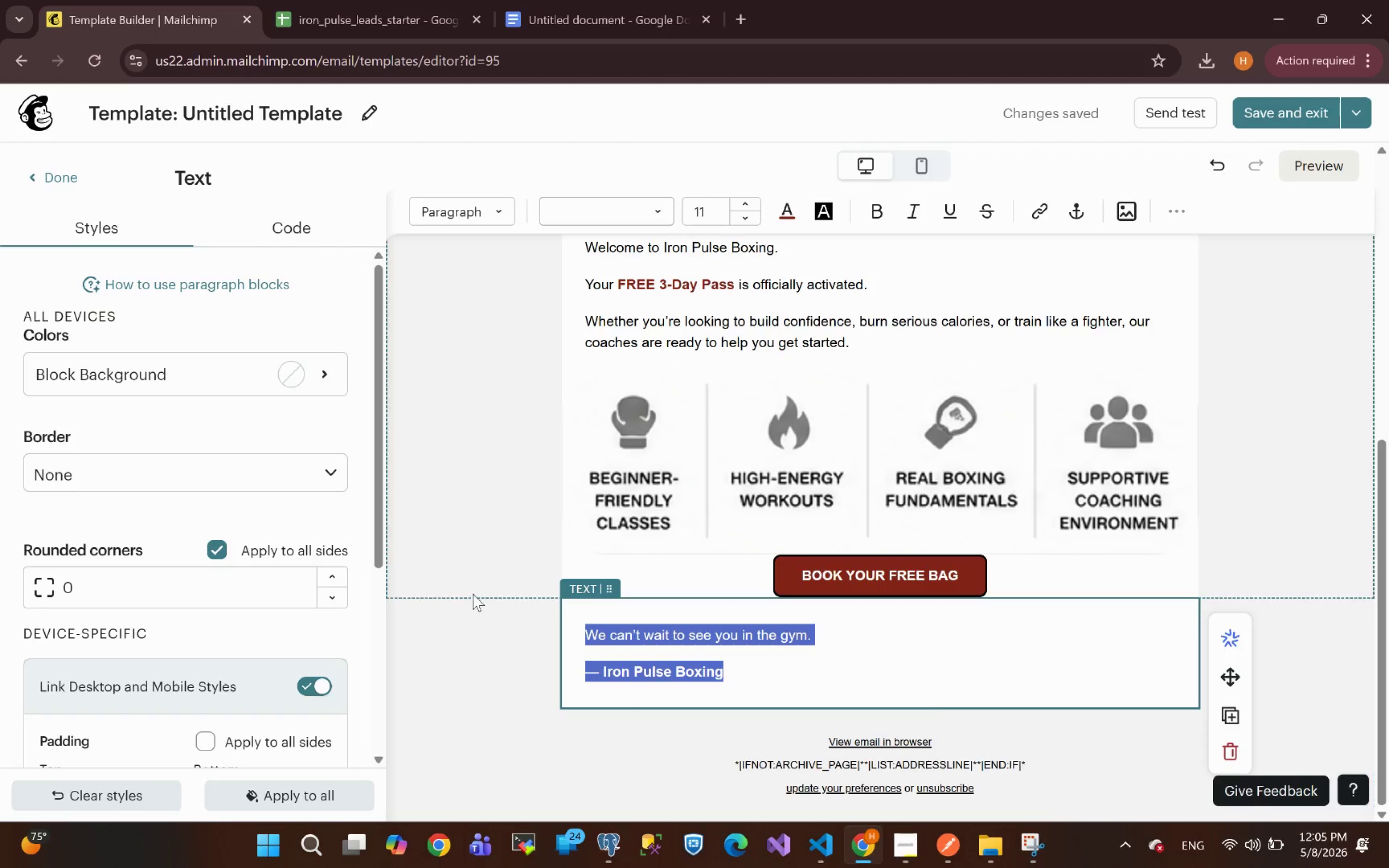 
key(Control+X)
 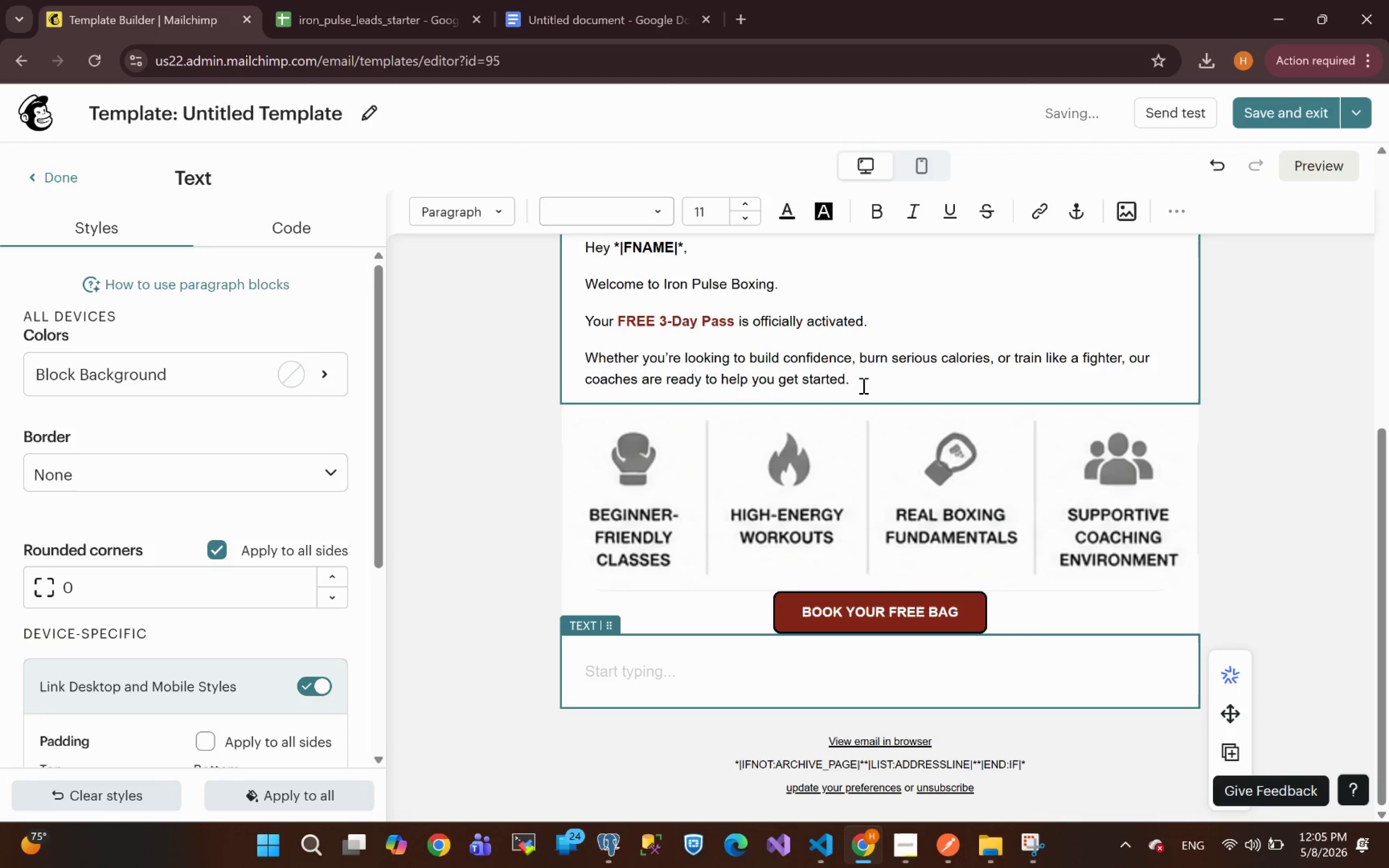 
left_click([862, 385])
 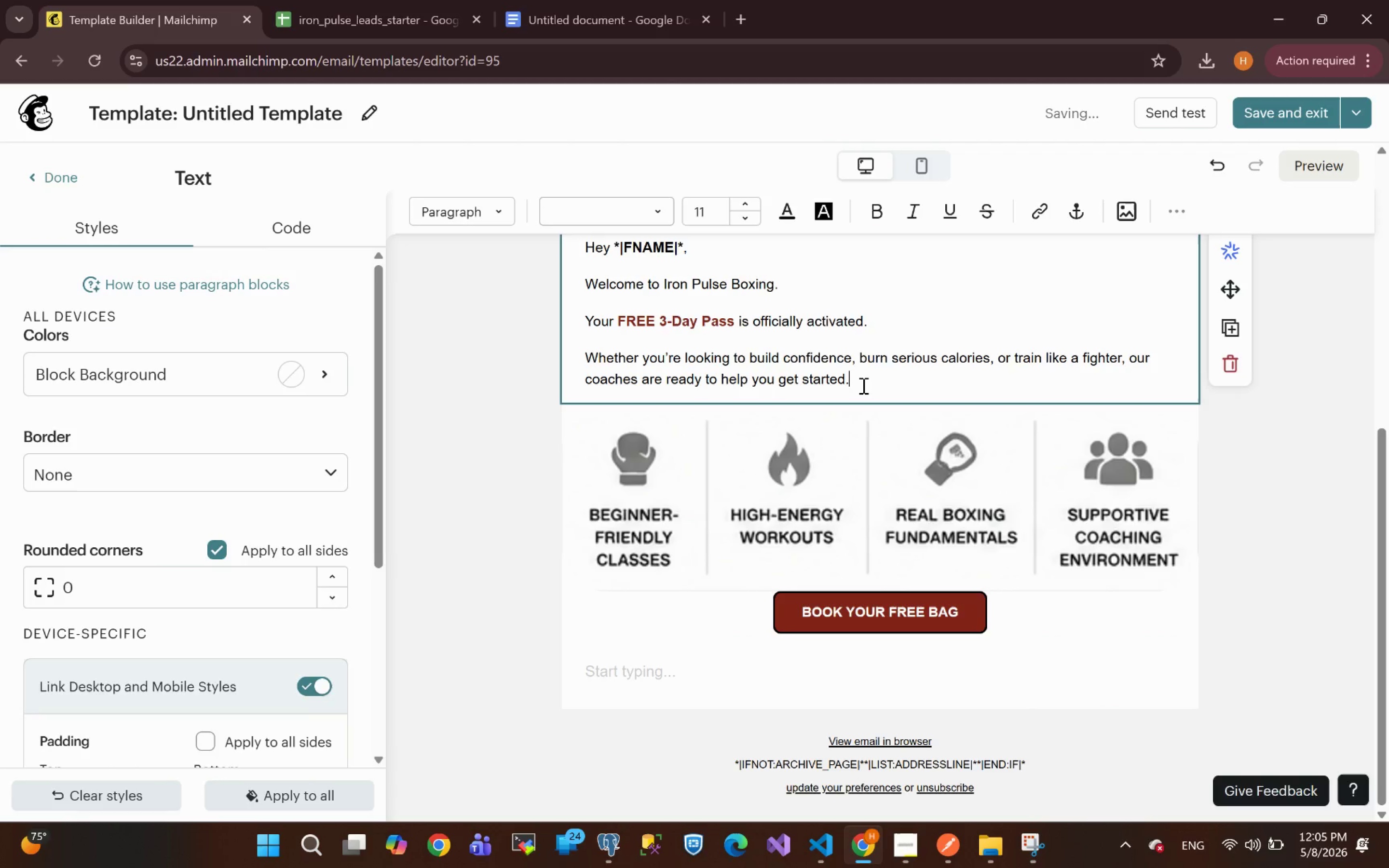 
key(Enter)
 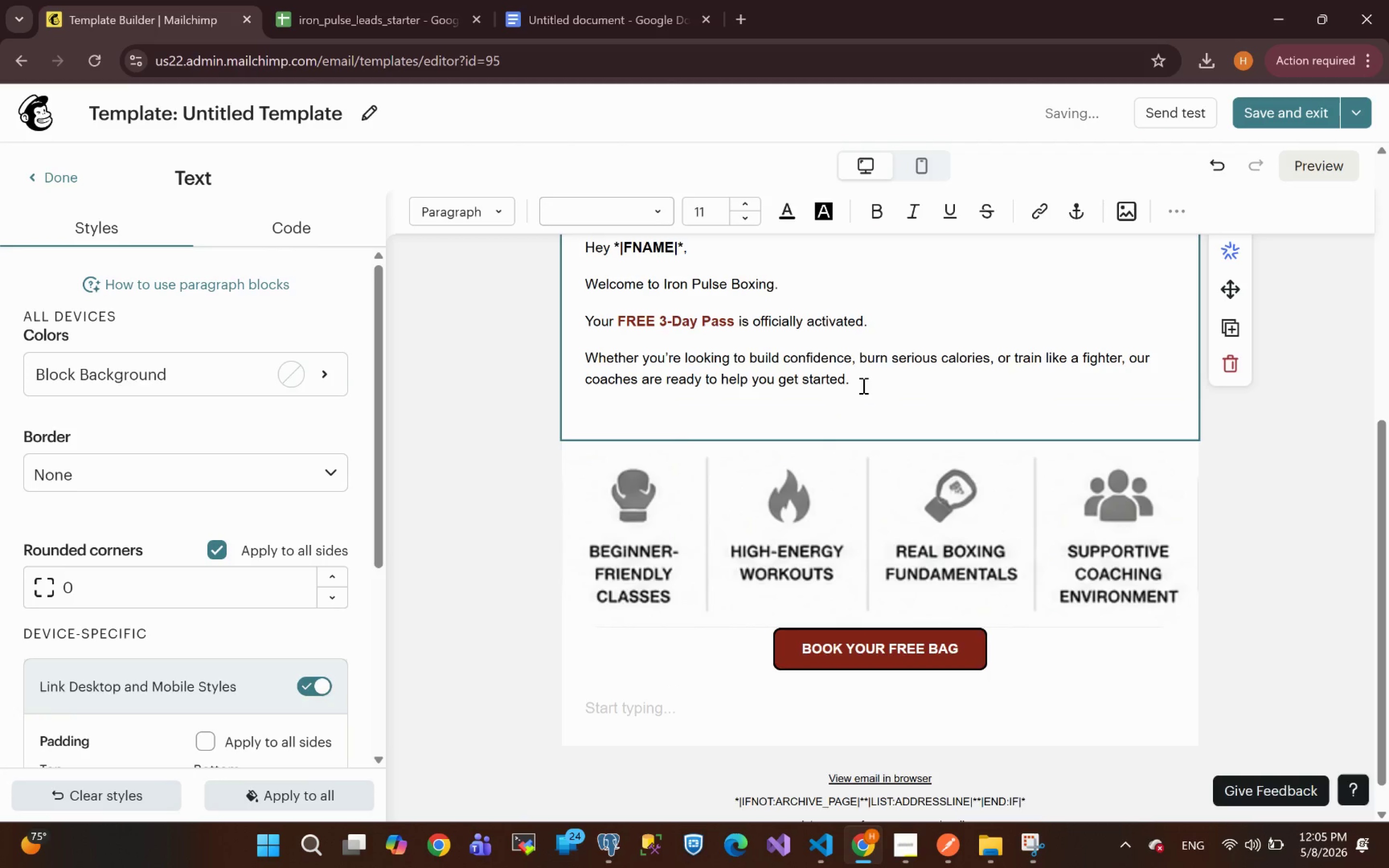 
key(Control+V)
 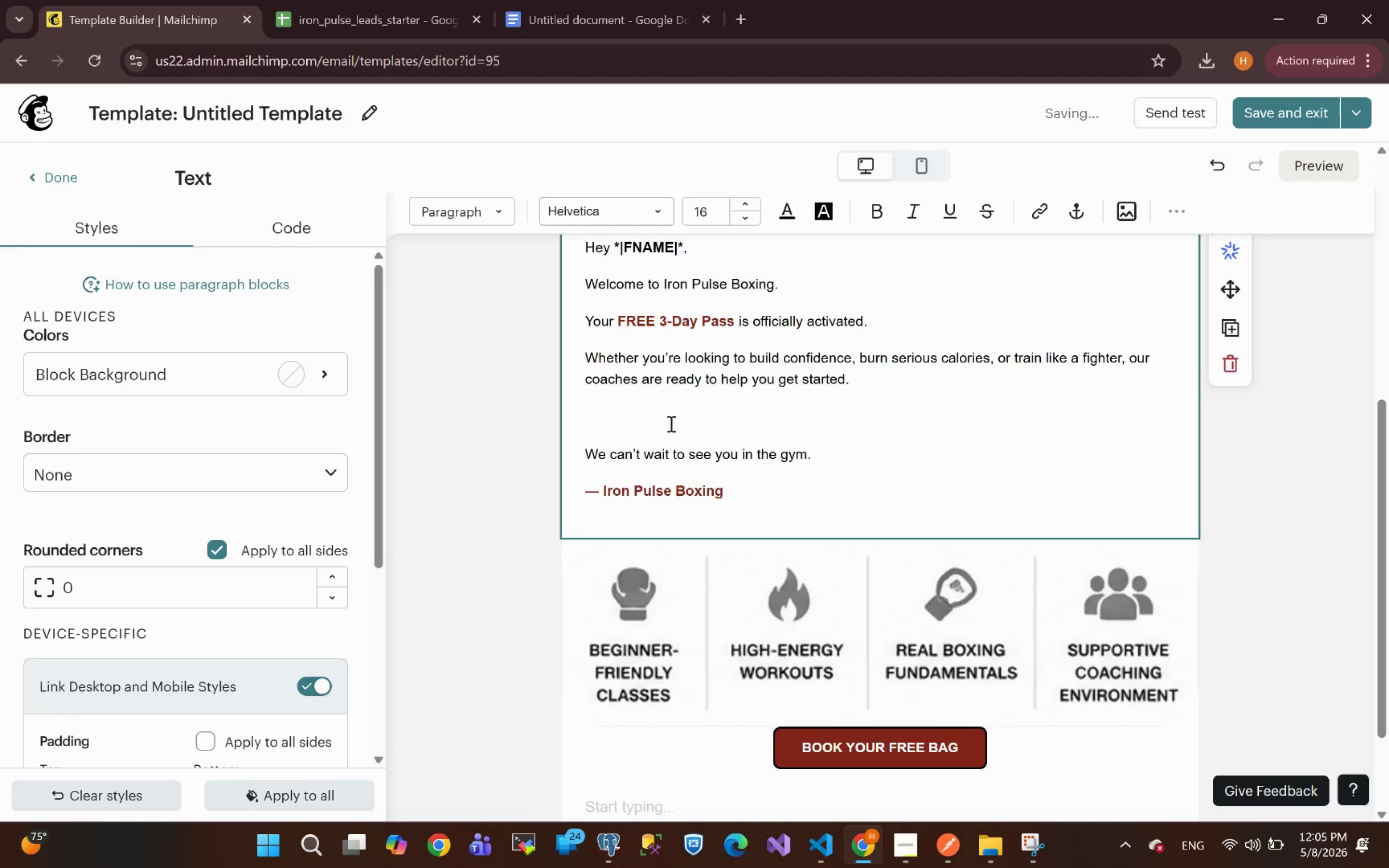 
left_click([662, 422])
 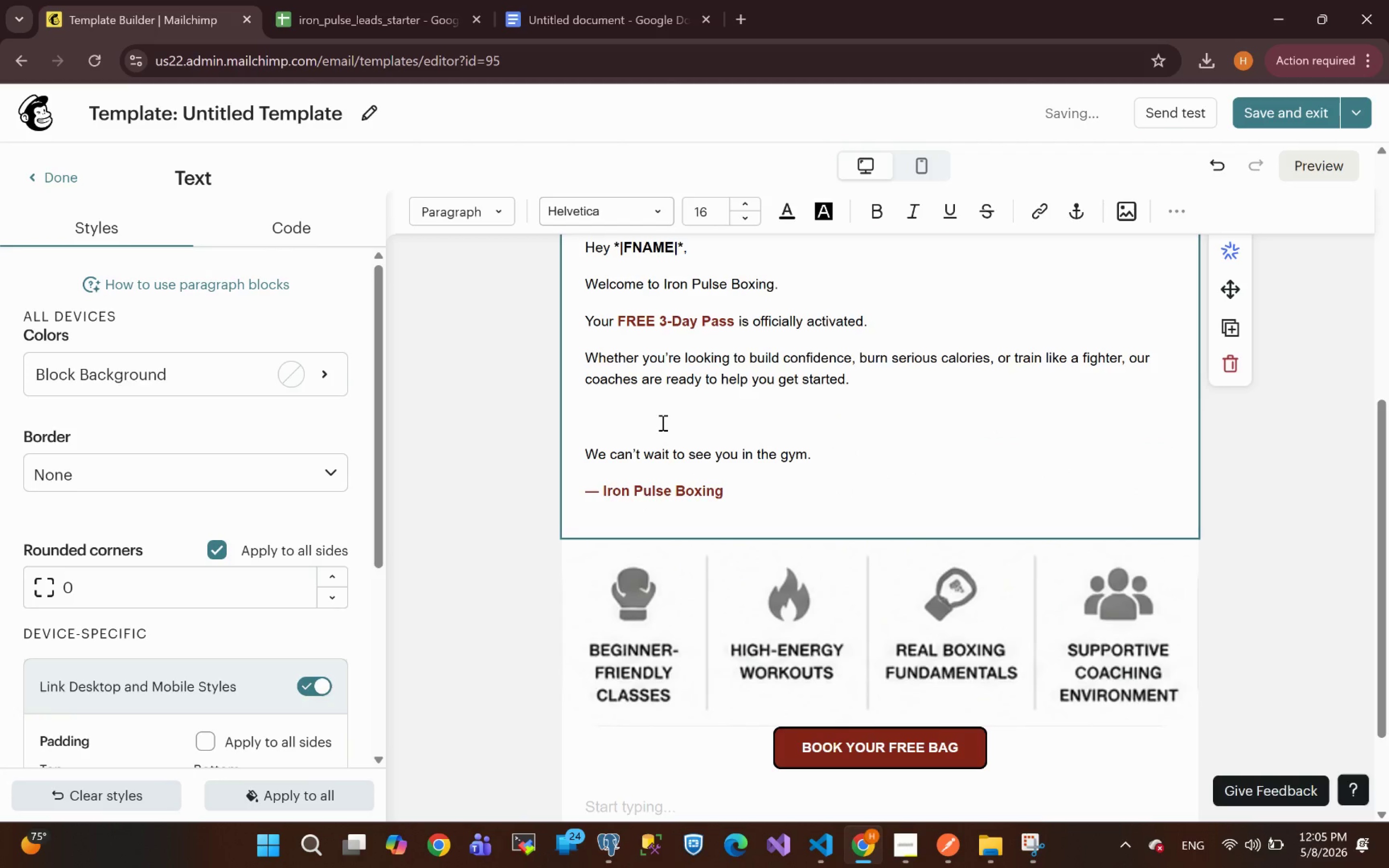 
key(Backspace)
 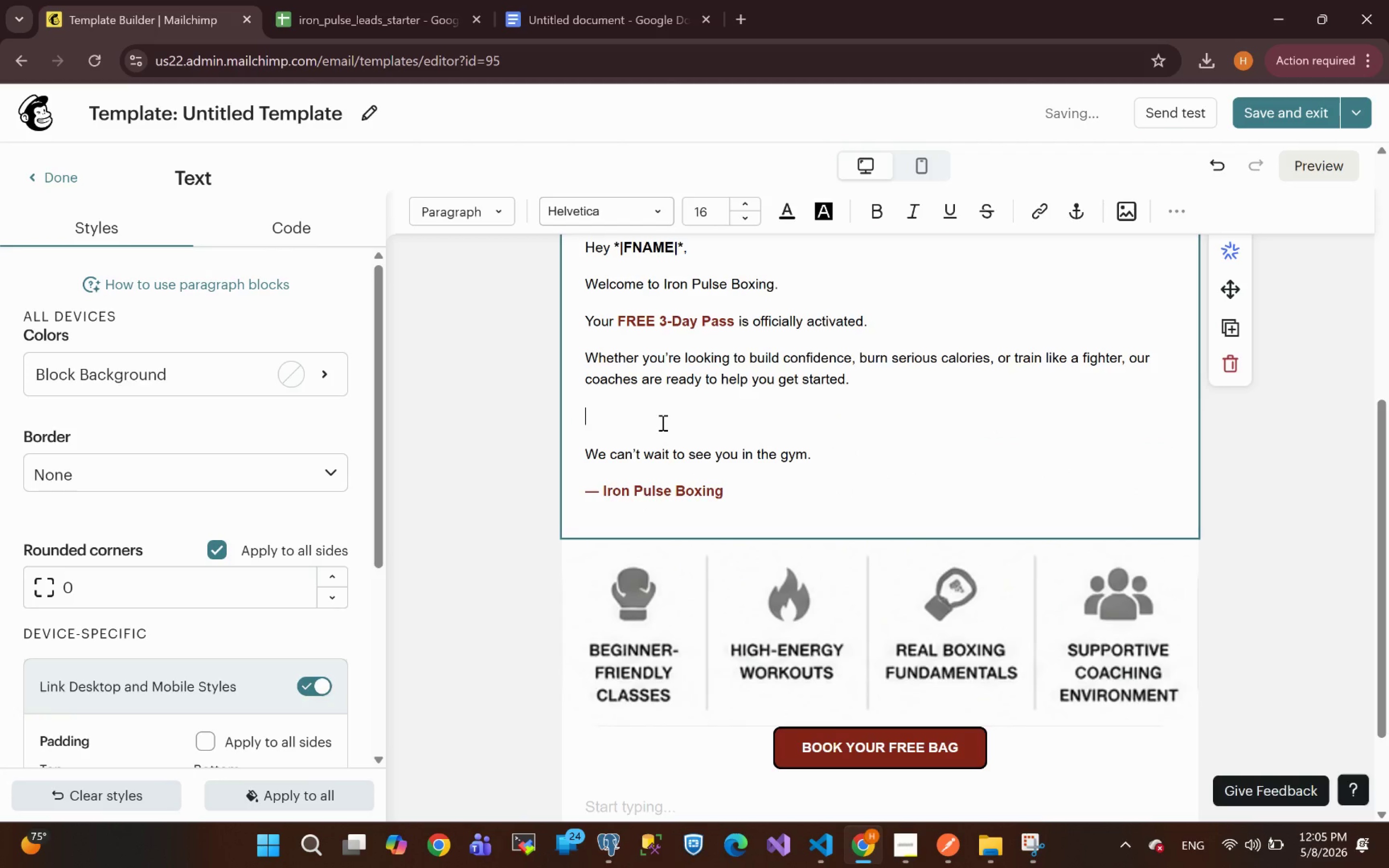 
key(Backspace)
 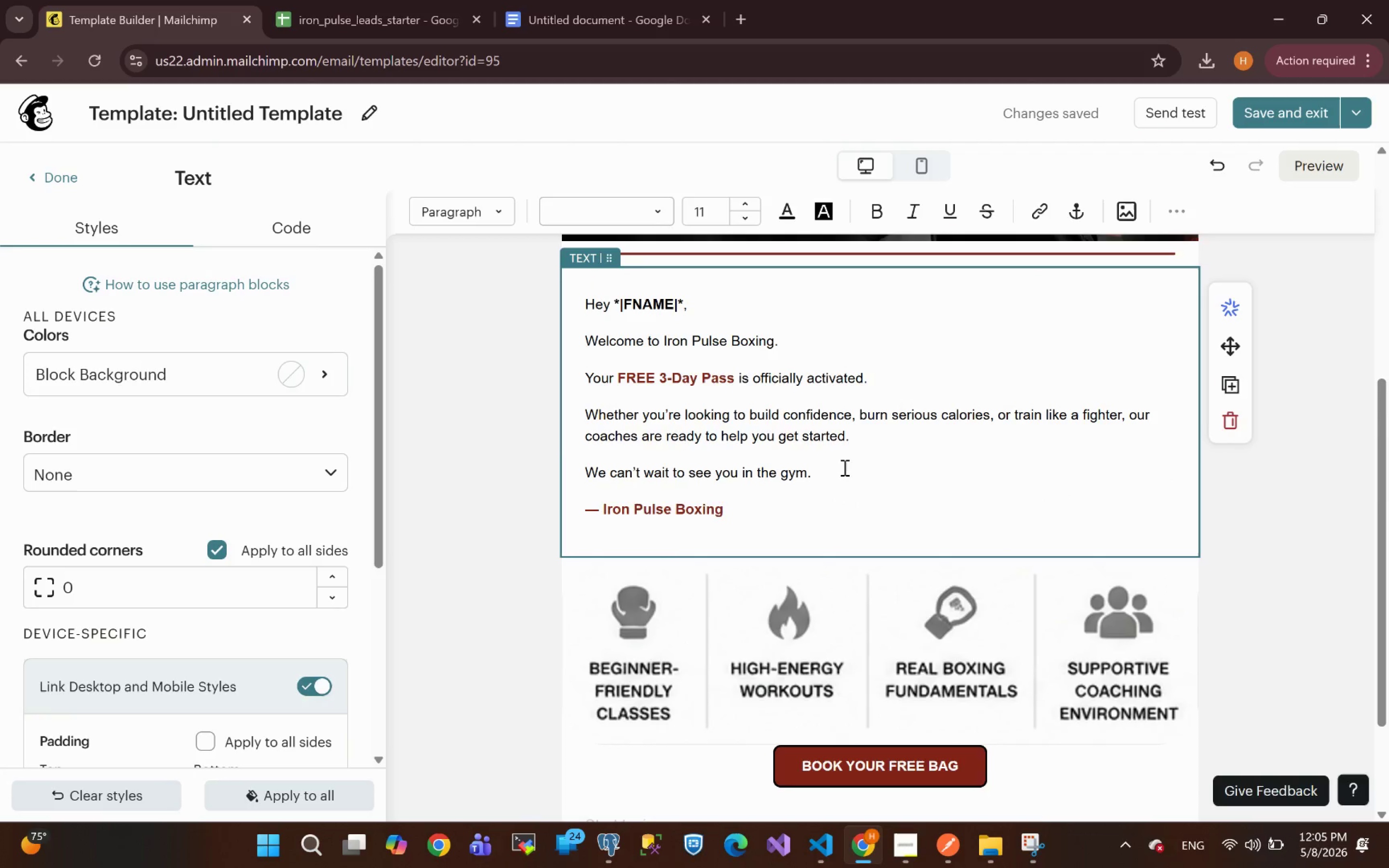 
wait(5.19)
 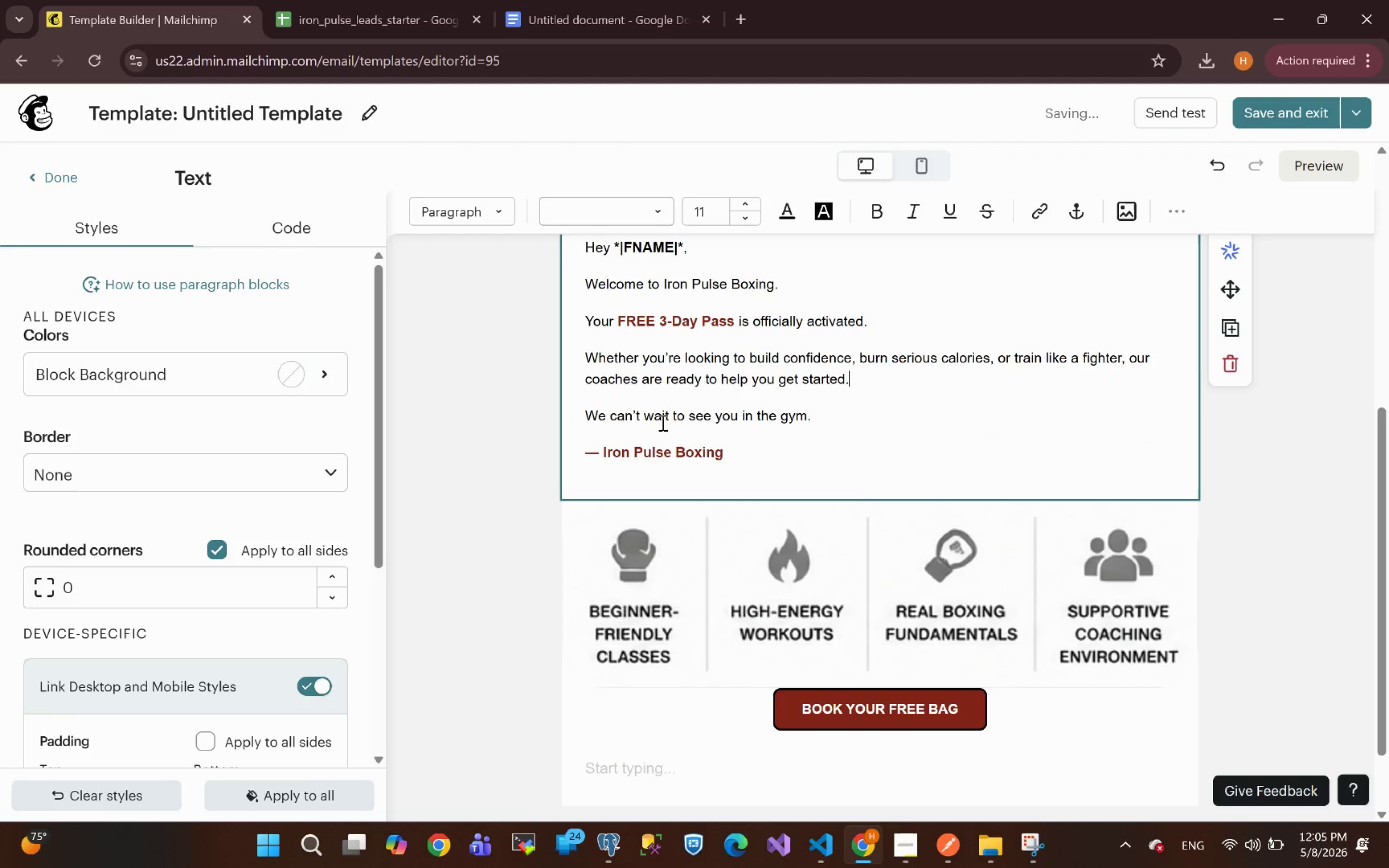 
left_click_drag(start_coordinate=[820, 472], to_coordinate=[583, 341])
 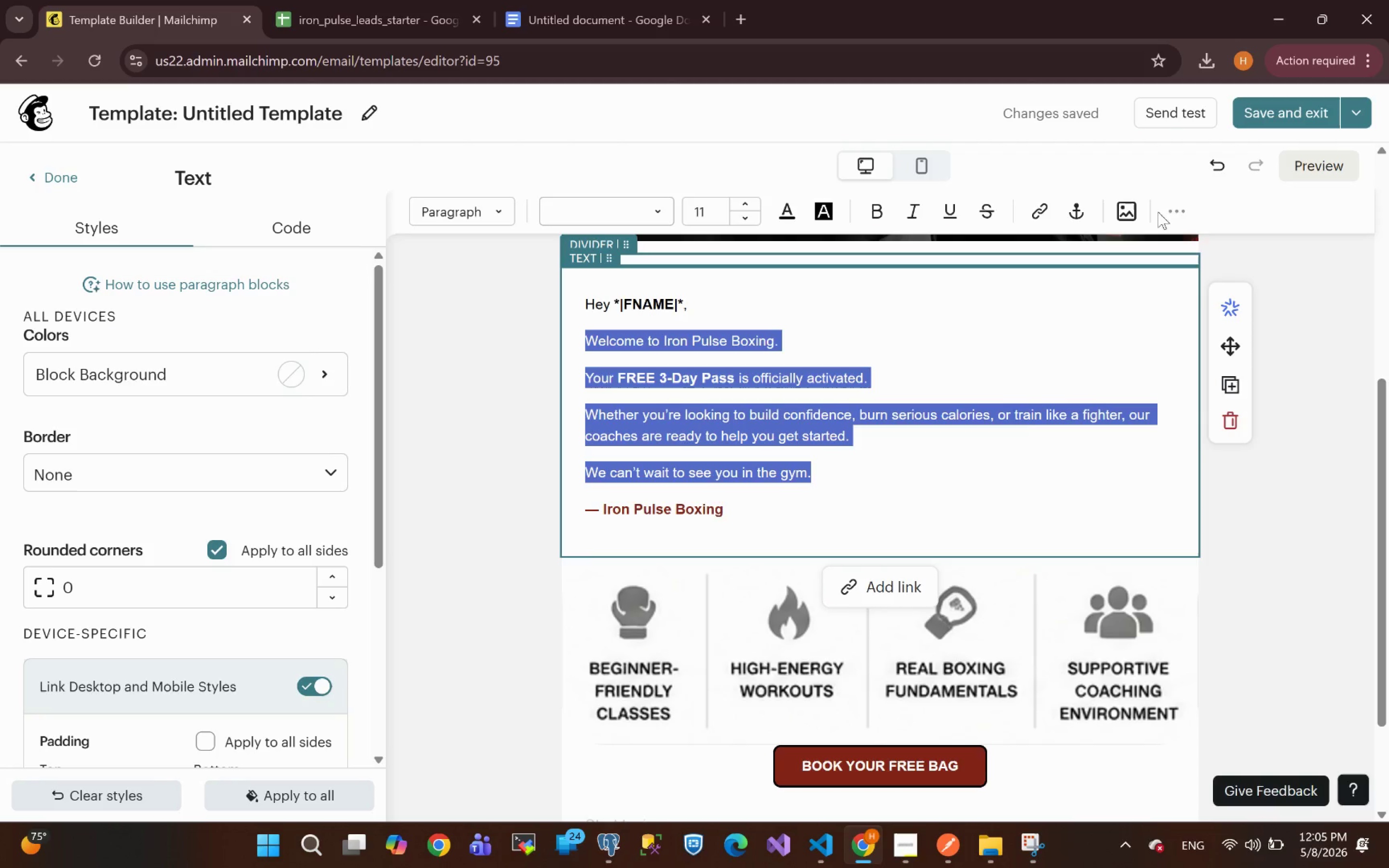 
left_click([1178, 216])
 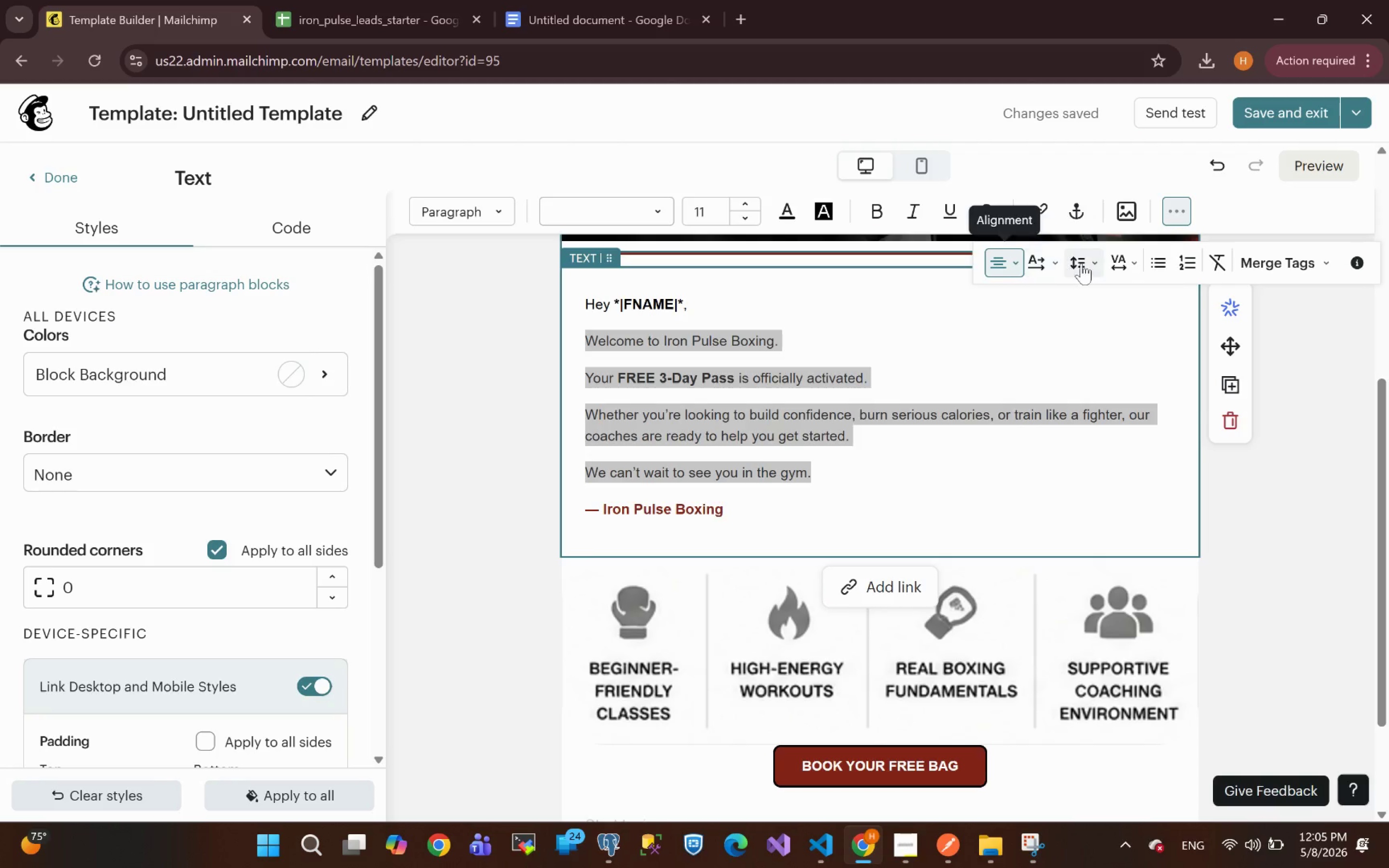 
left_click([1086, 263])
 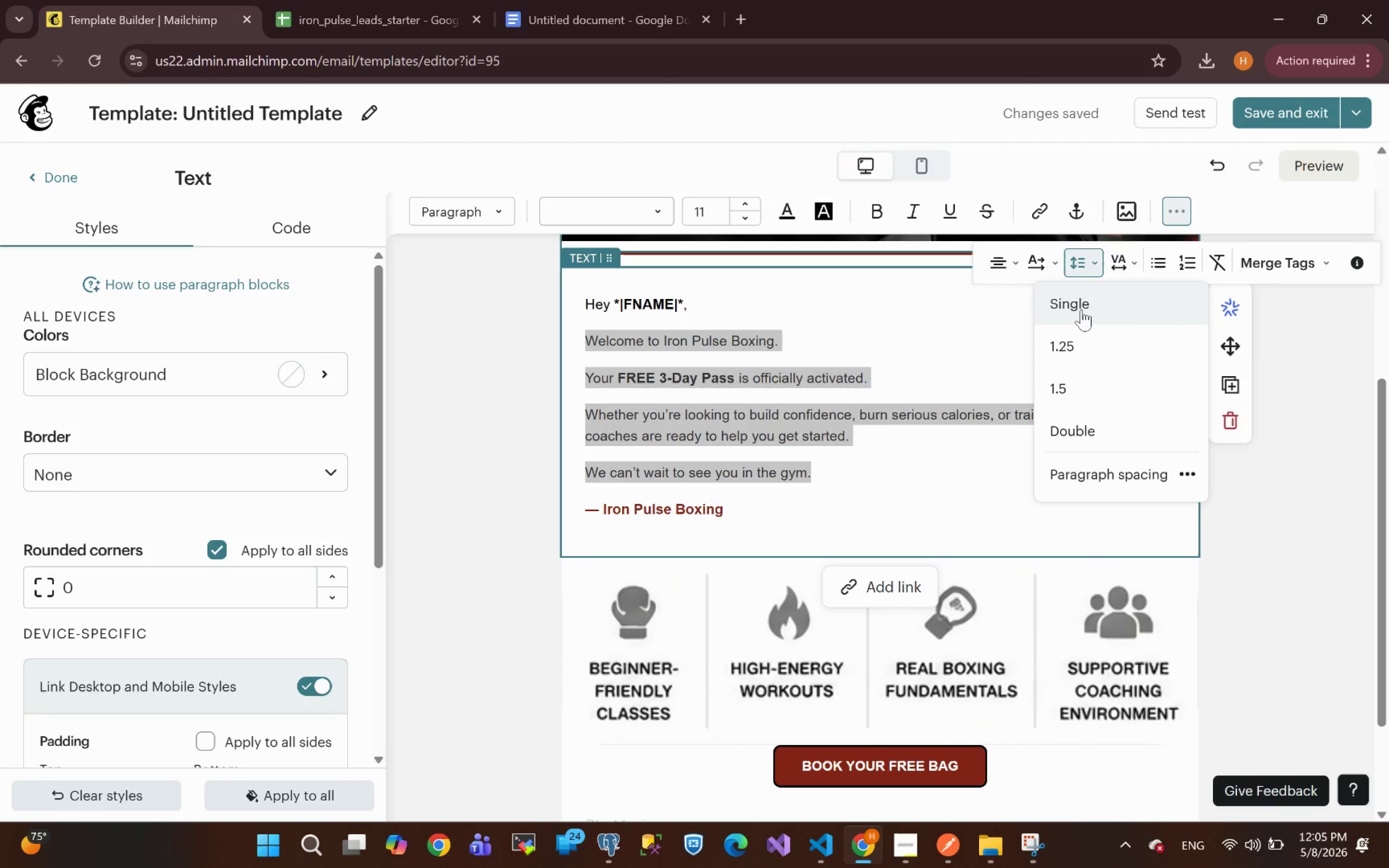 
left_click([1081, 310])
 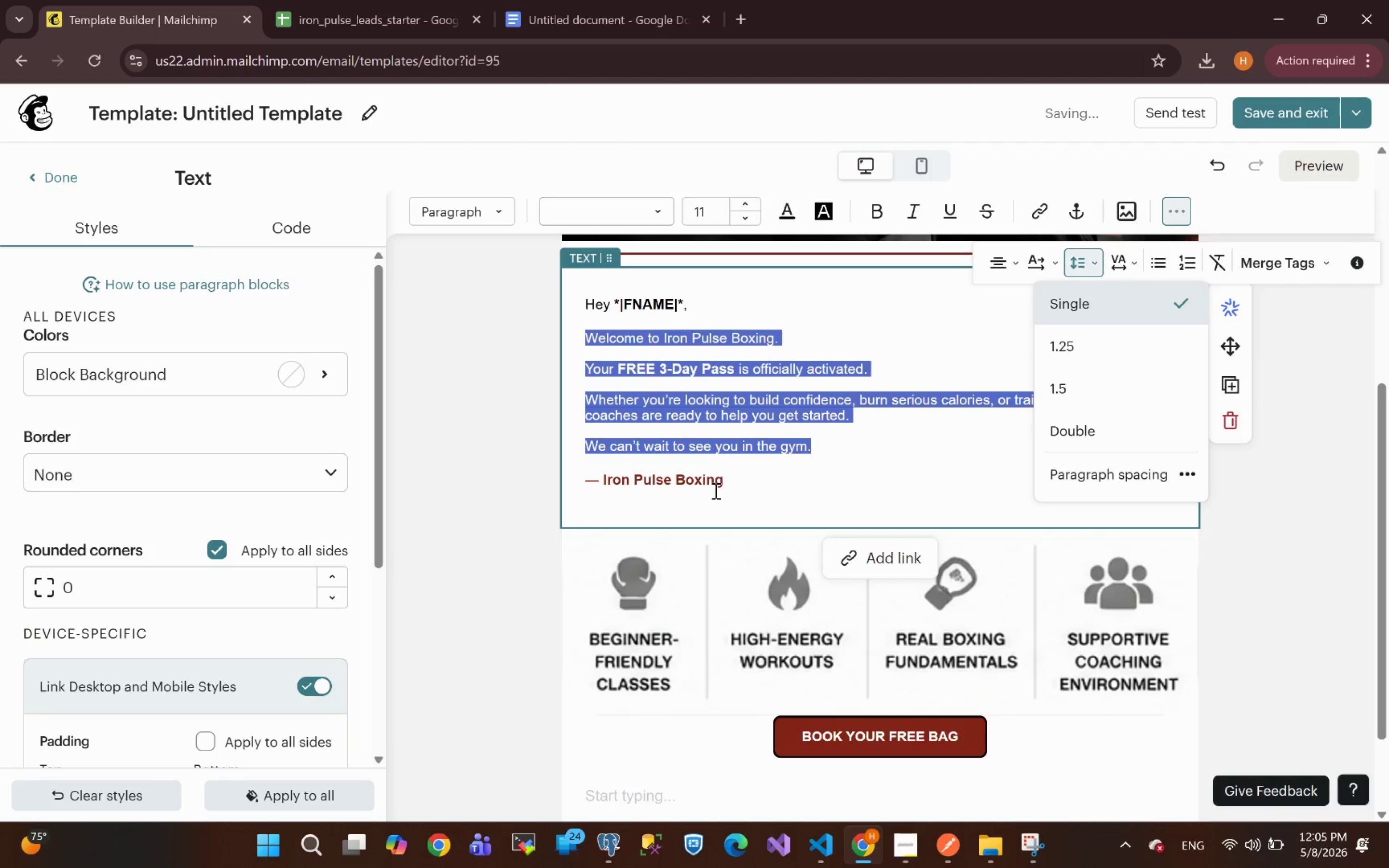 
left_click([483, 506])
 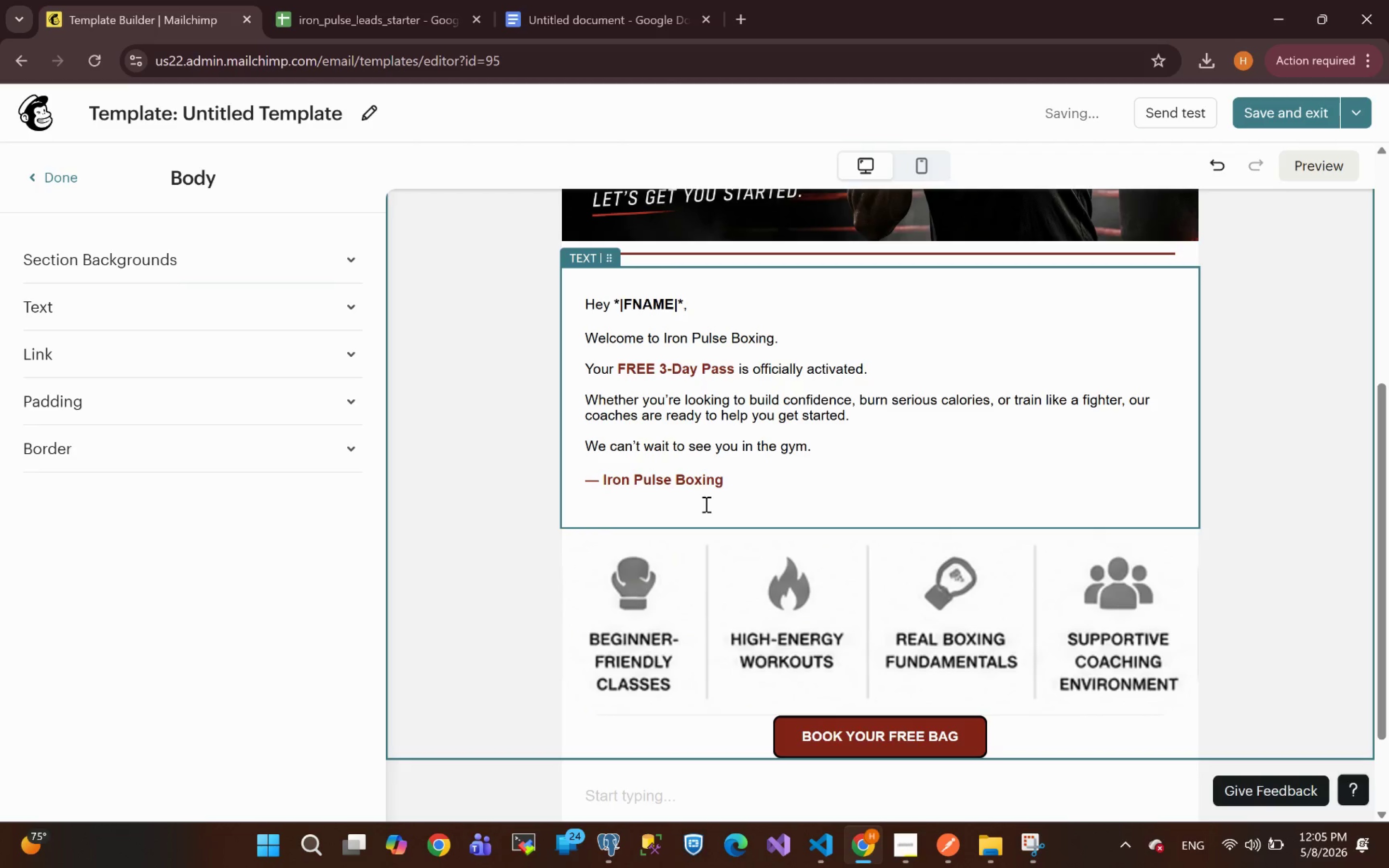 
left_click([723, 517])
 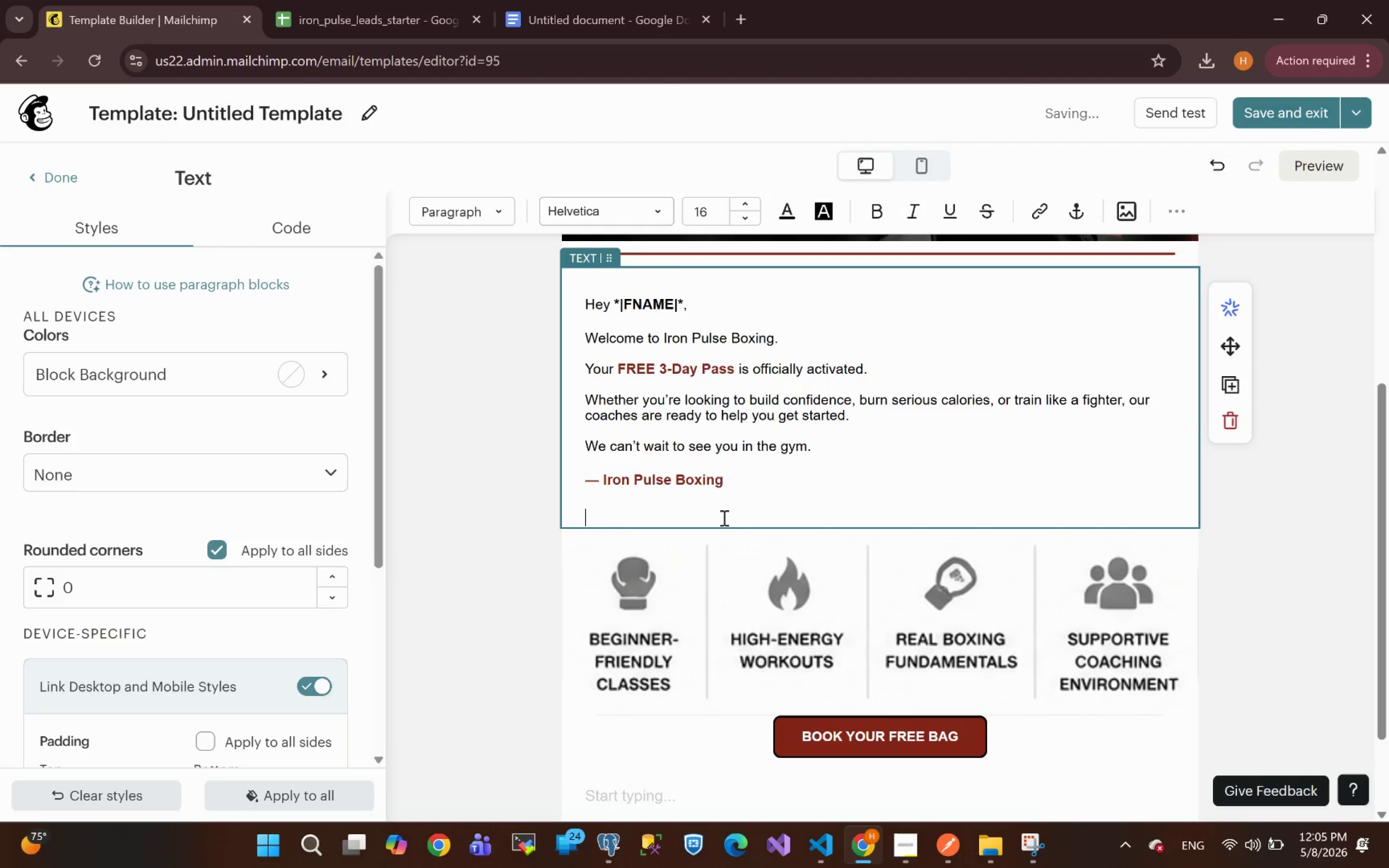 
key(Backspace)
 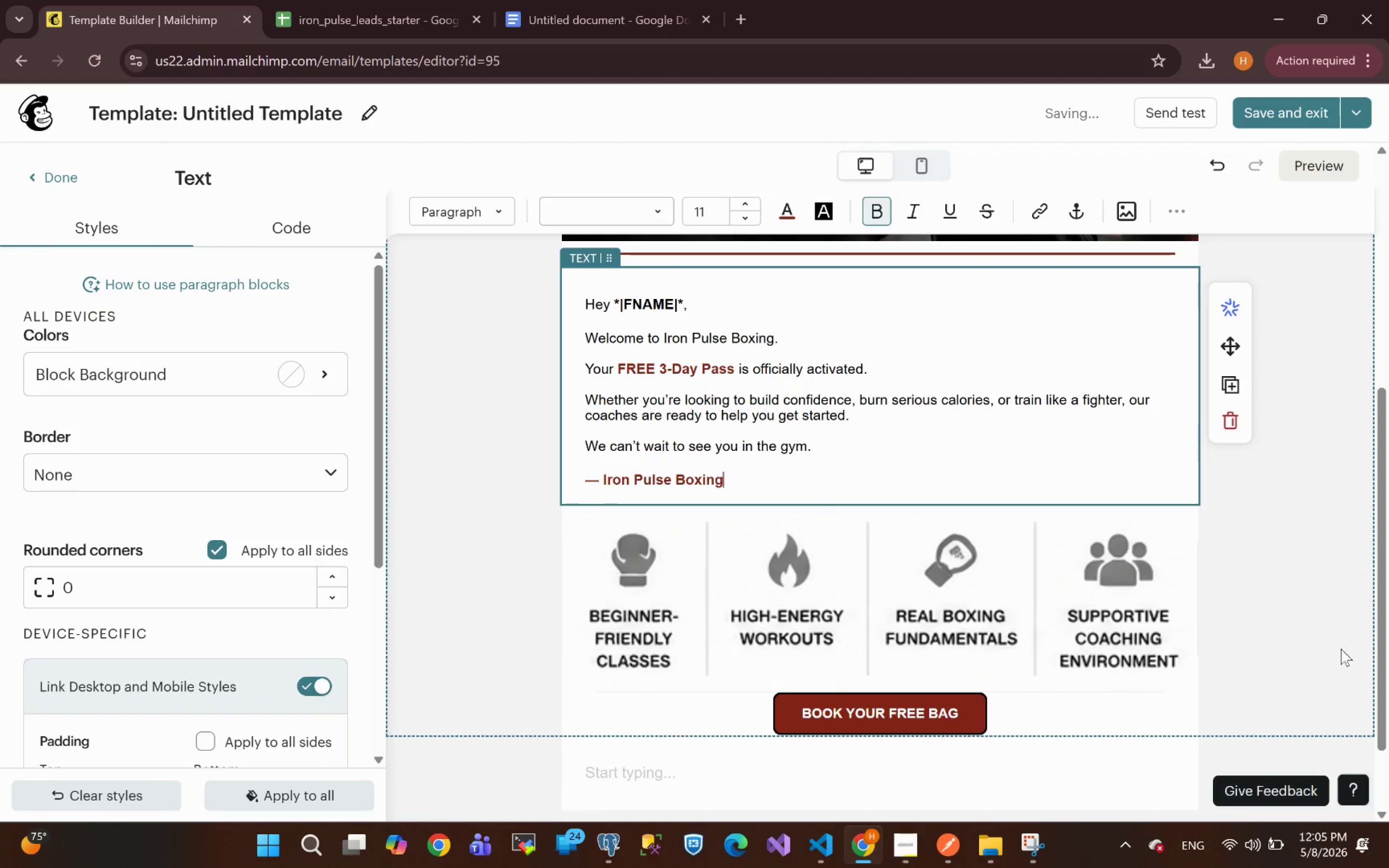 
left_click([1360, 642])
 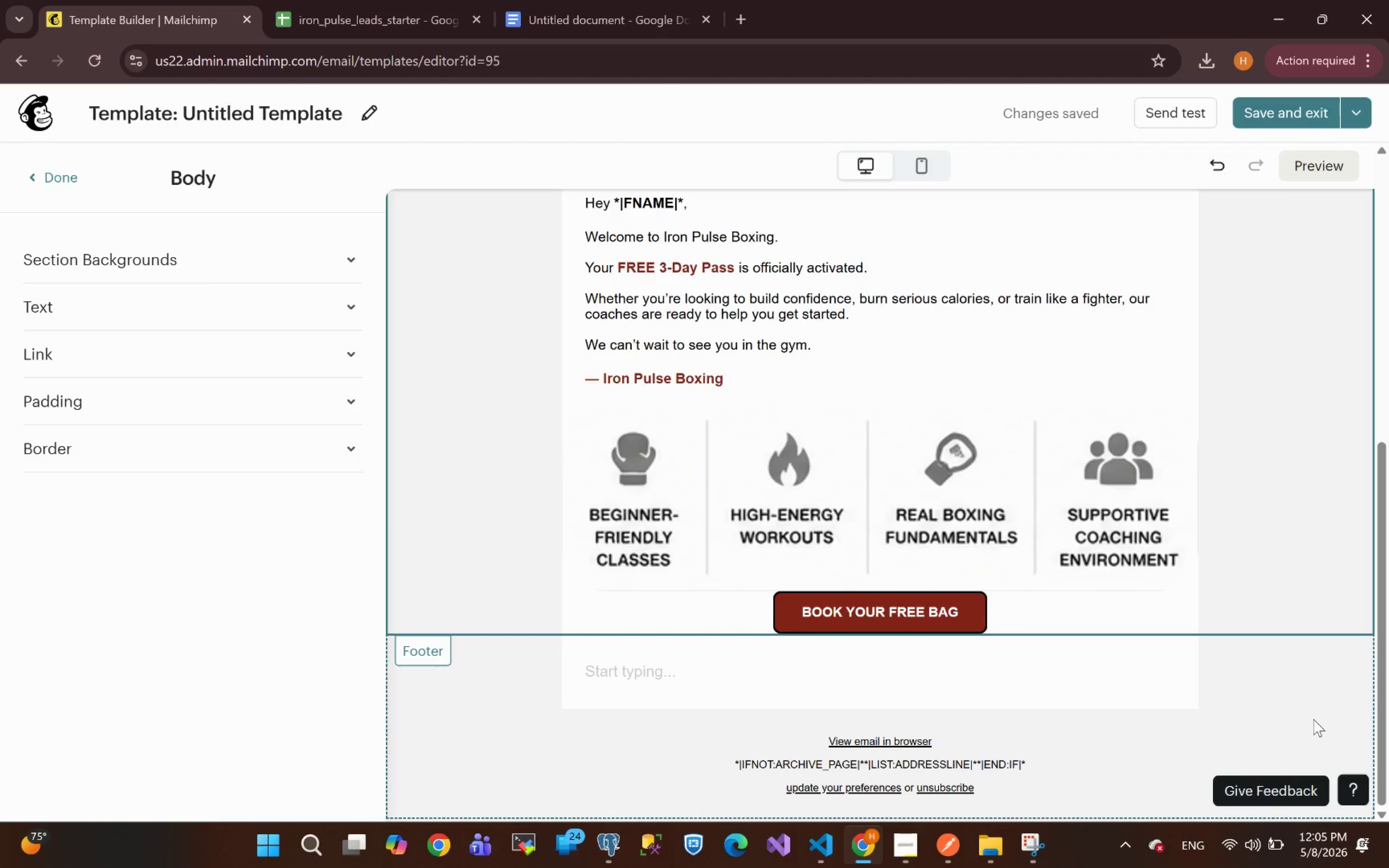 
wait(20.16)
 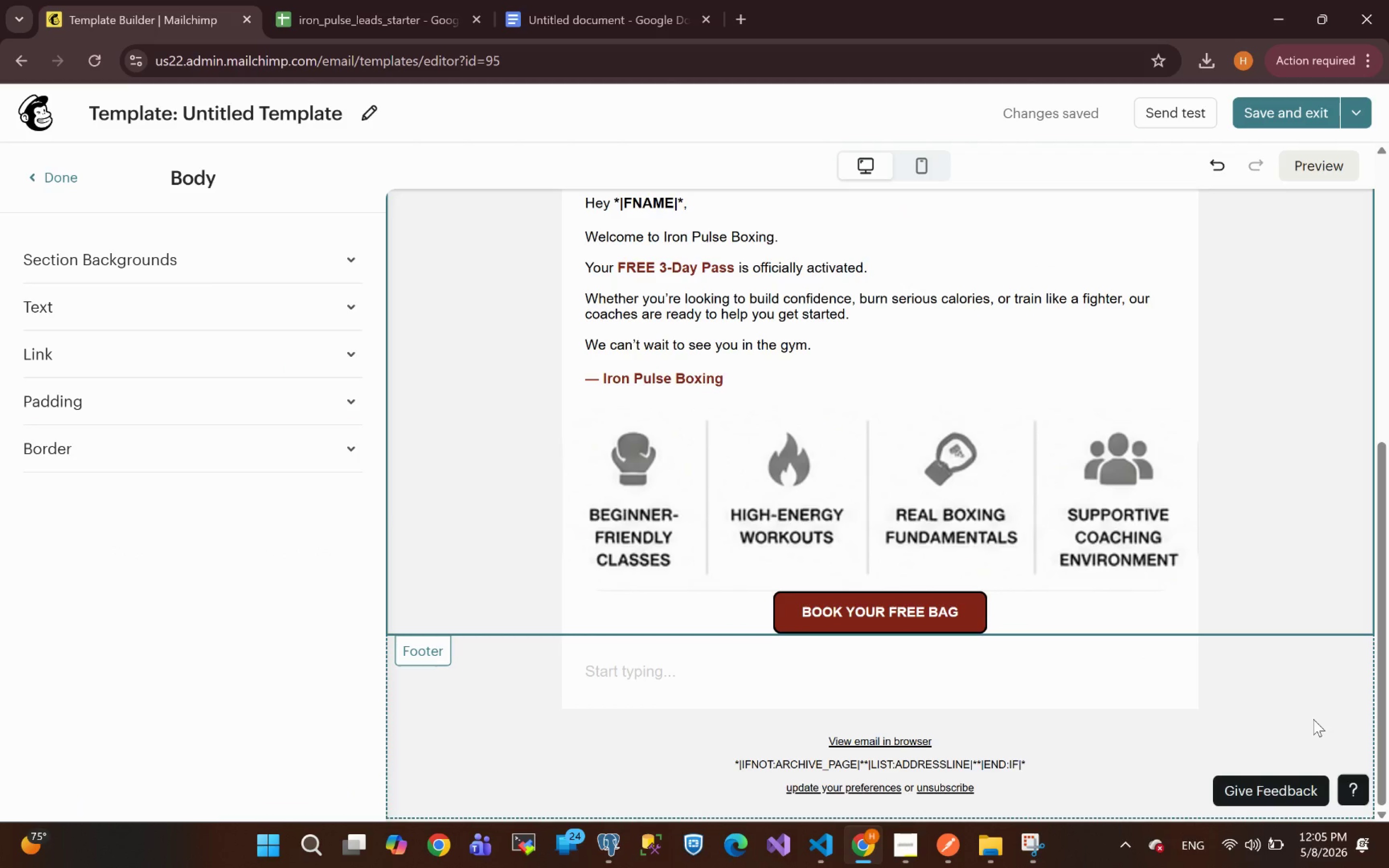 
left_click([1087, 680])
 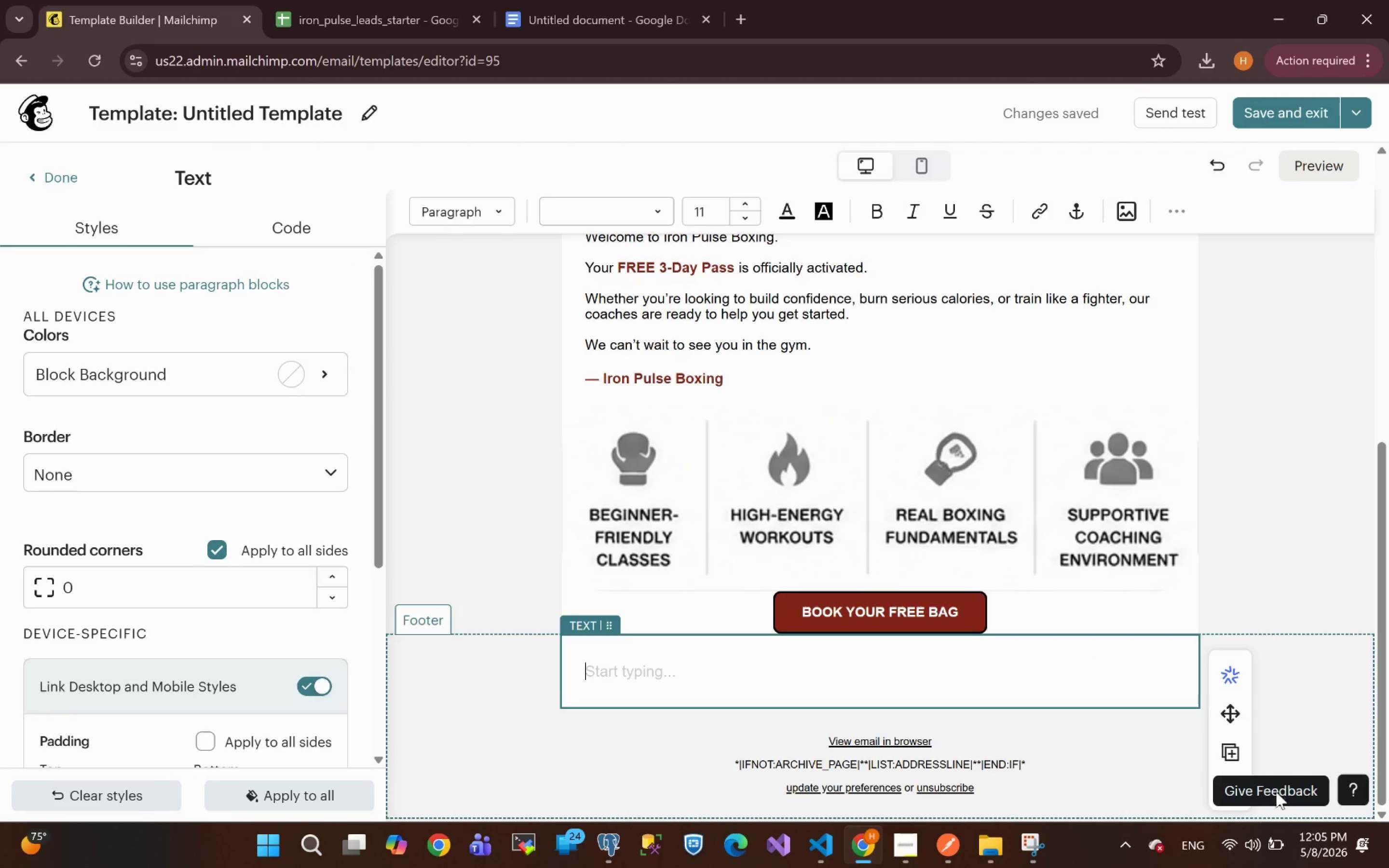 
wait(7.71)
 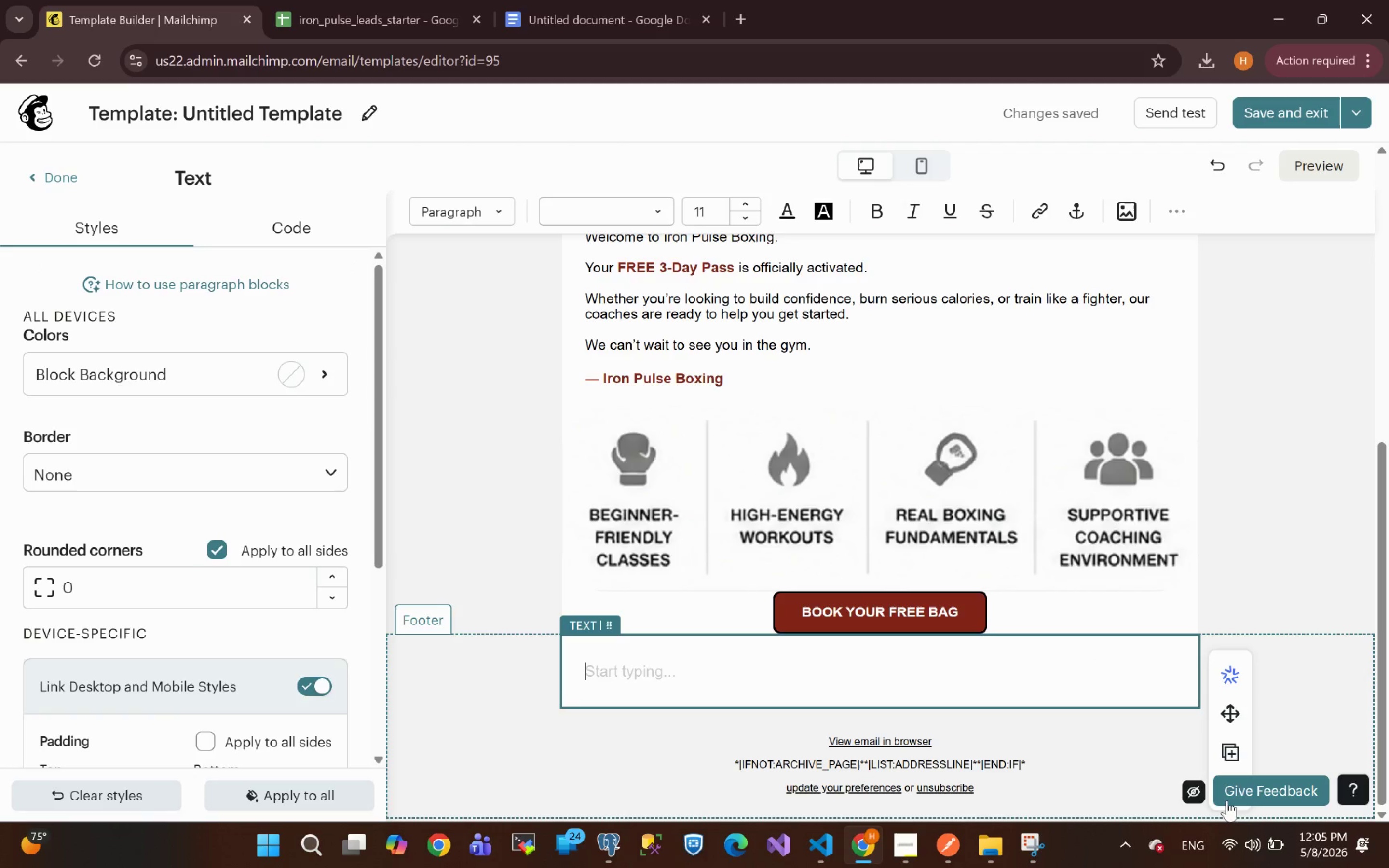 
left_click([1236, 813])
 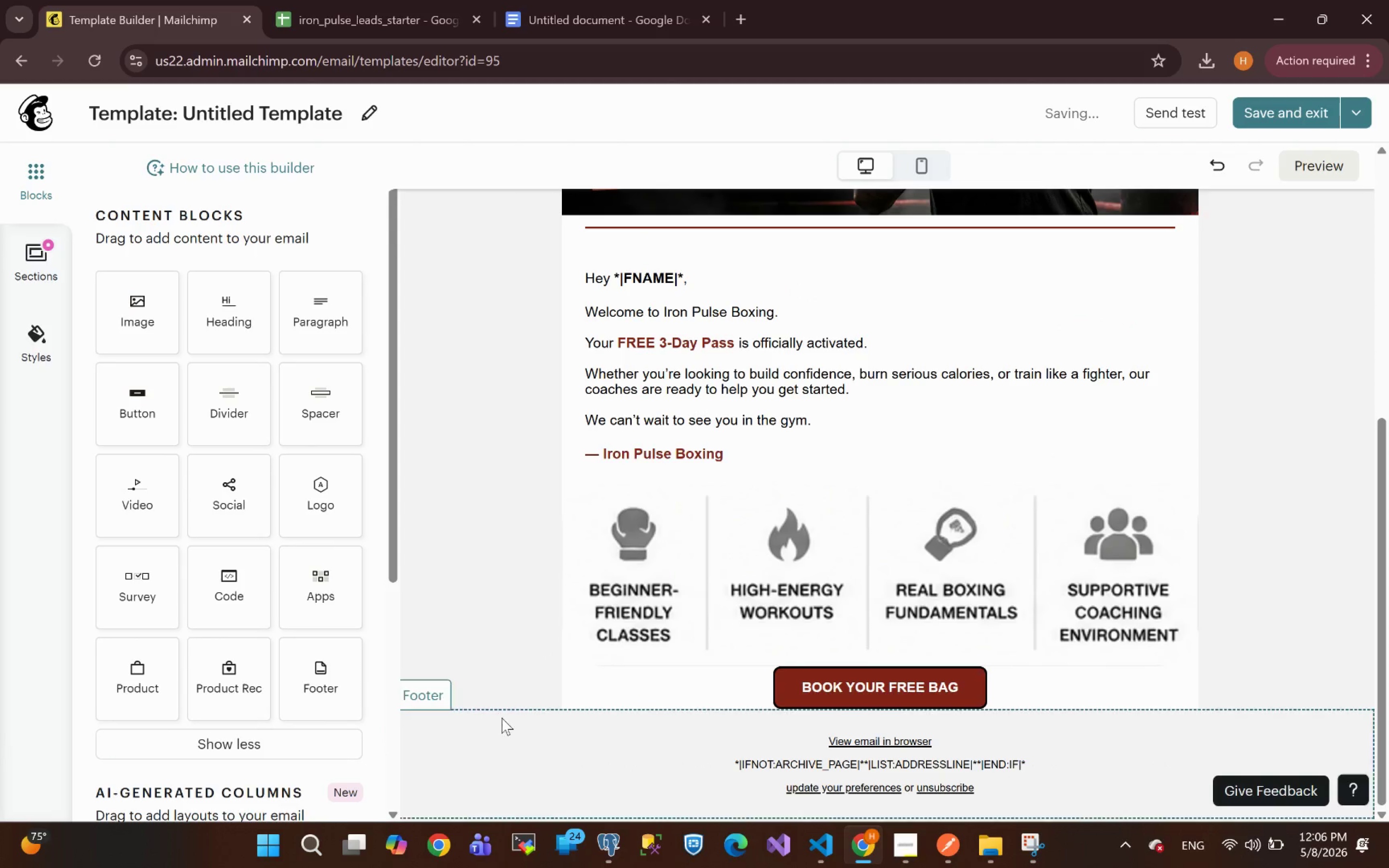 
wait(9.35)
 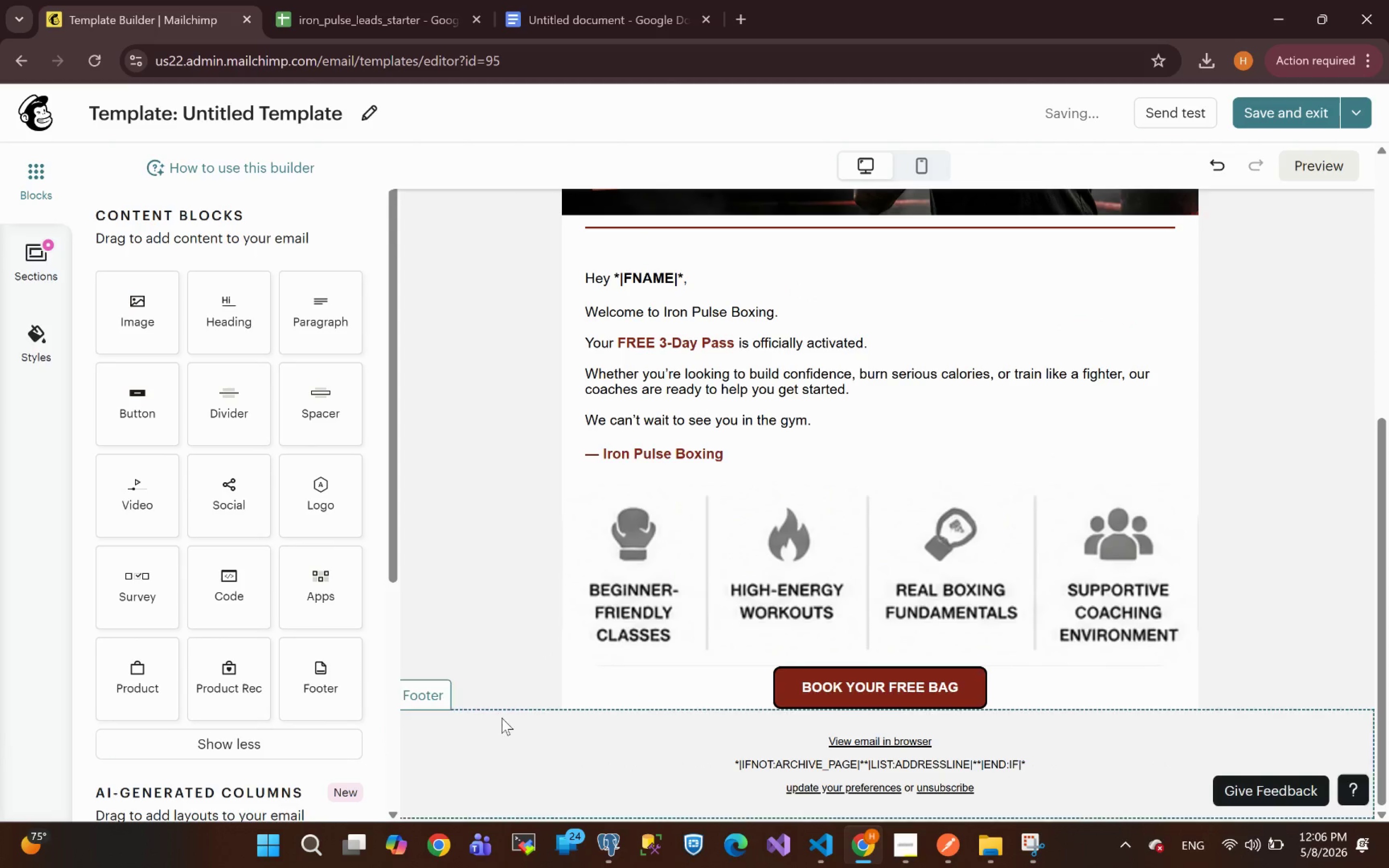 
left_click_drag(start_coordinate=[238, 502], to_coordinate=[870, 729])
 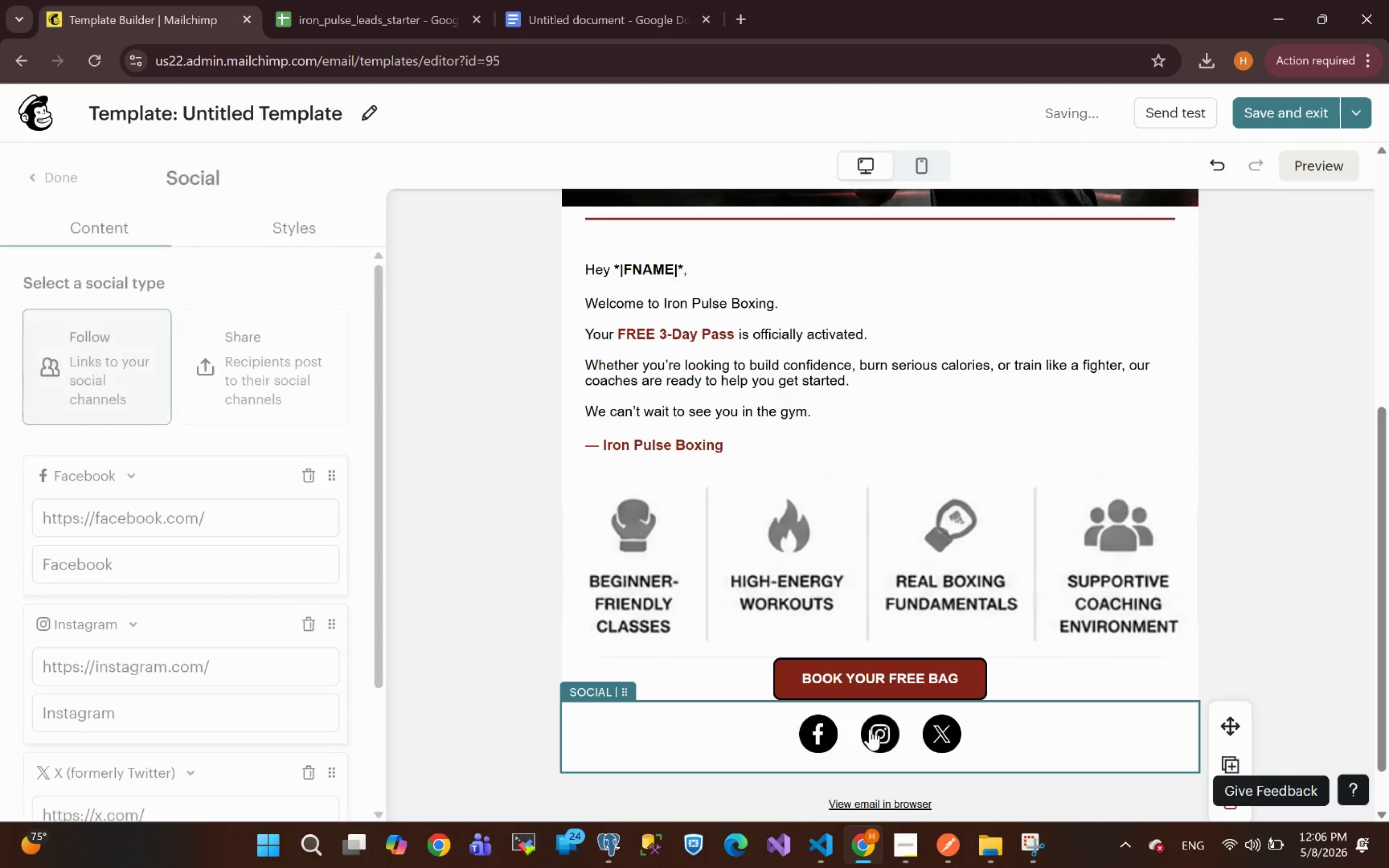 
mouse_move([1008, 479])
 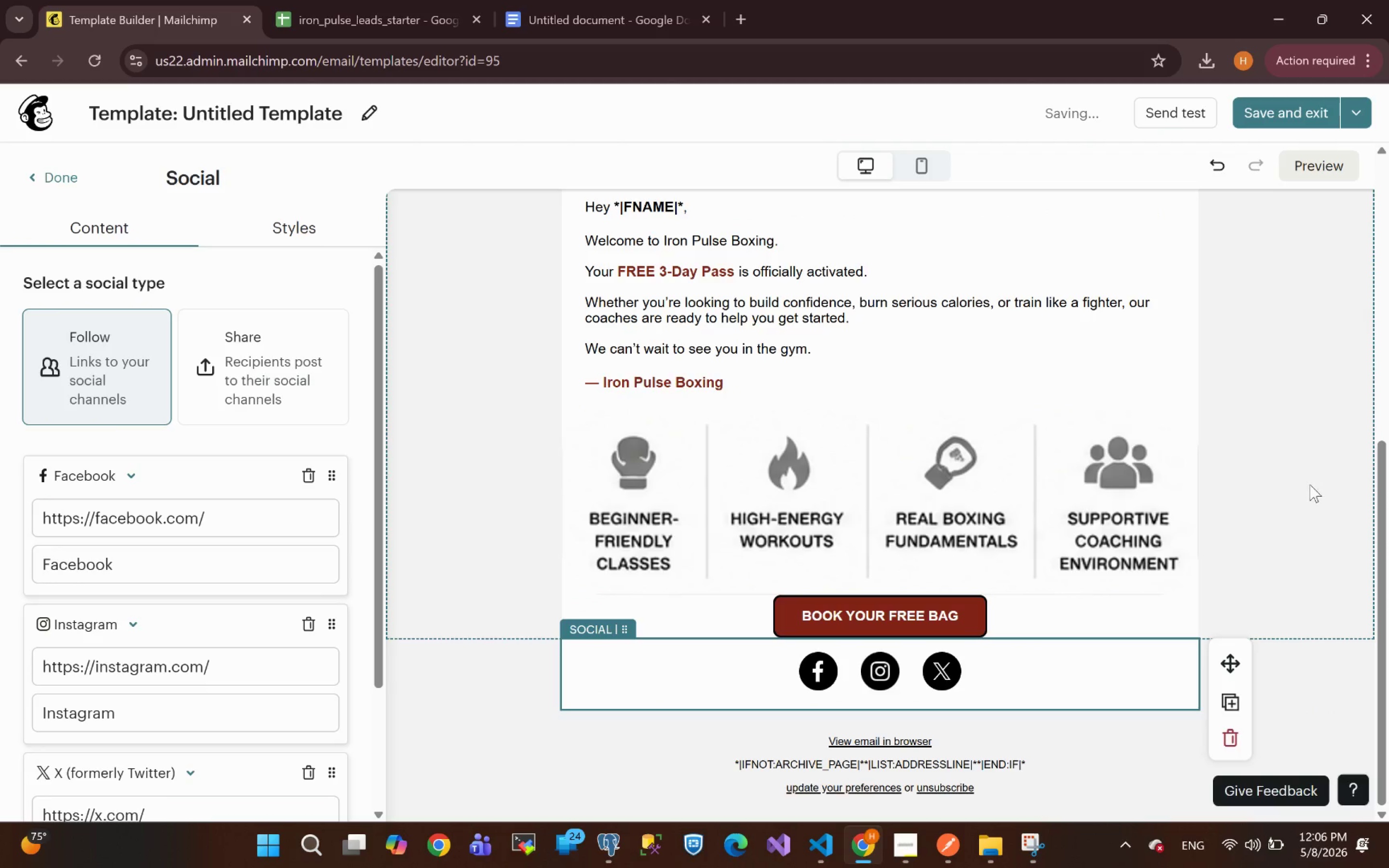 
left_click([1310, 485])
 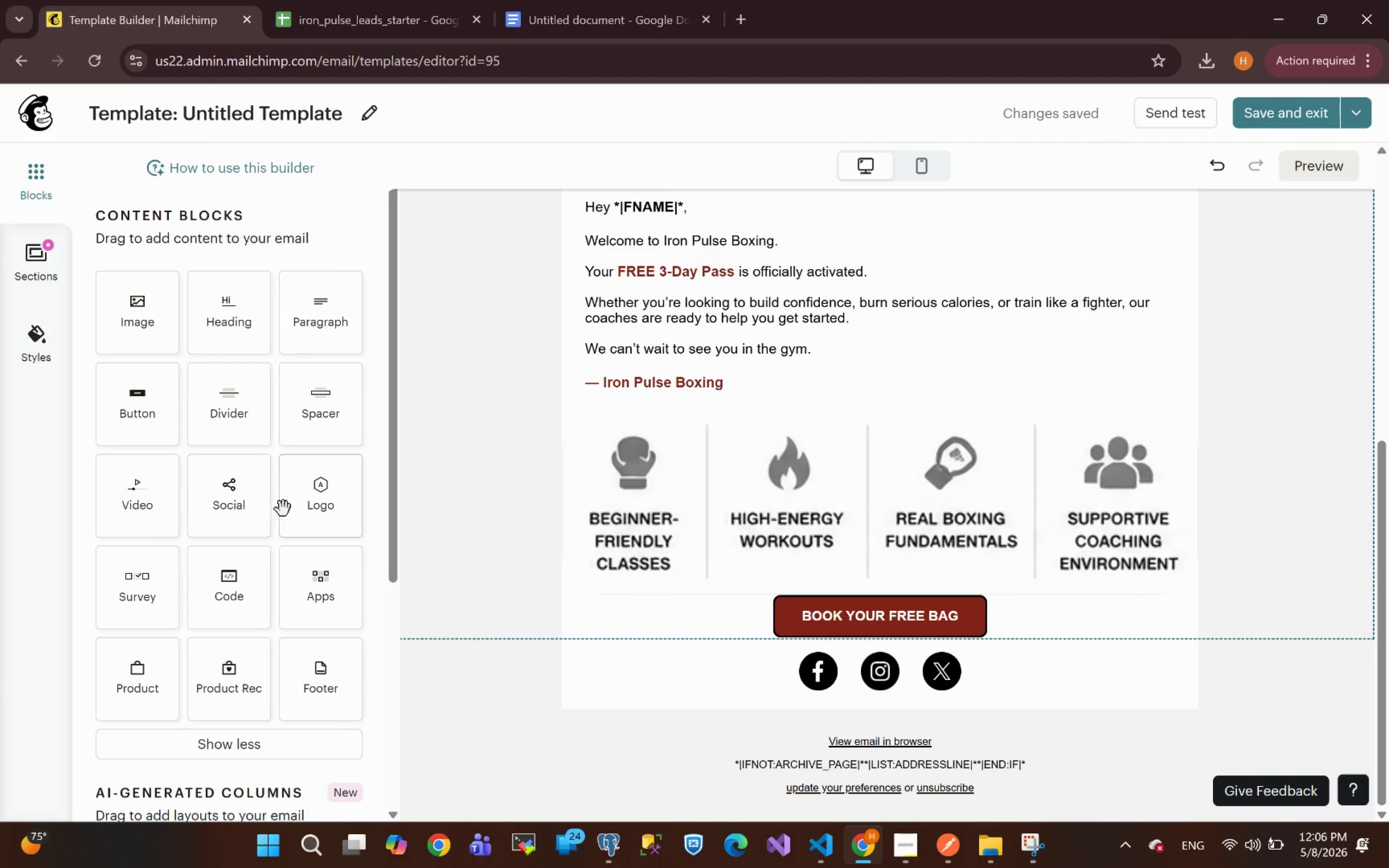 
wait(6.82)
 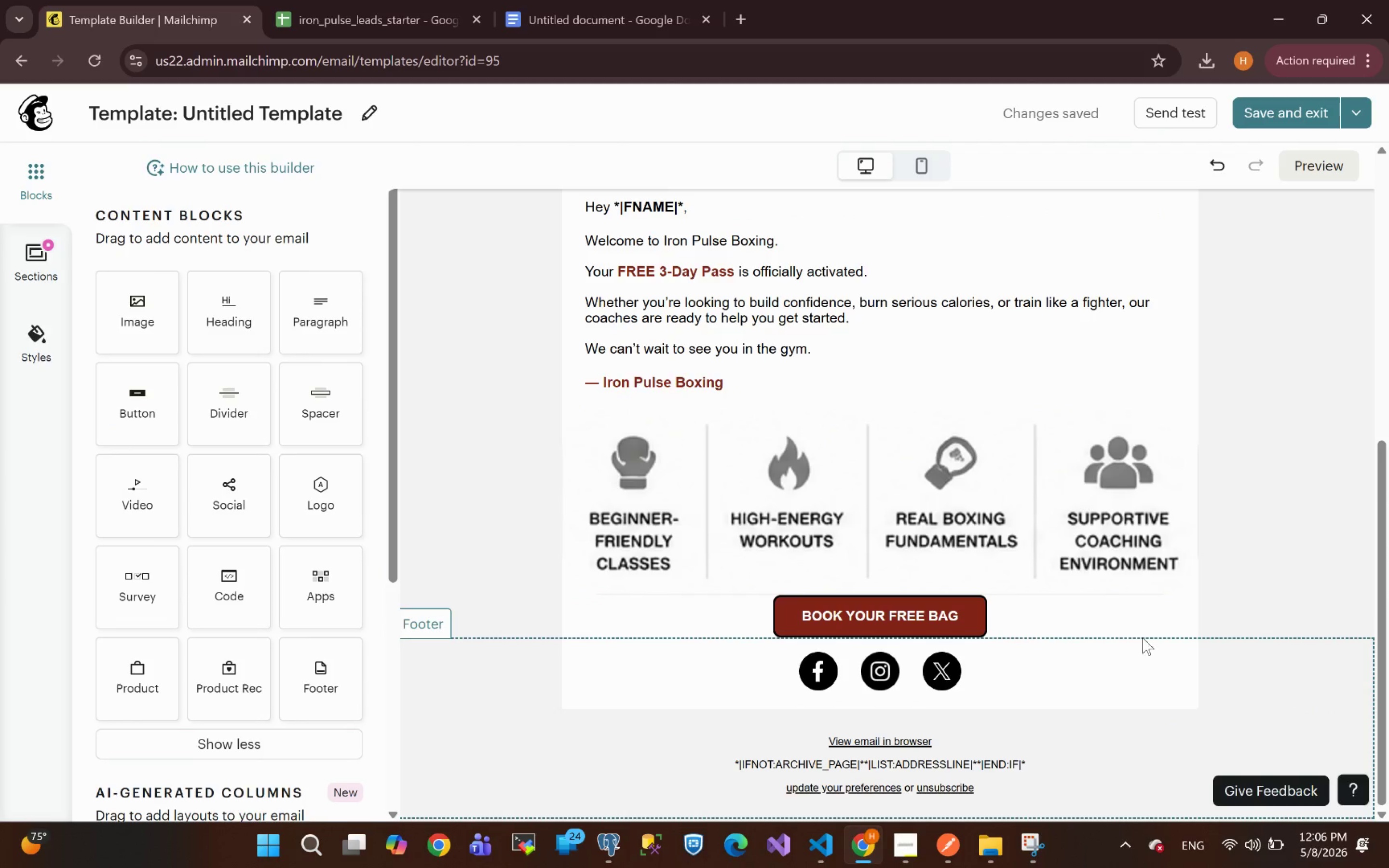 
left_click_drag(start_coordinate=[317, 411], to_coordinate=[808, 618])
 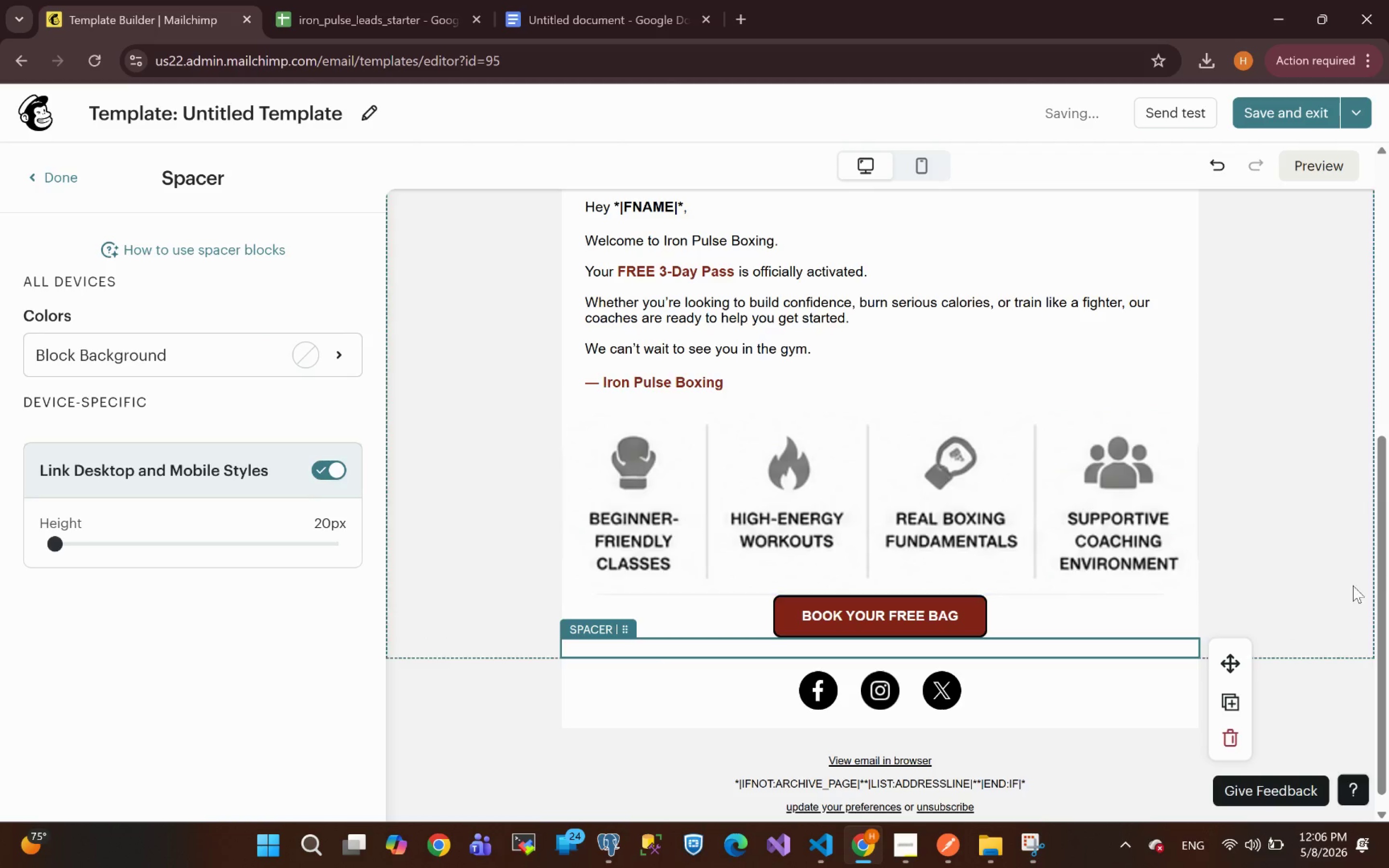 
left_click([1313, 464])
 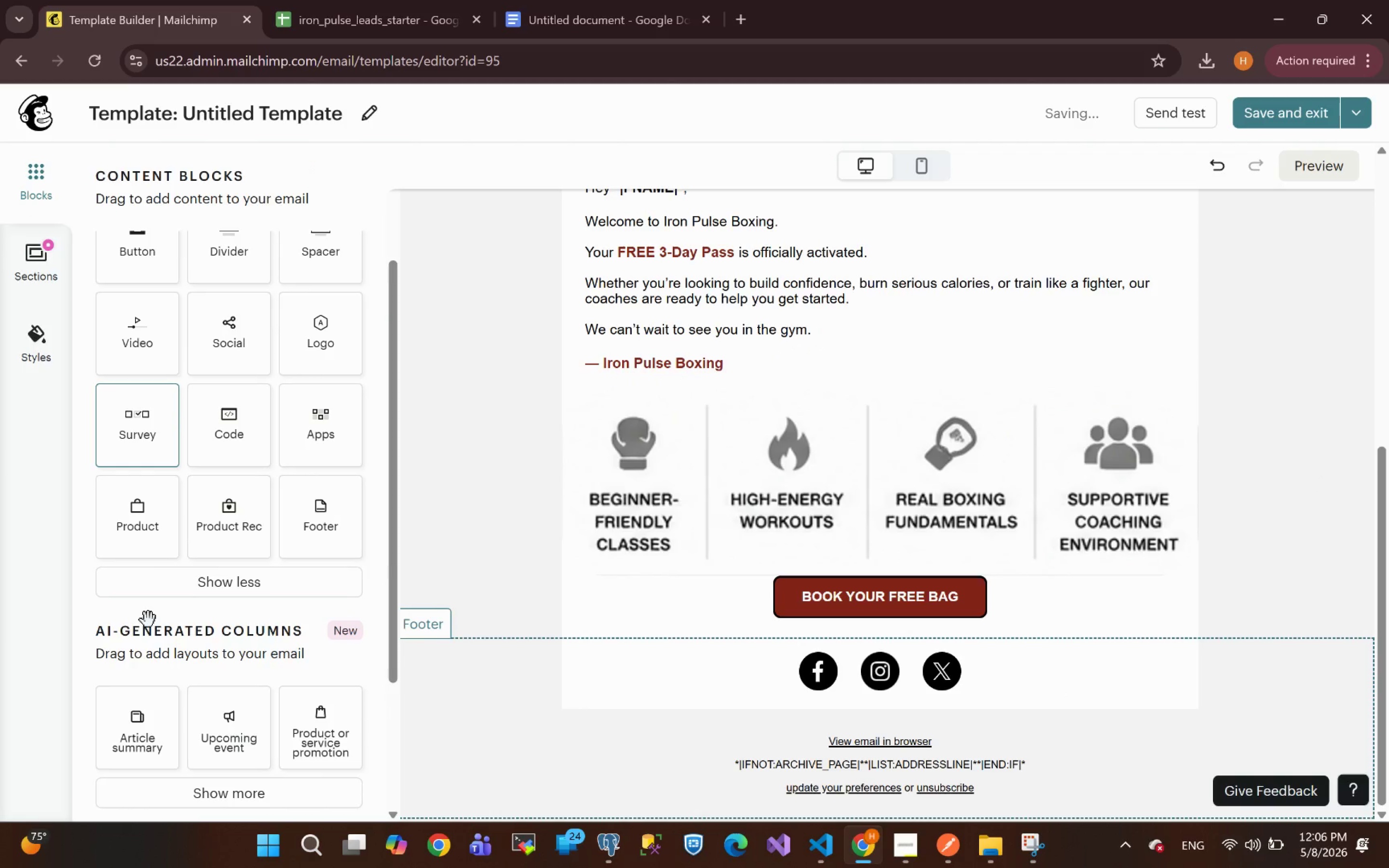 
wait(7.92)
 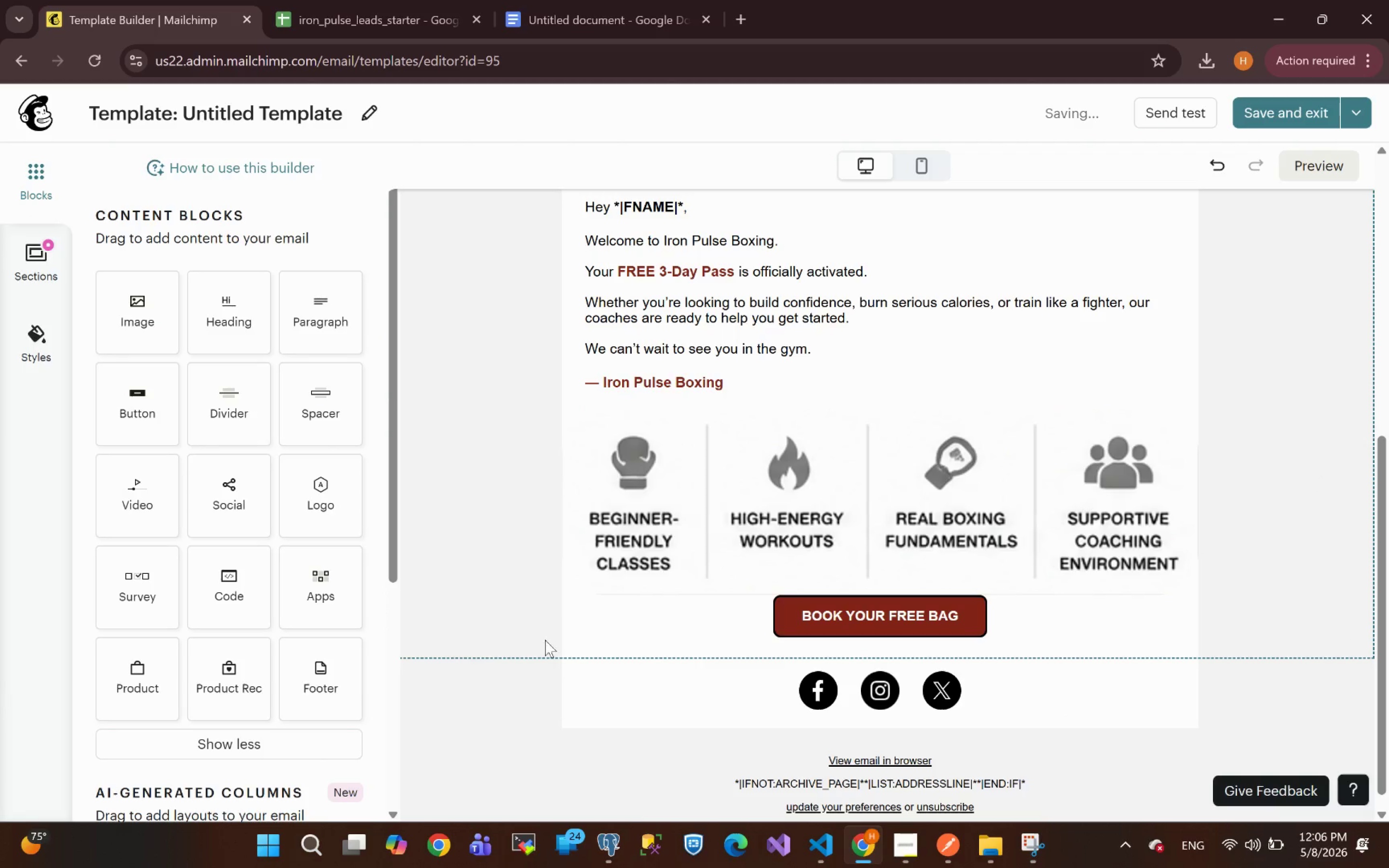 
left_click([315, 520])
 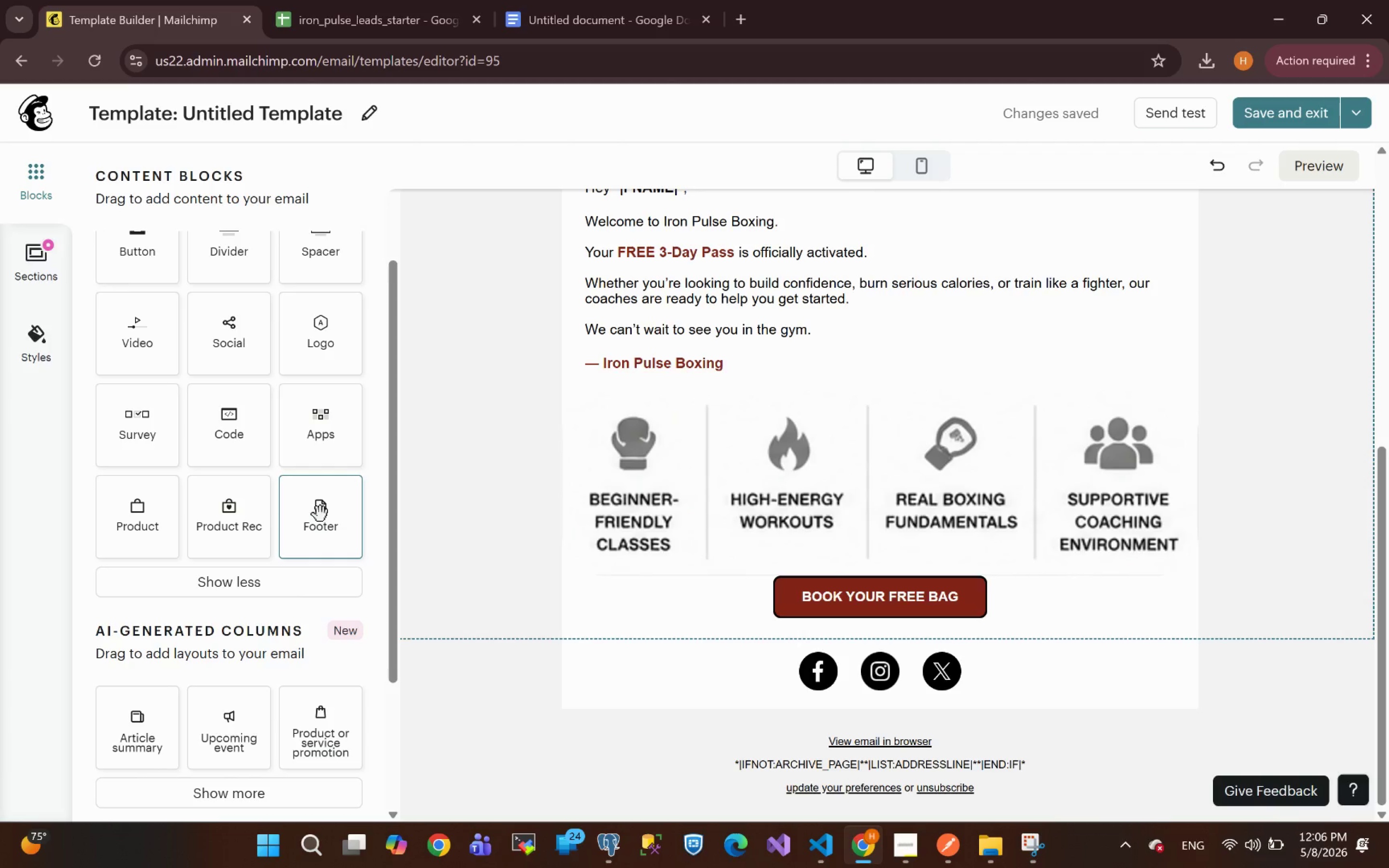 
left_click([320, 514])
 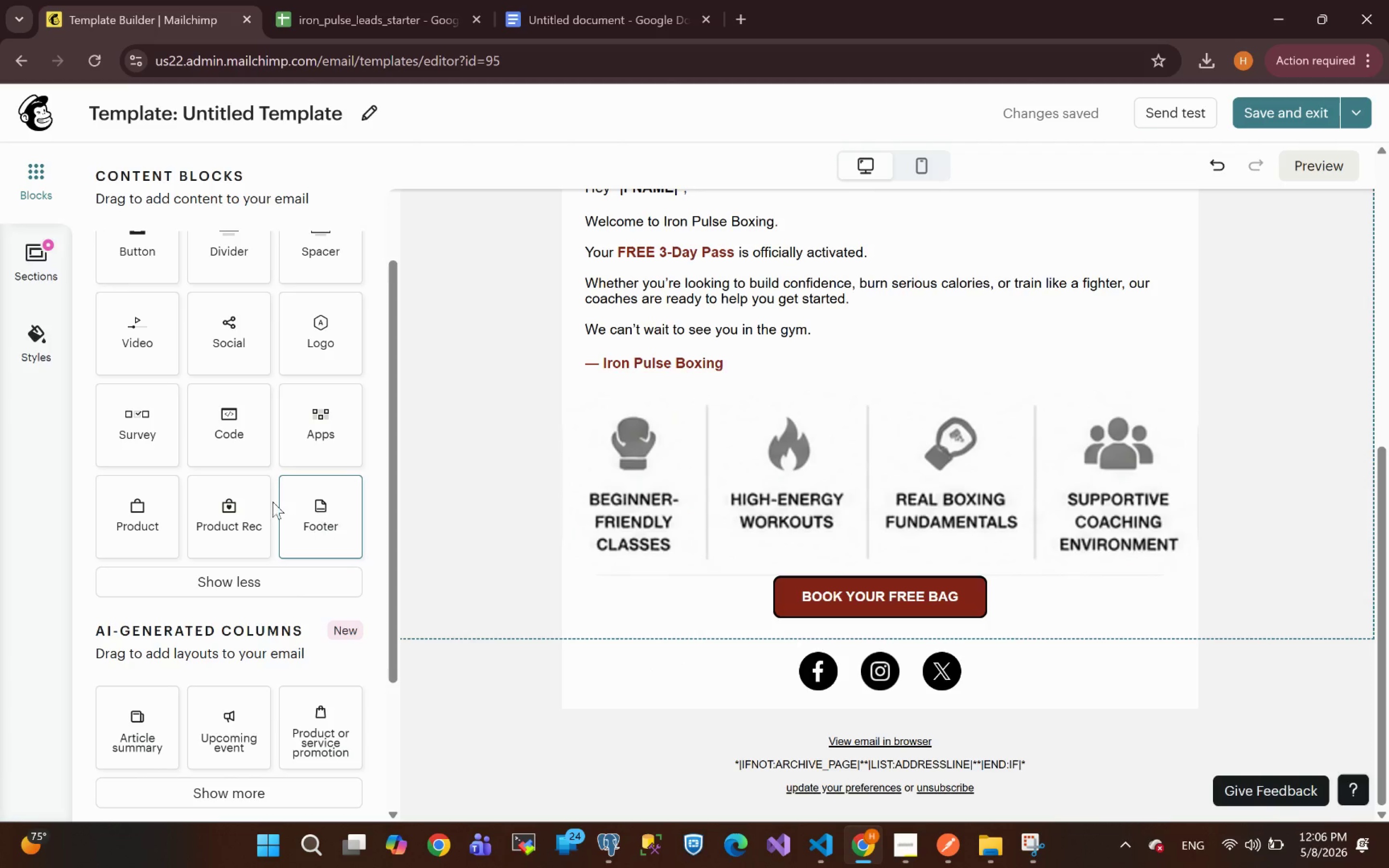 
left_click_drag(start_coordinate=[321, 514], to_coordinate=[585, 657])
 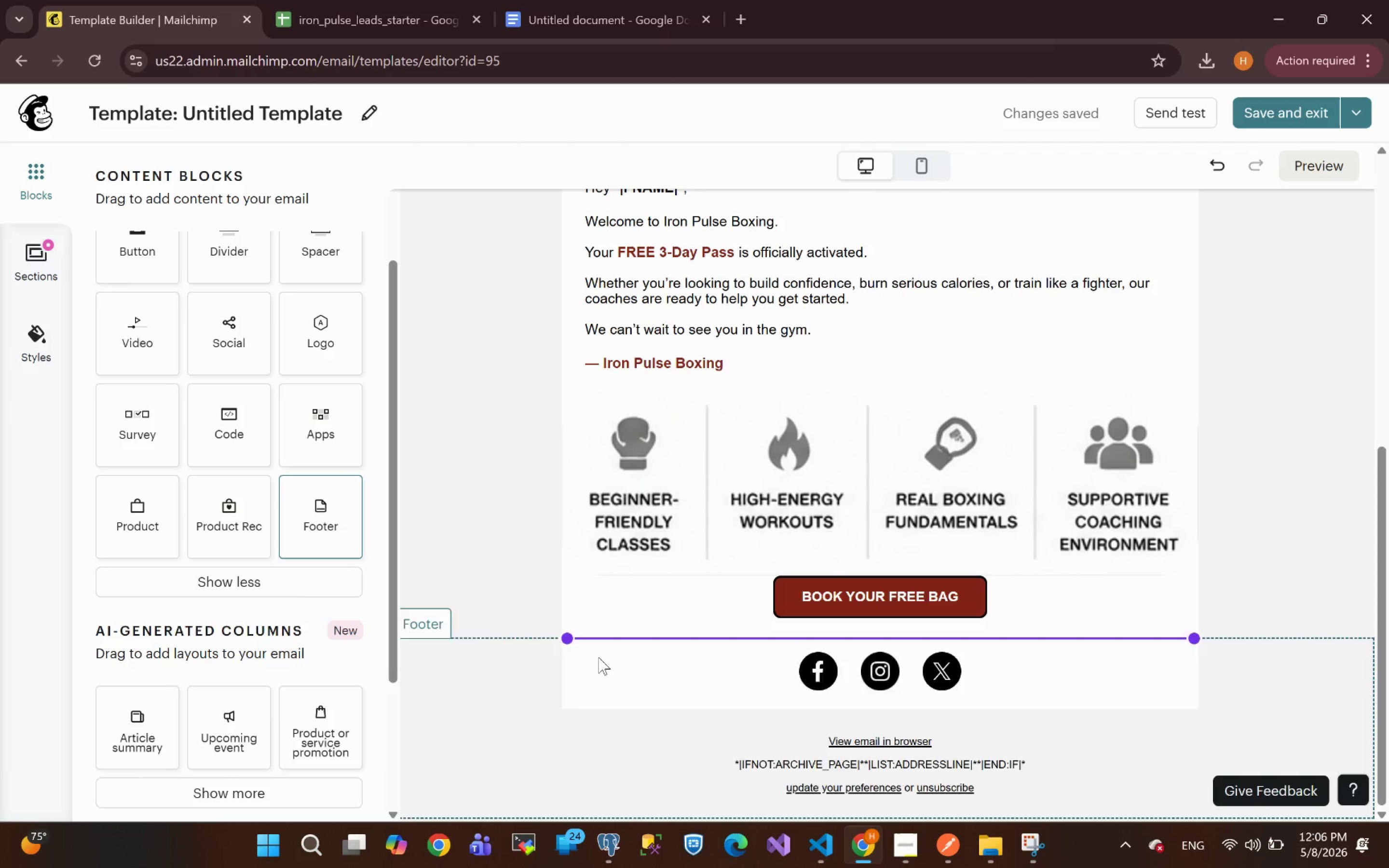 
left_click([611, 657])
 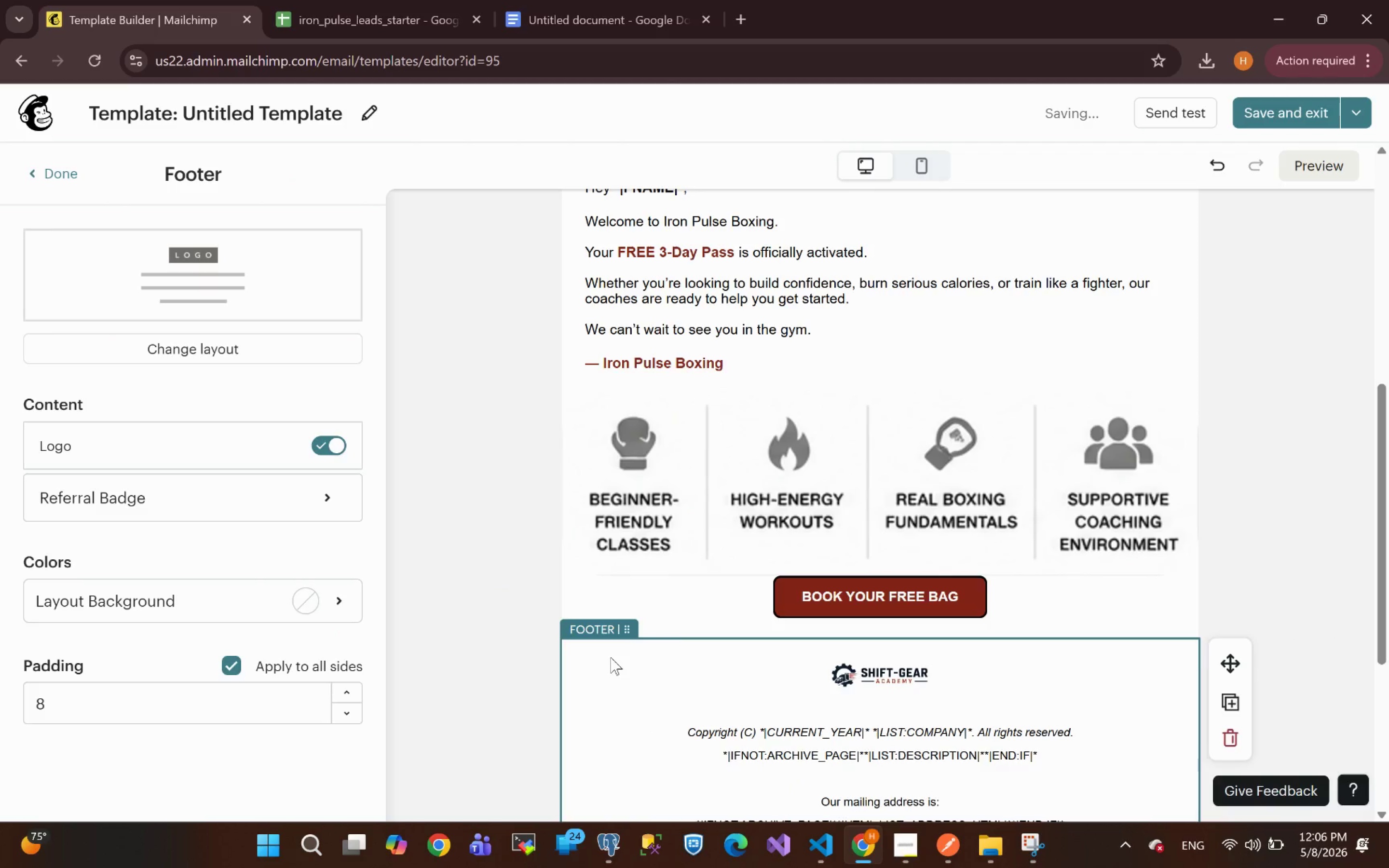 
key(Control+Z)
 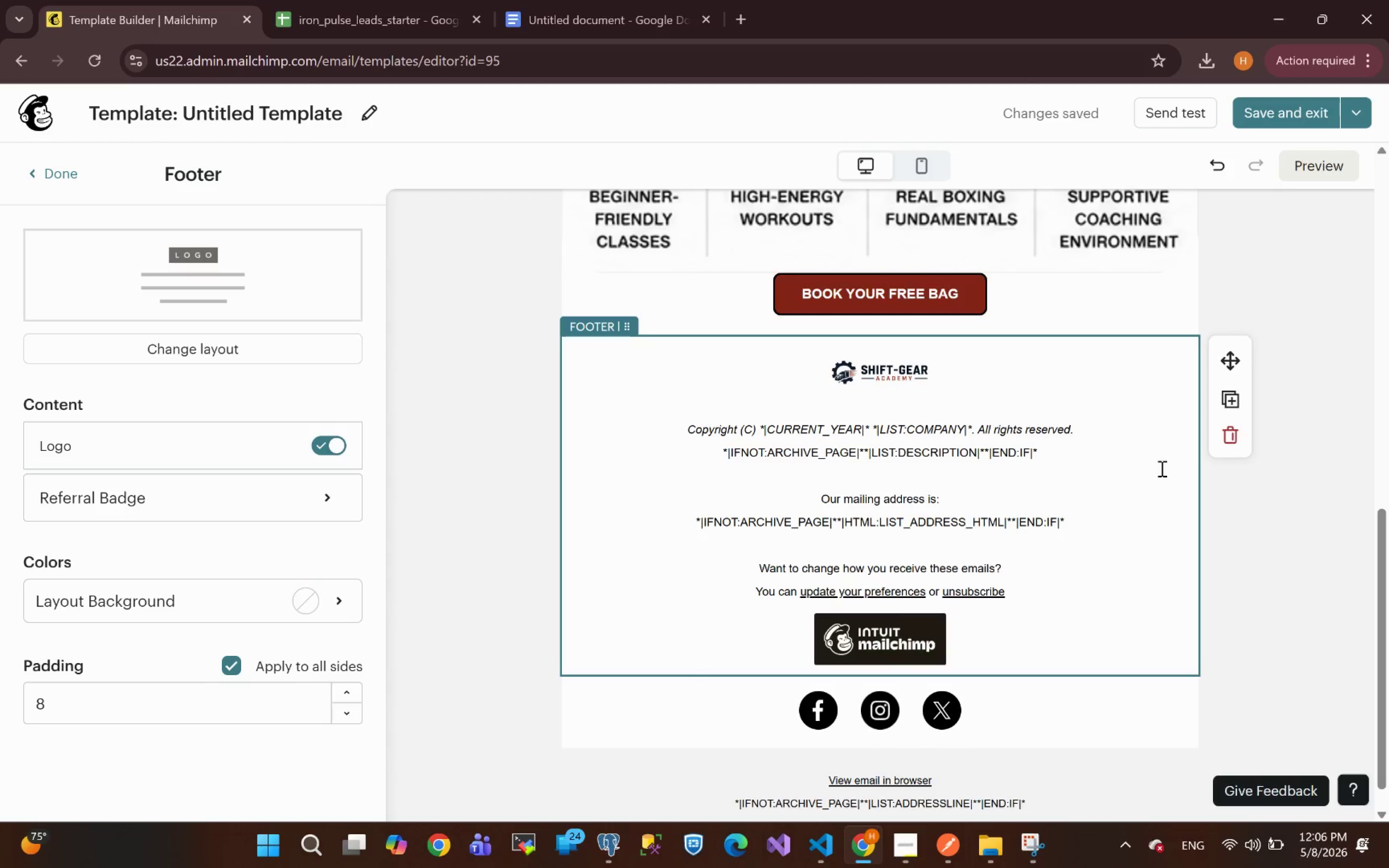 
left_click([1232, 442])
 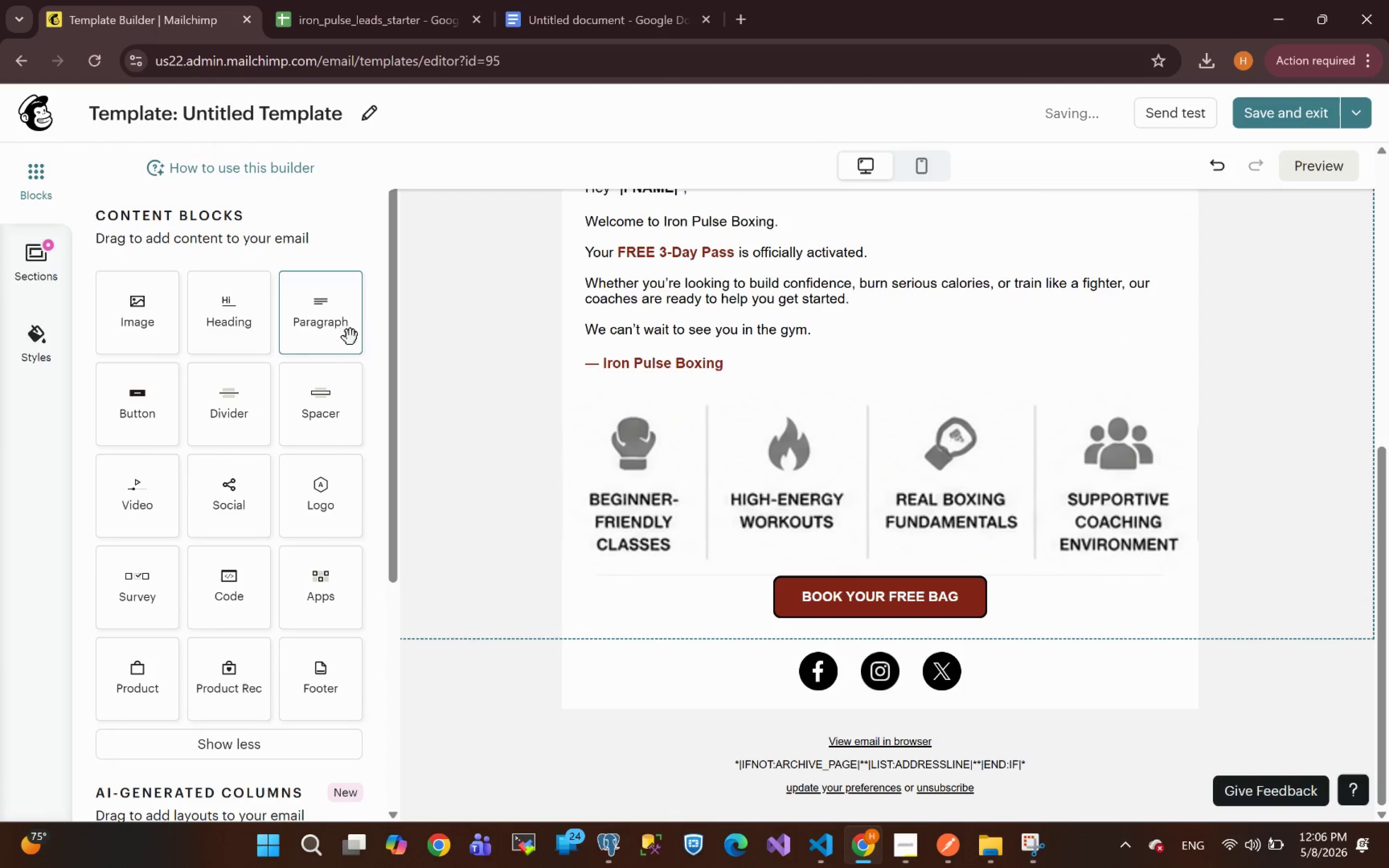 
wait(6.66)
 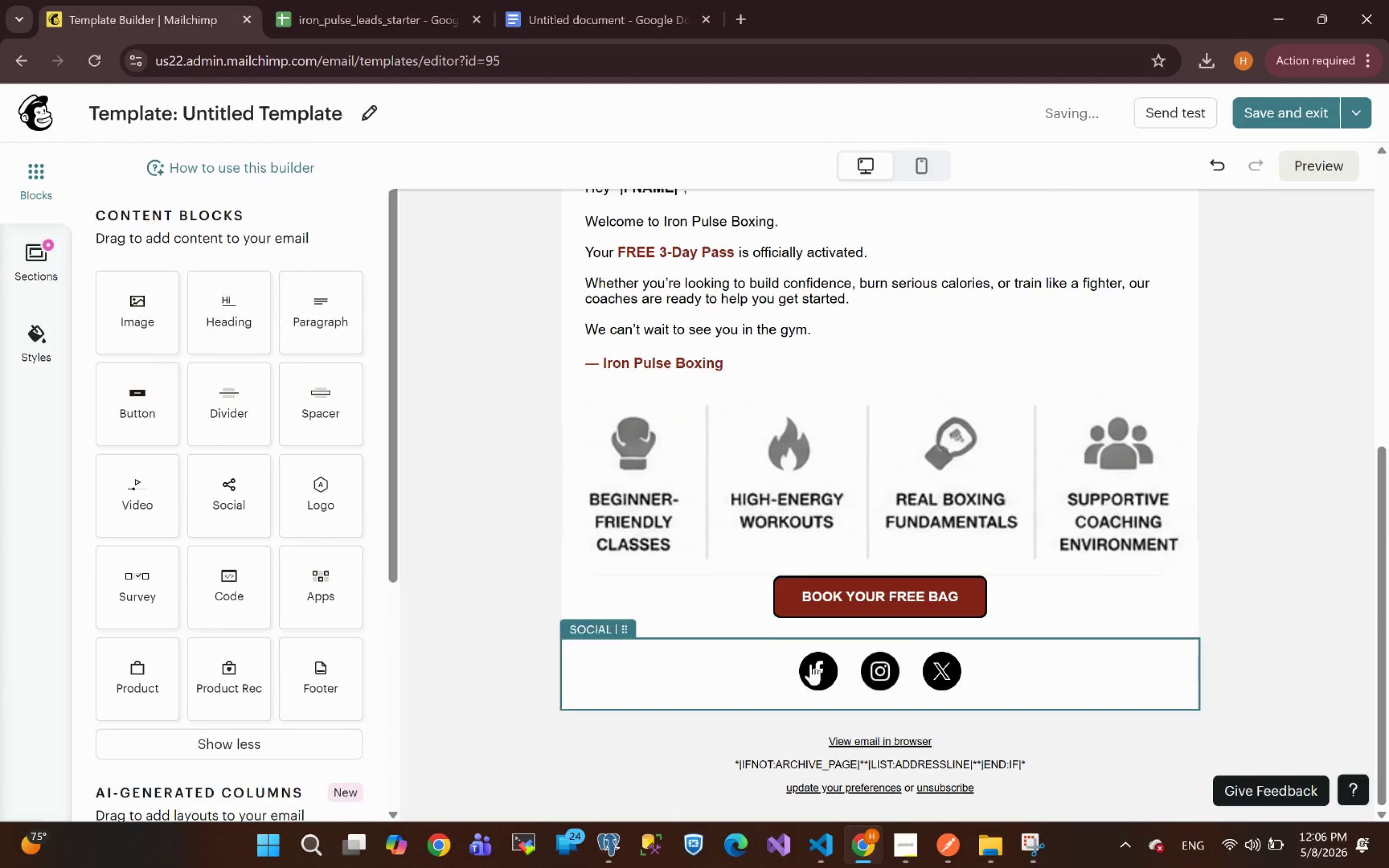 
left_click_drag(start_coordinate=[228, 489], to_coordinate=[417, 595])
 